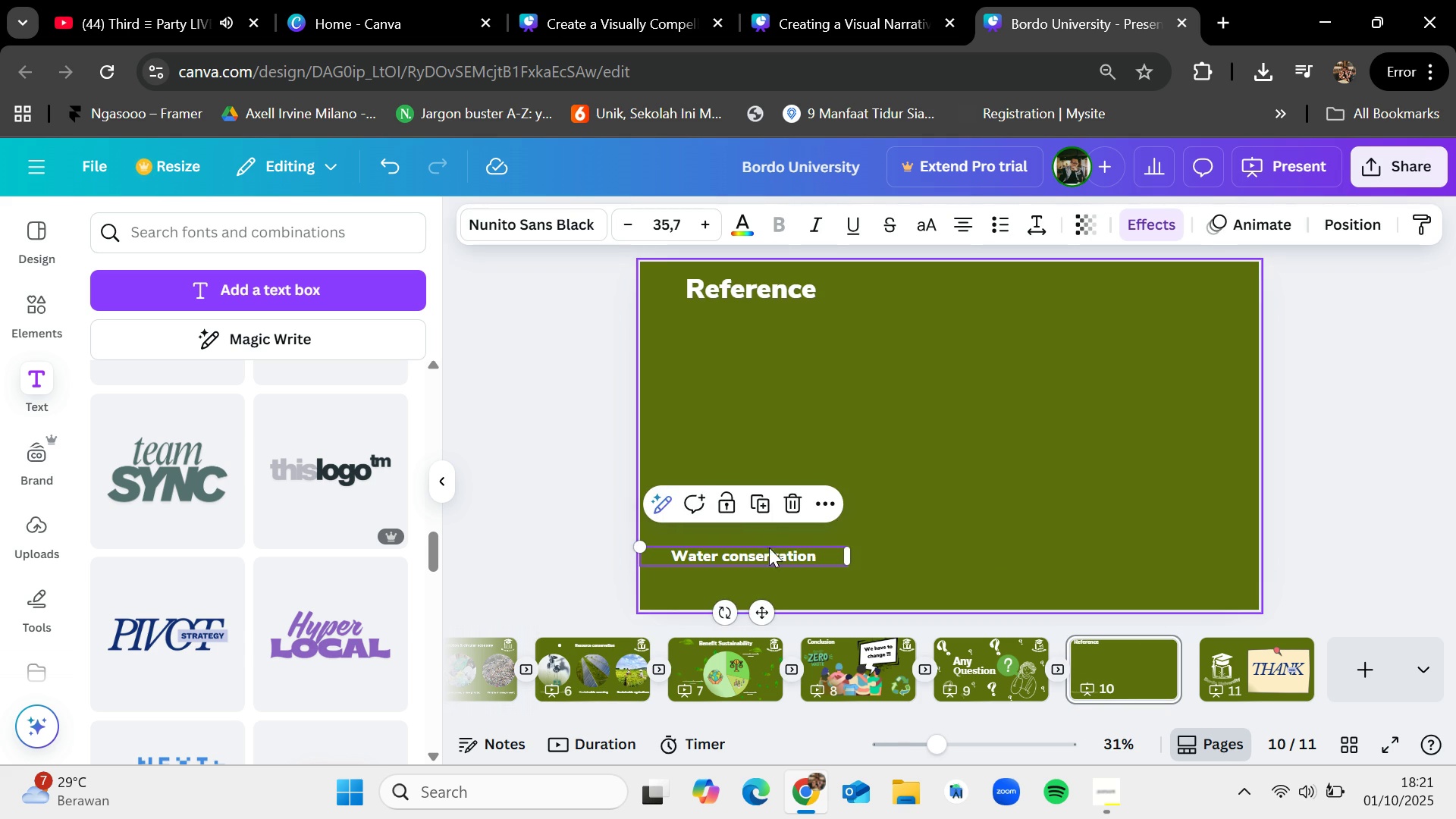 
left_click_drag(start_coordinate=[769, 553], to_coordinate=[809, 344])
 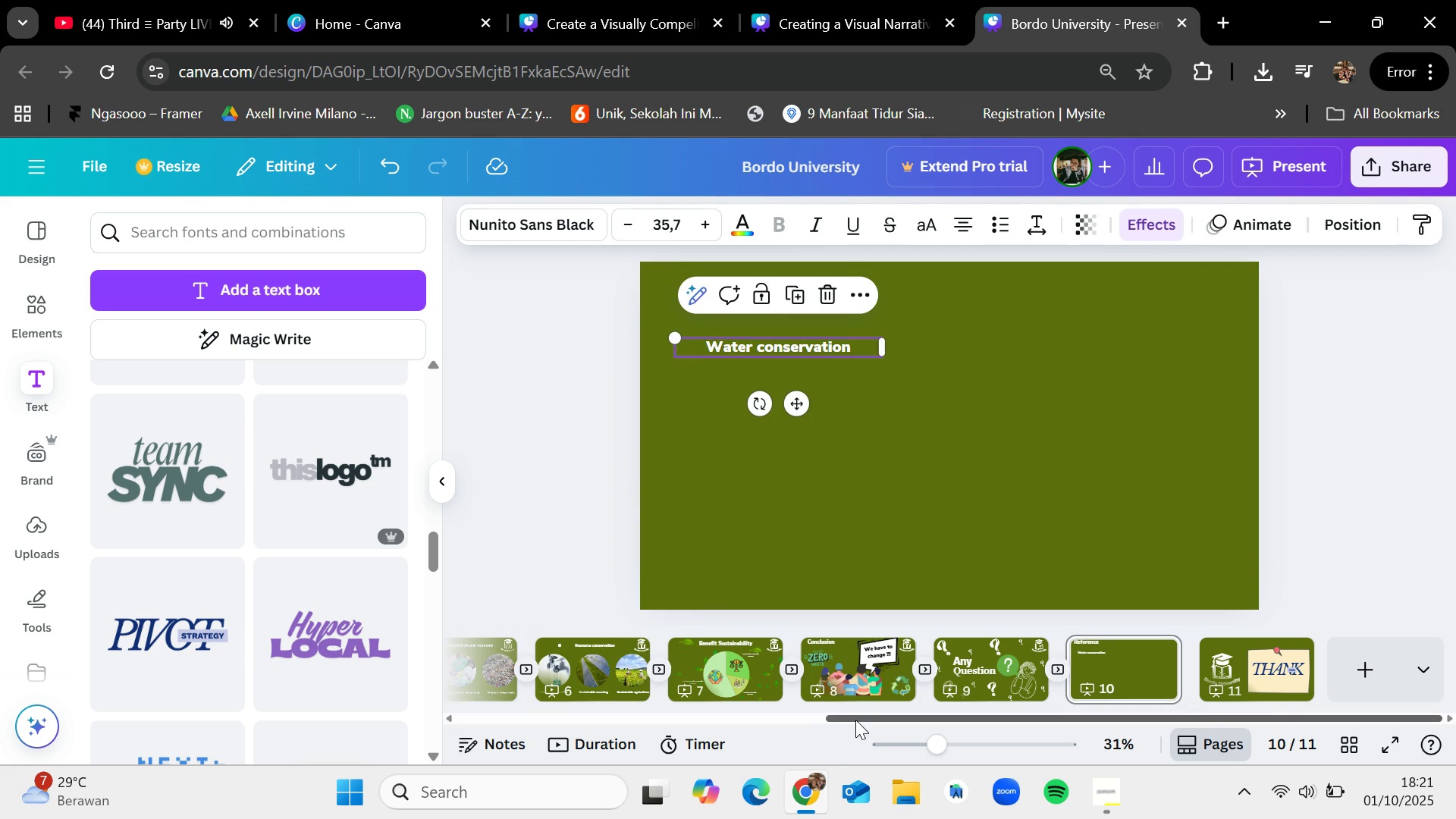 
left_click_drag(start_coordinate=[856, 717], to_coordinate=[605, 713])
 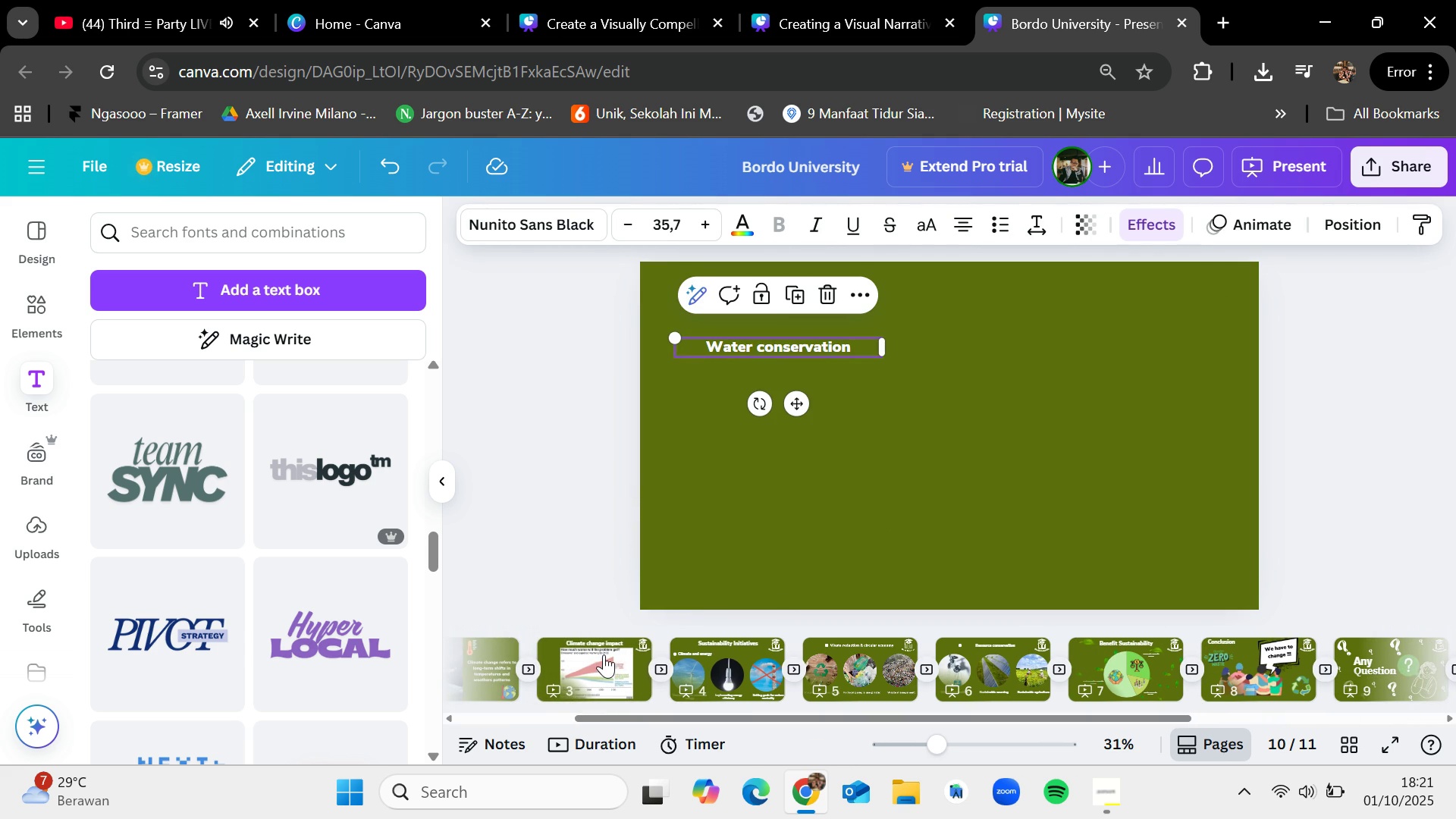 
left_click([604, 654])
 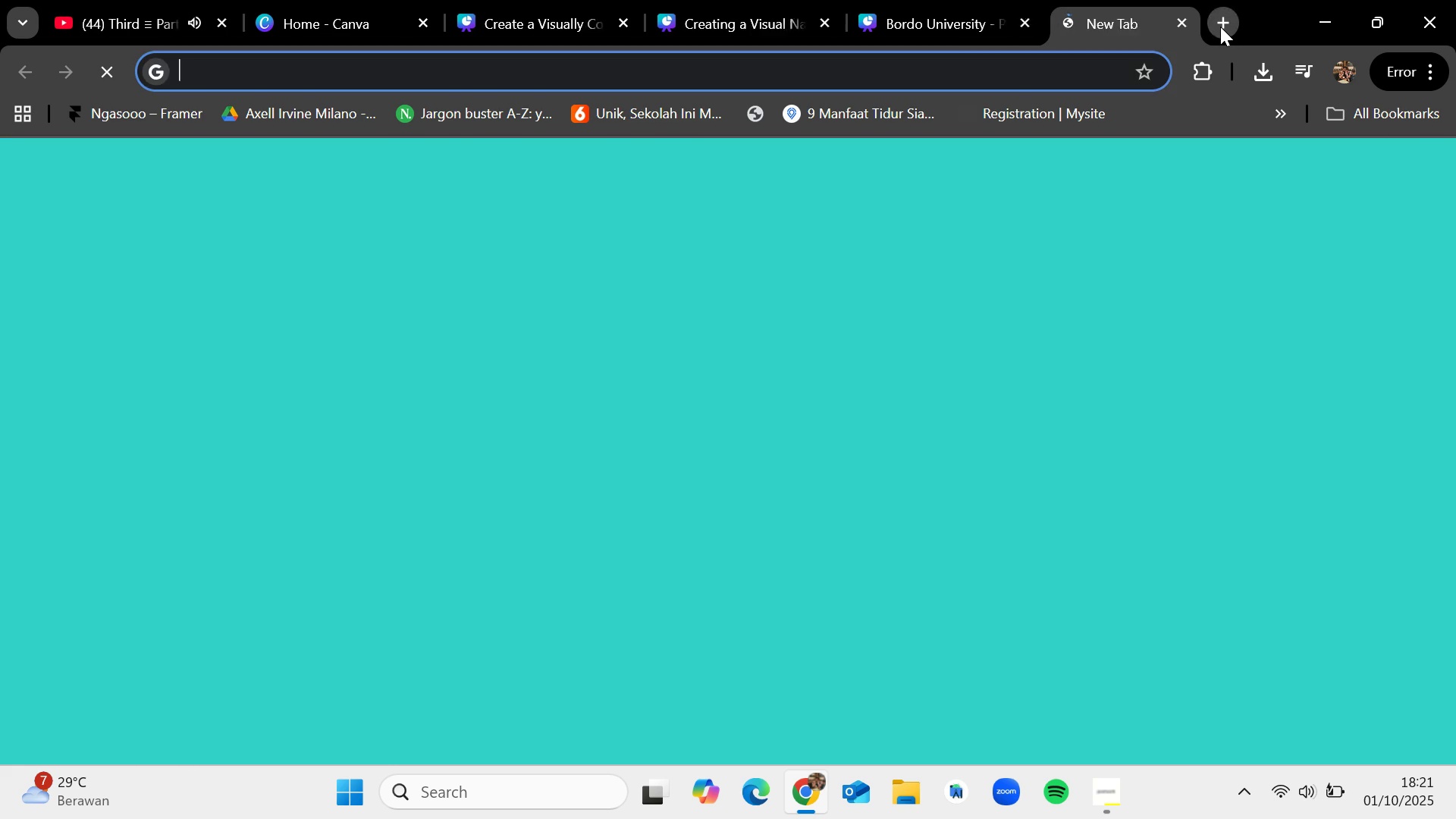 
type(clima)
 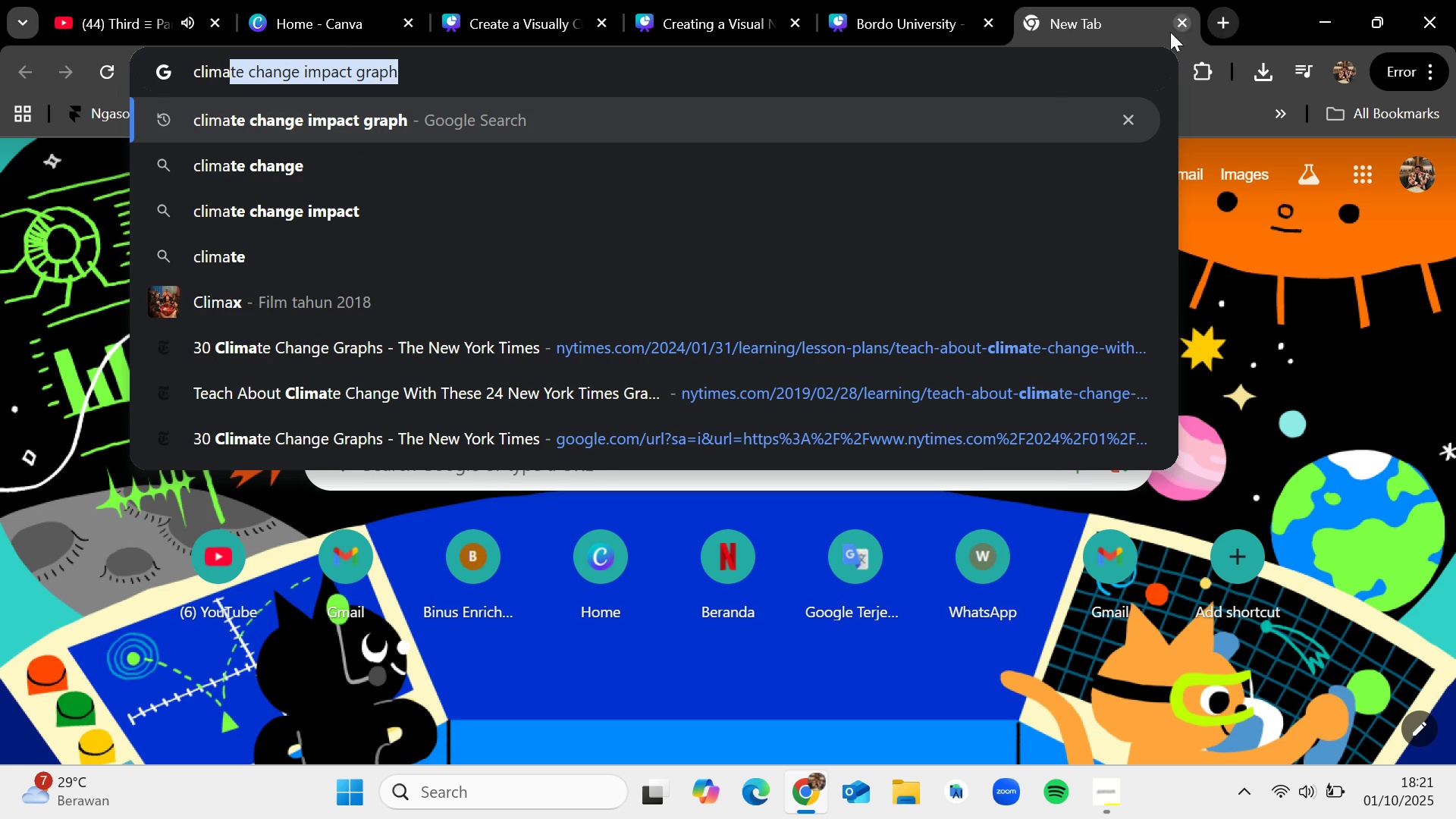 
left_click([973, 124])
 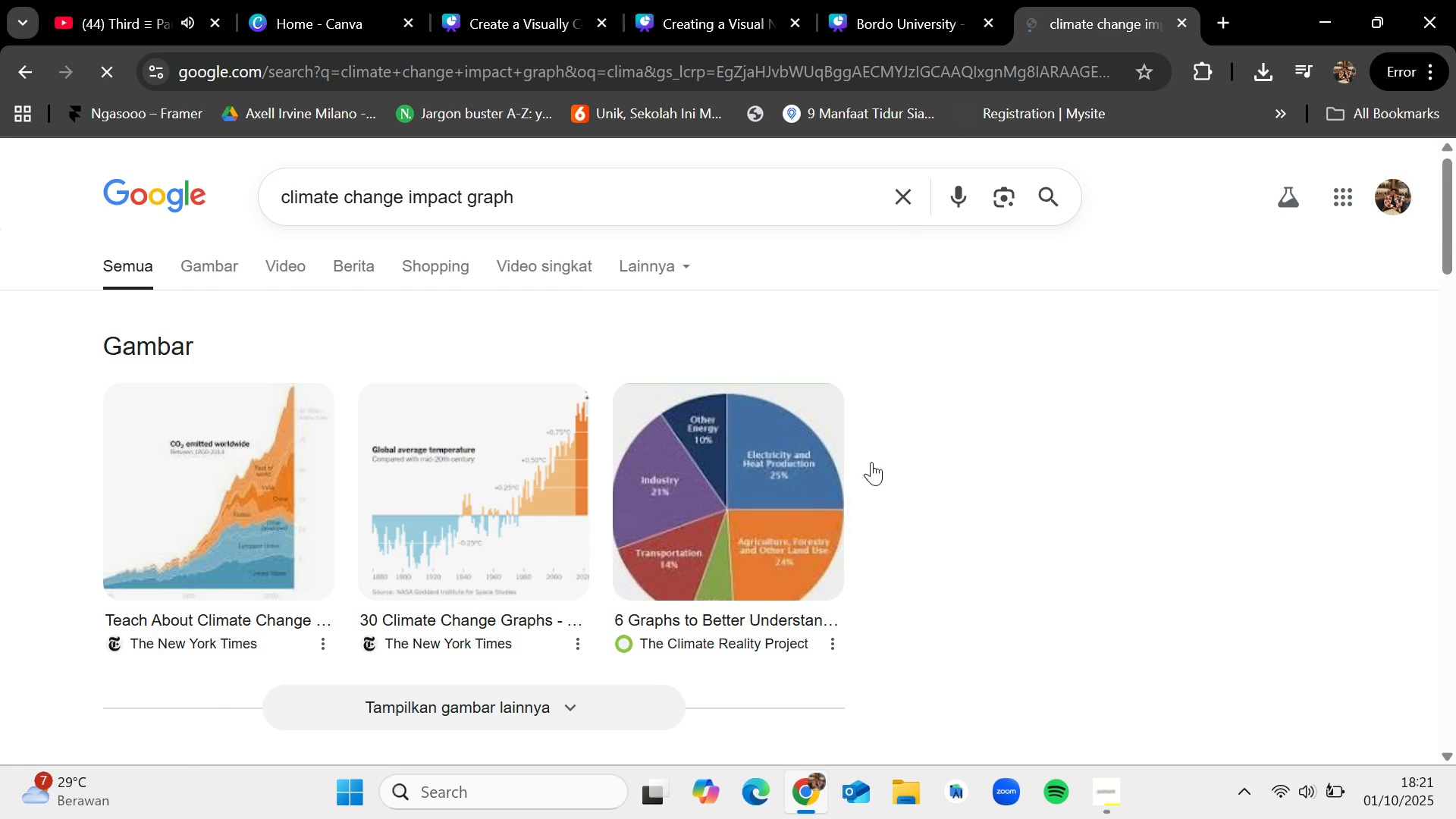 
scroll: coordinate [1078, 519], scroll_direction: down, amount: 2.0
 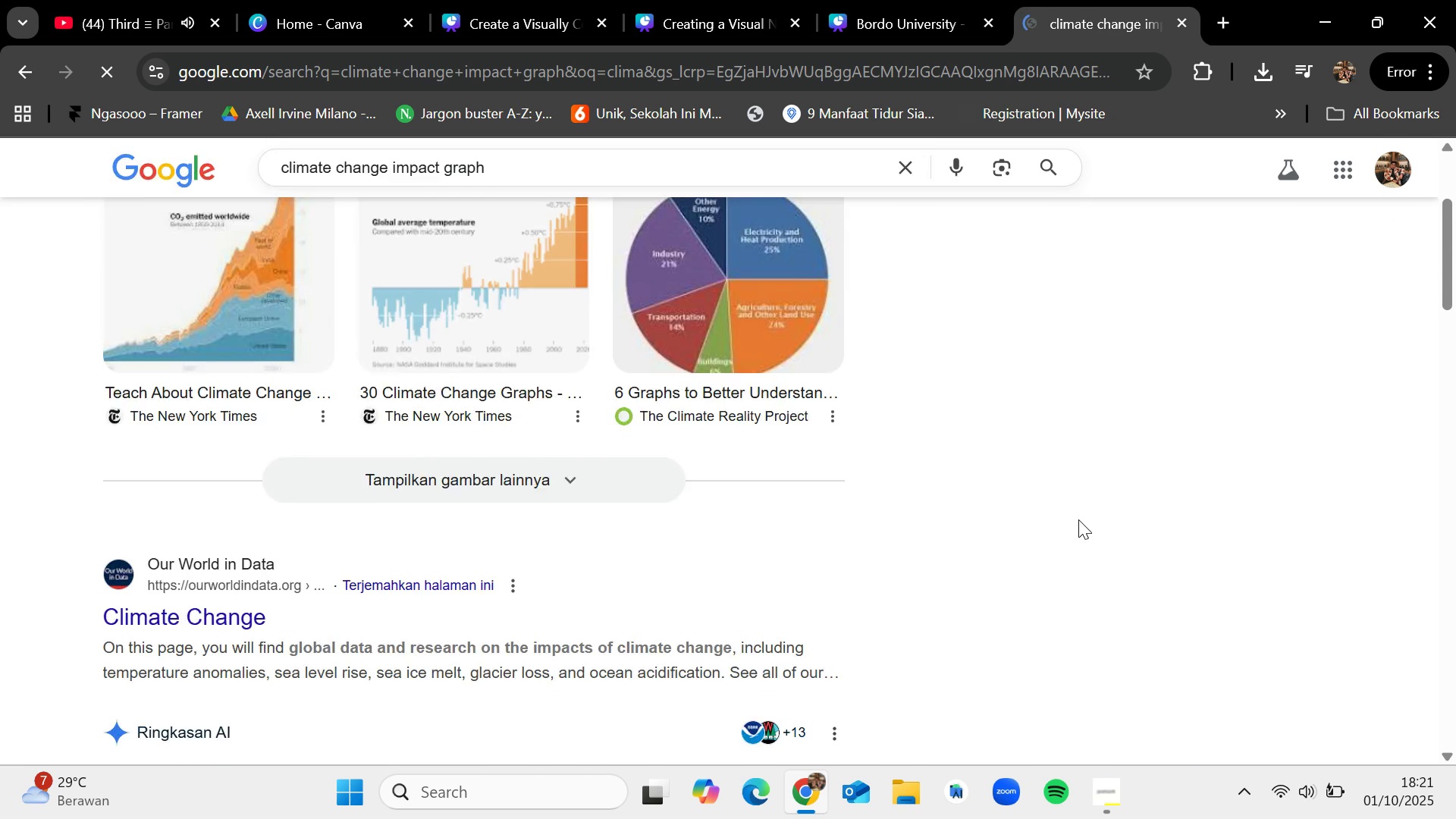 
scroll: coordinate [1078, 519], scroll_direction: up, amount: 5.0
 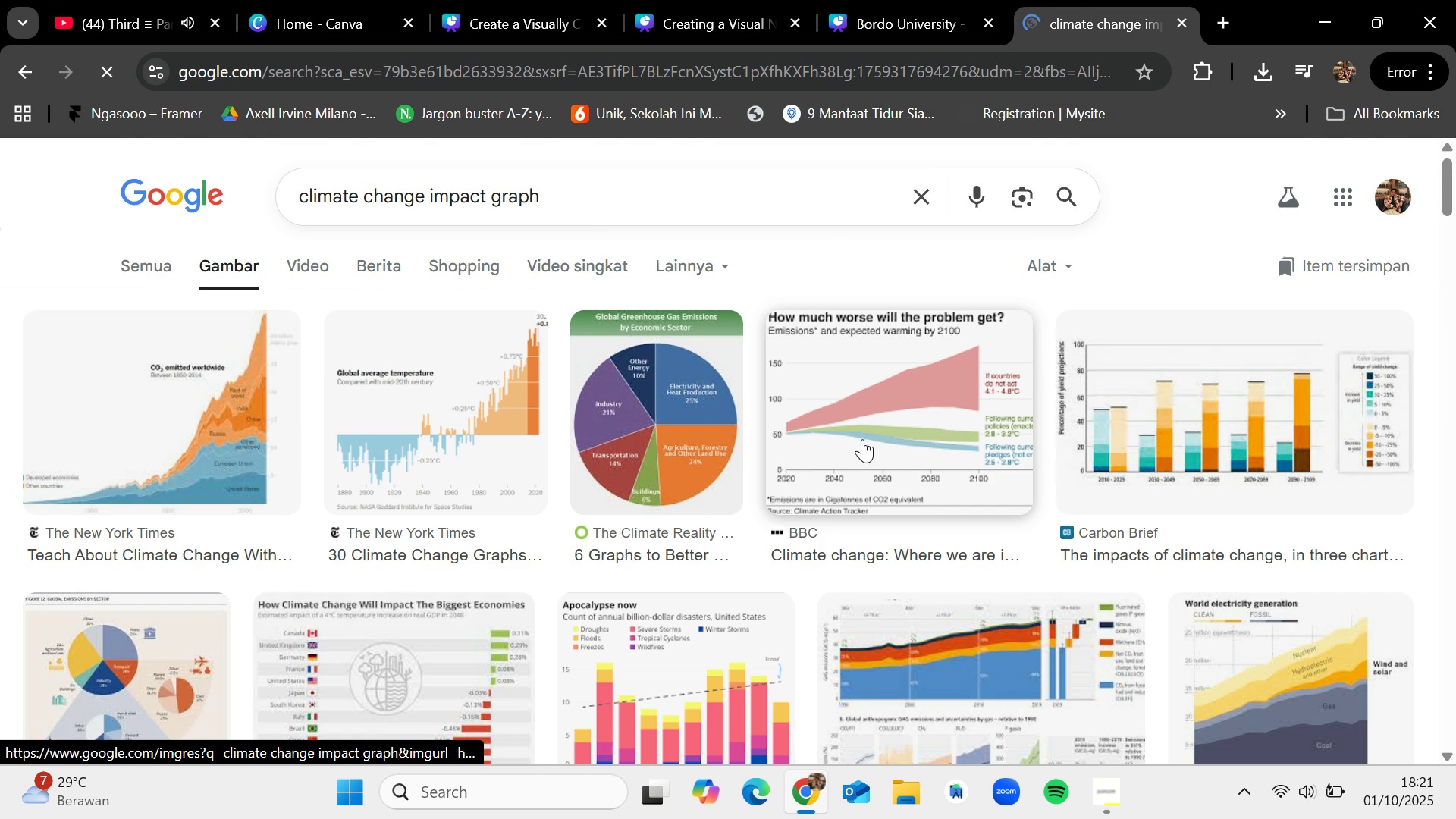 
left_click([874, 551])
 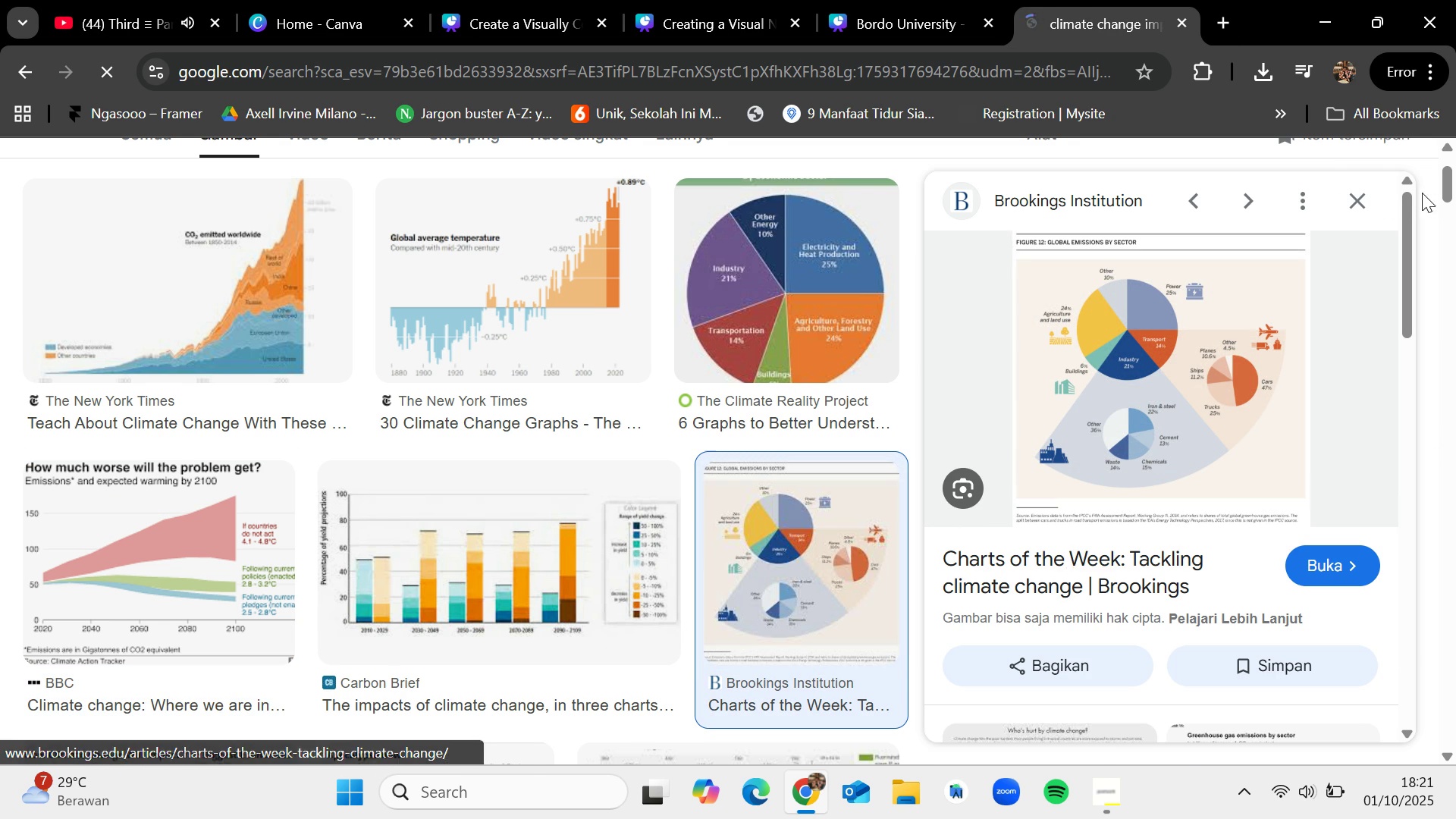 
wait(5.45)
 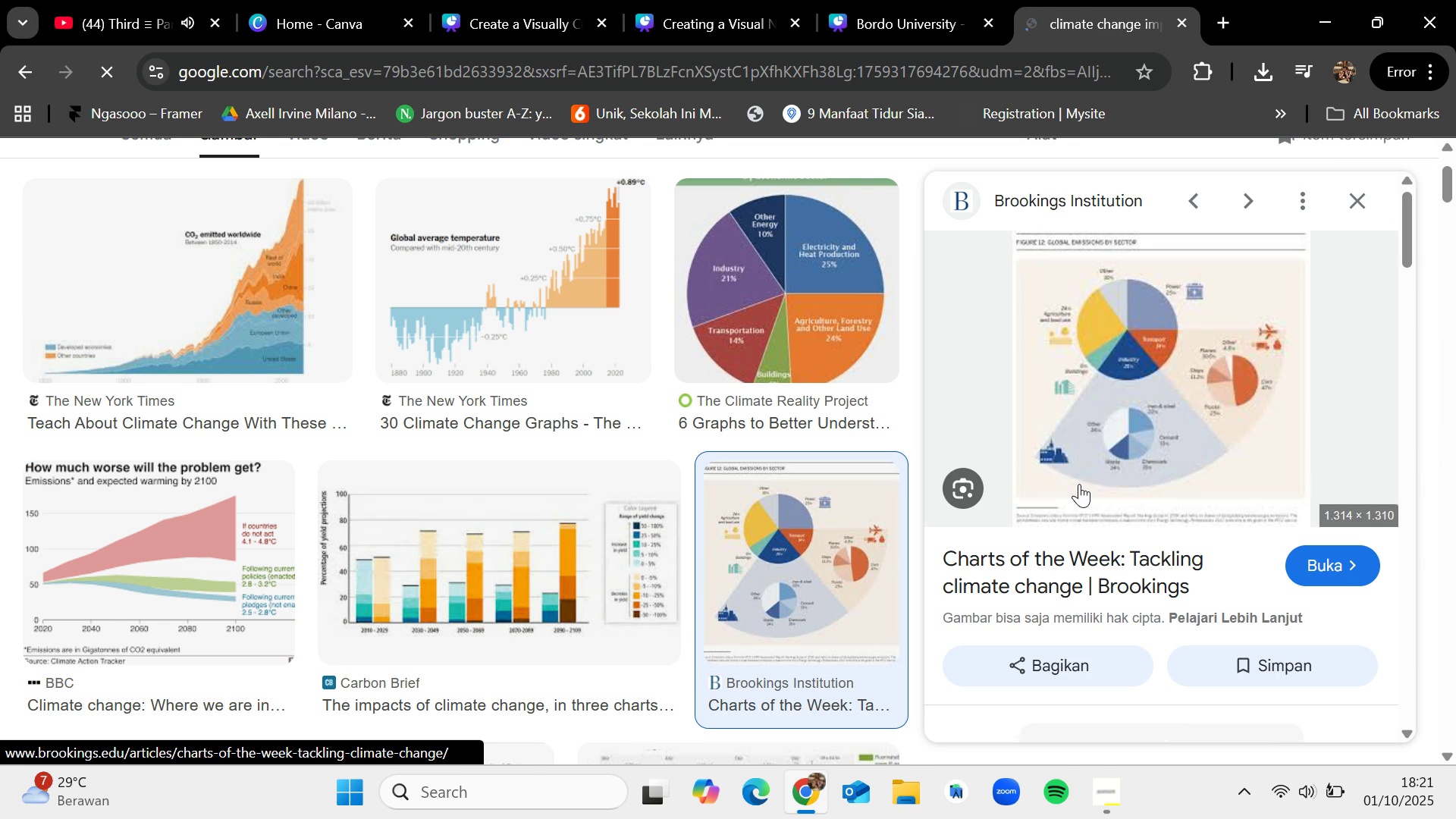 
left_click([879, 261])
 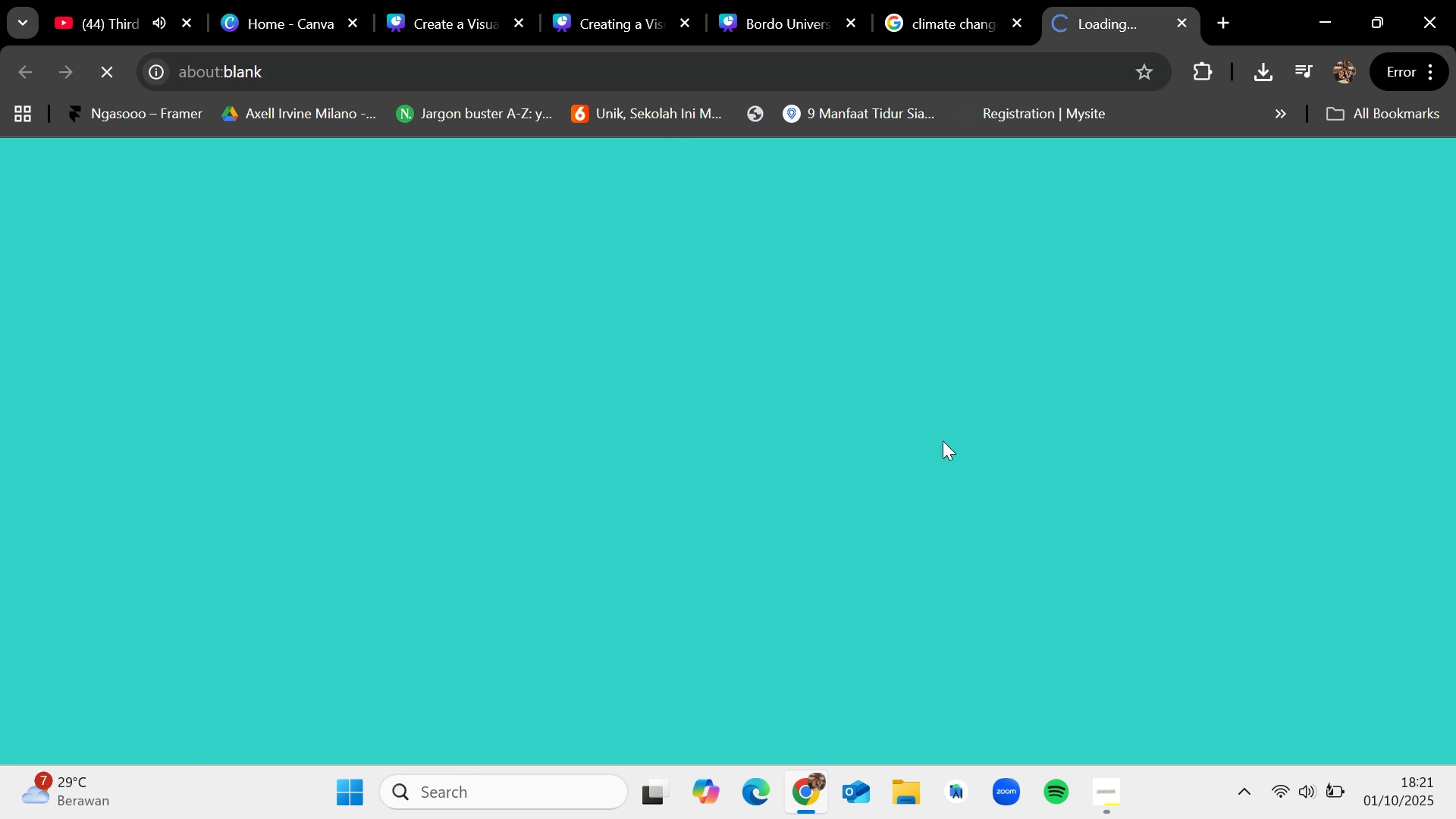 
wait(6.34)
 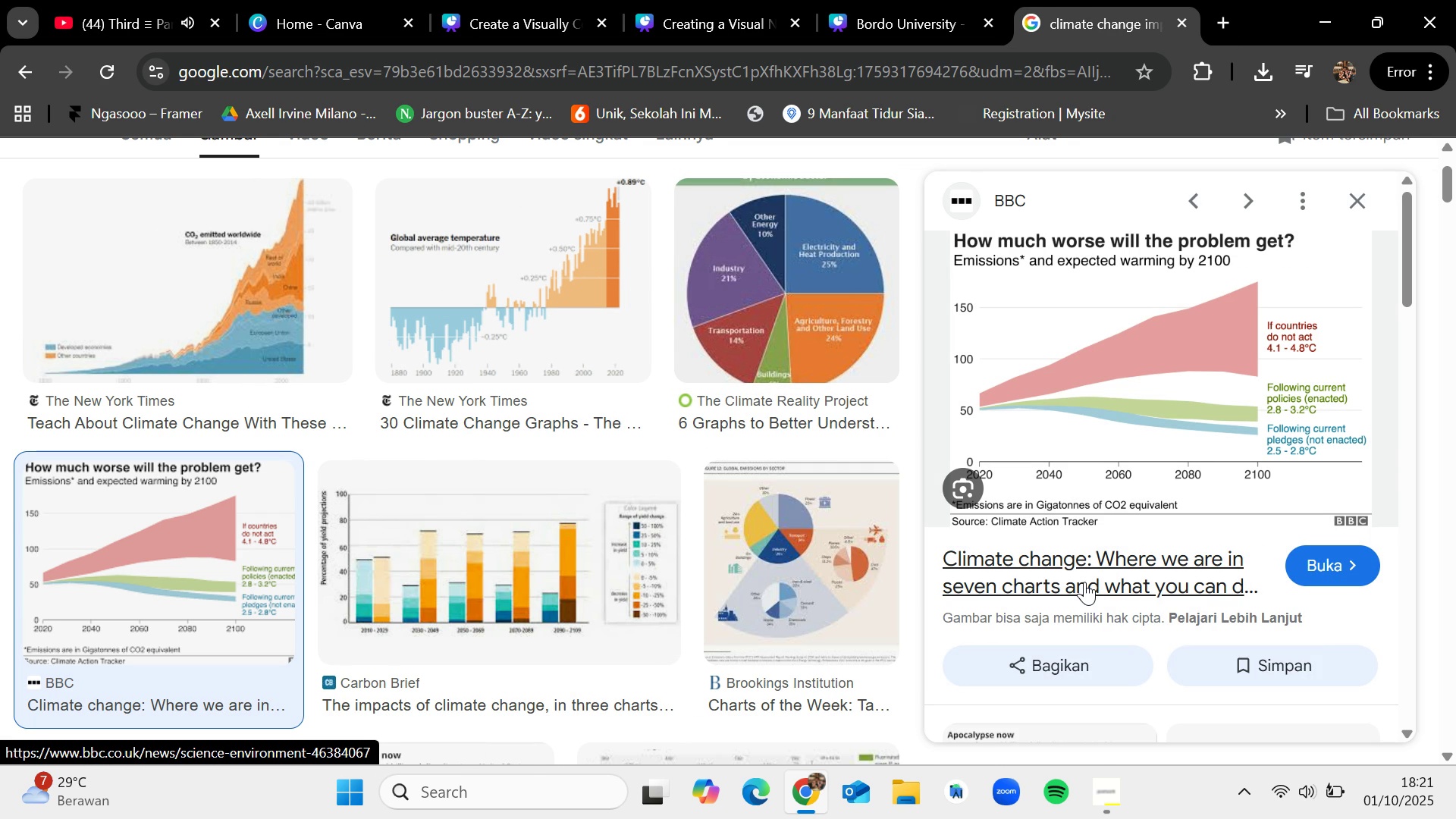 
key(Control+C)
 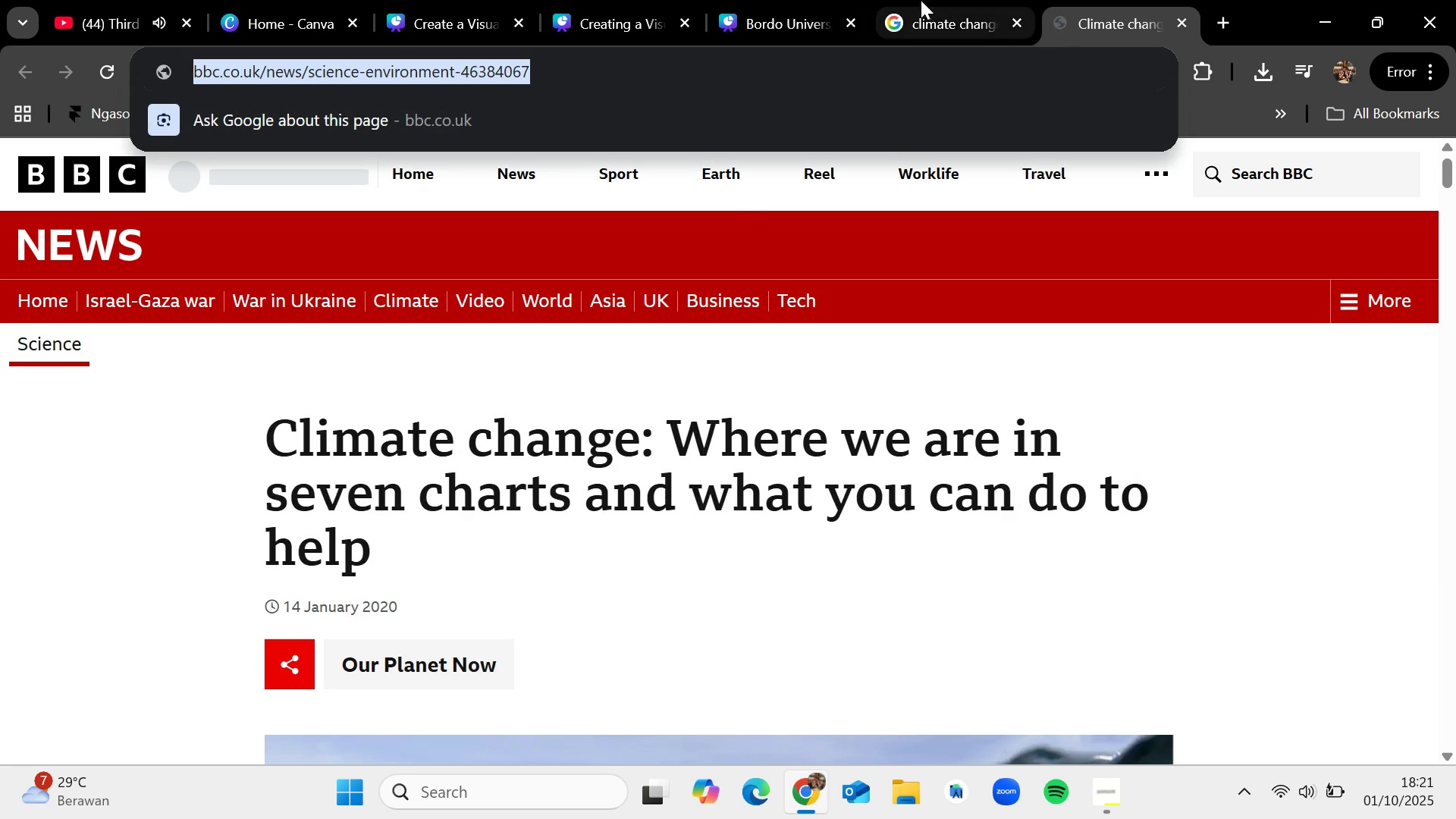 
left_click([937, 0])
 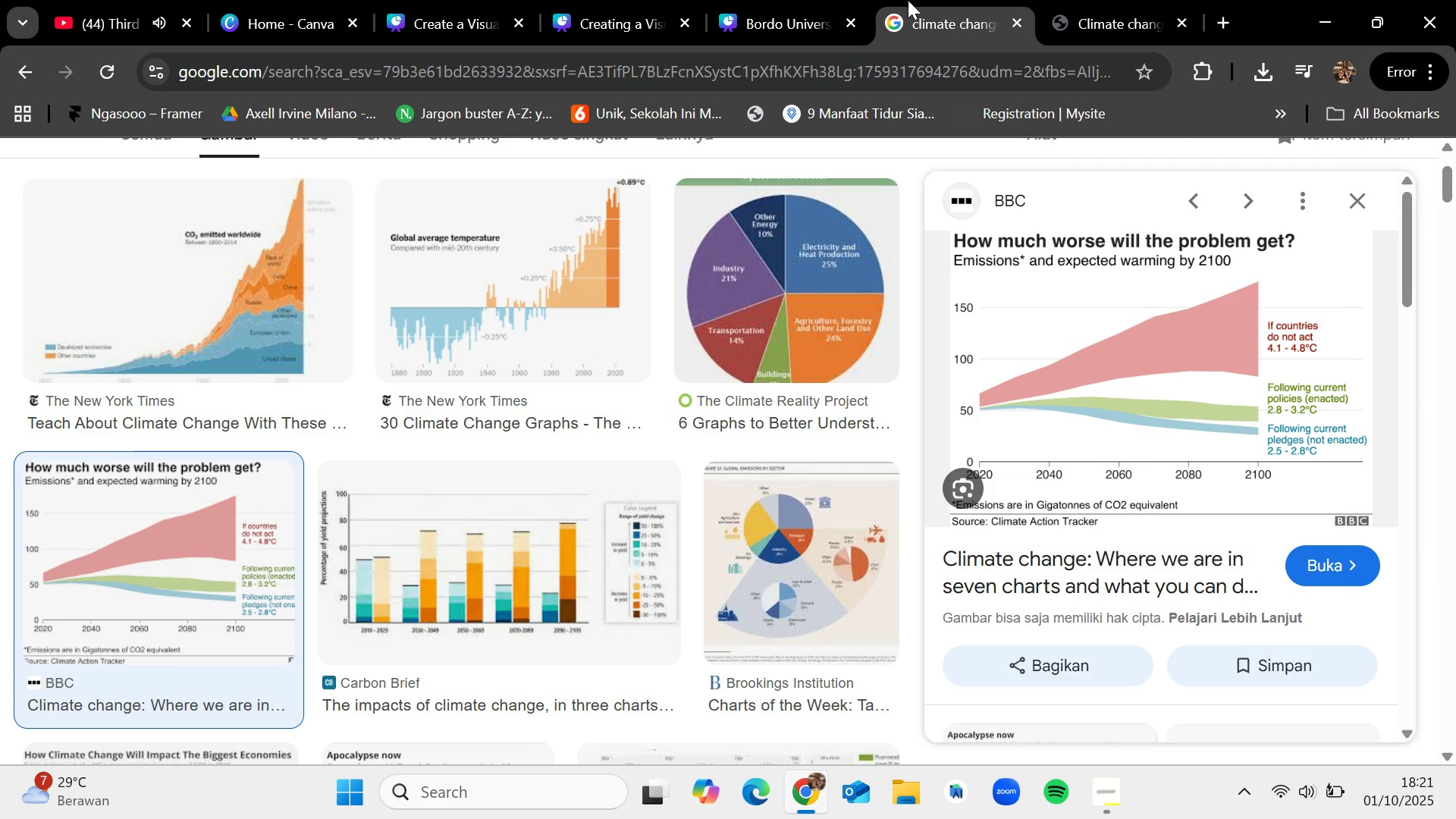 
left_click([879, 0])
 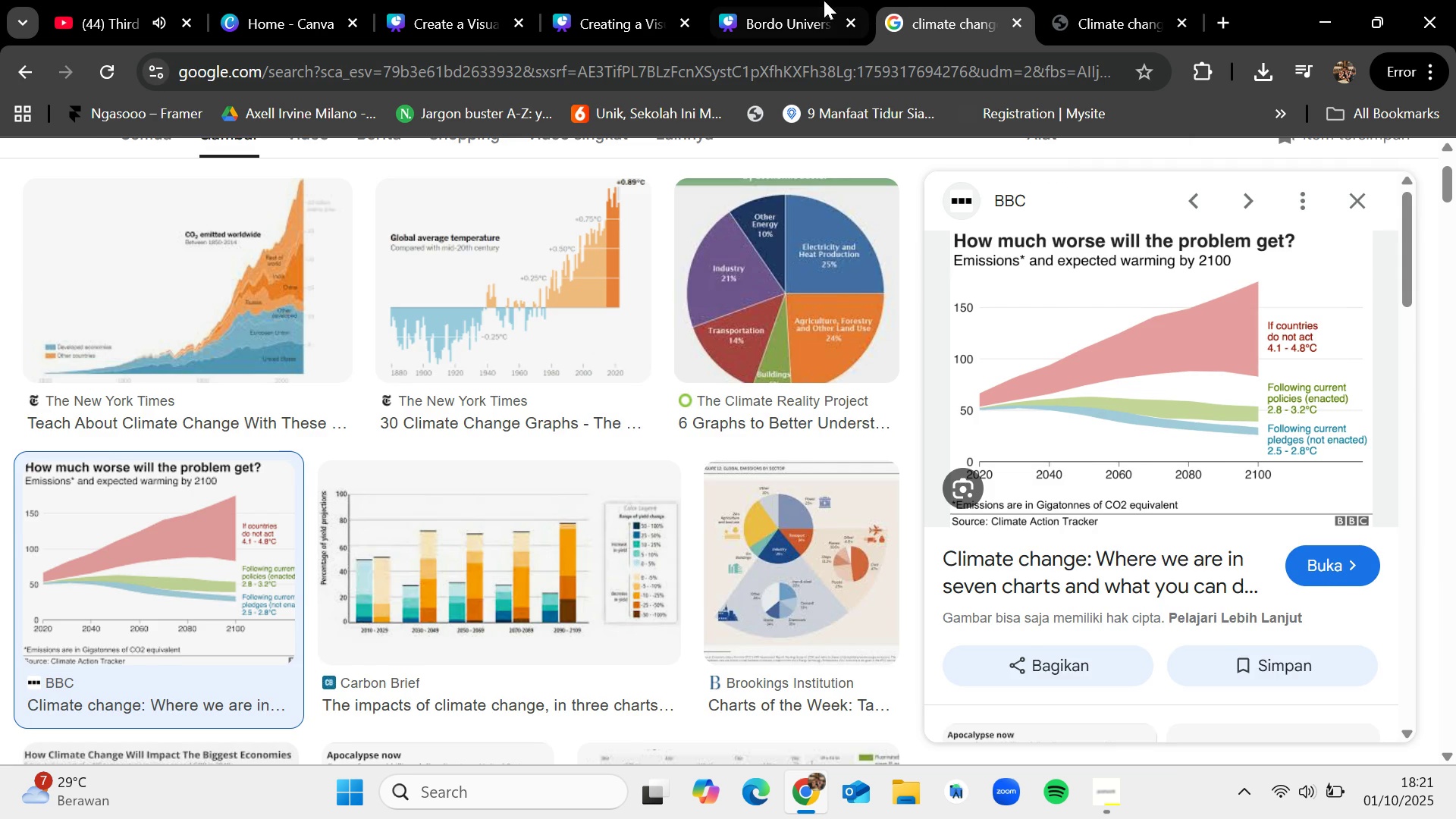 
double_click([814, 0])
 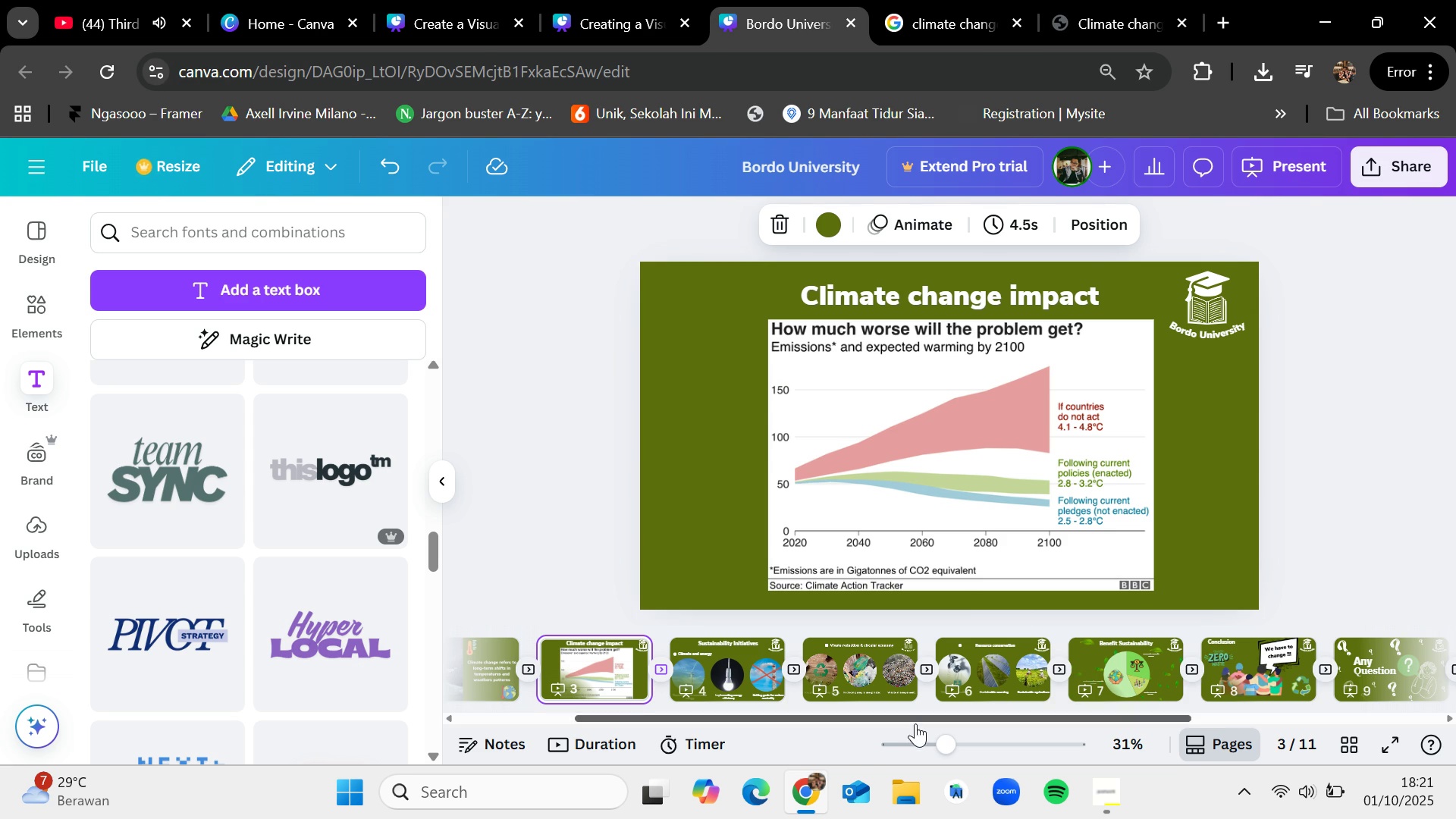 
left_click_drag(start_coordinate=[919, 710], to_coordinate=[1180, 717])
 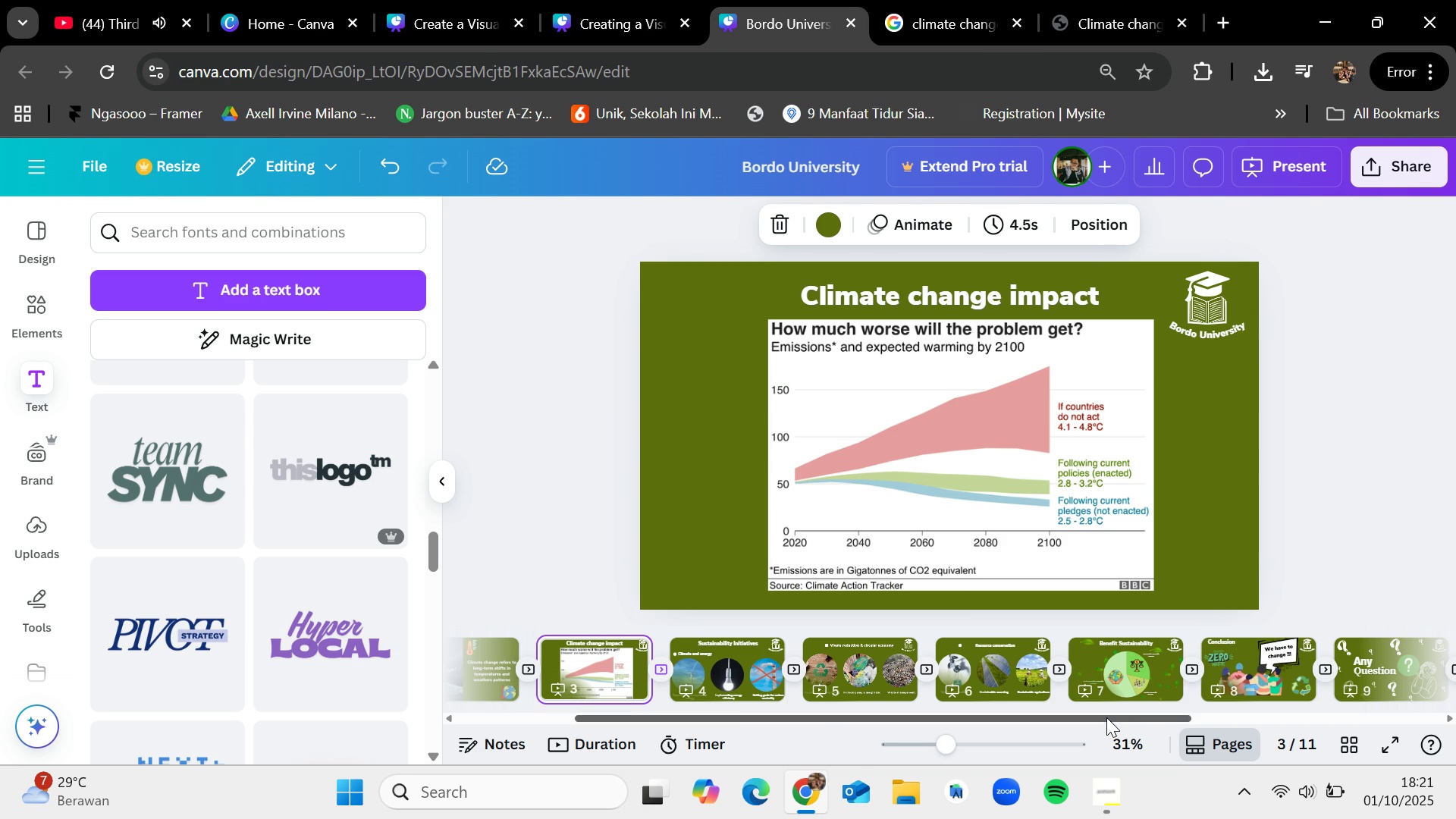 
left_click_drag(start_coordinate=[1106, 717], to_coordinate=[1361, 714])
 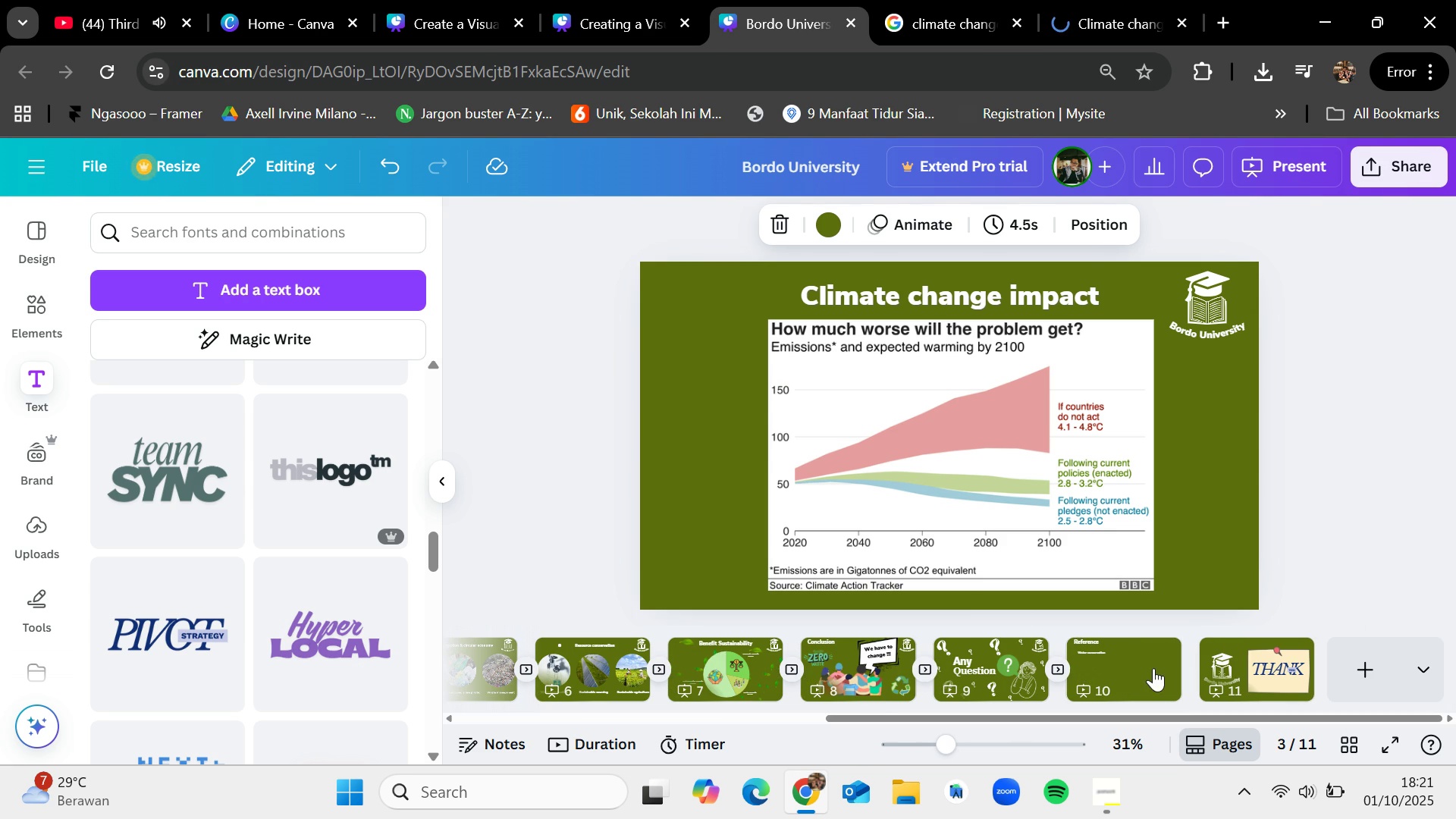 
left_click([1147, 667])
 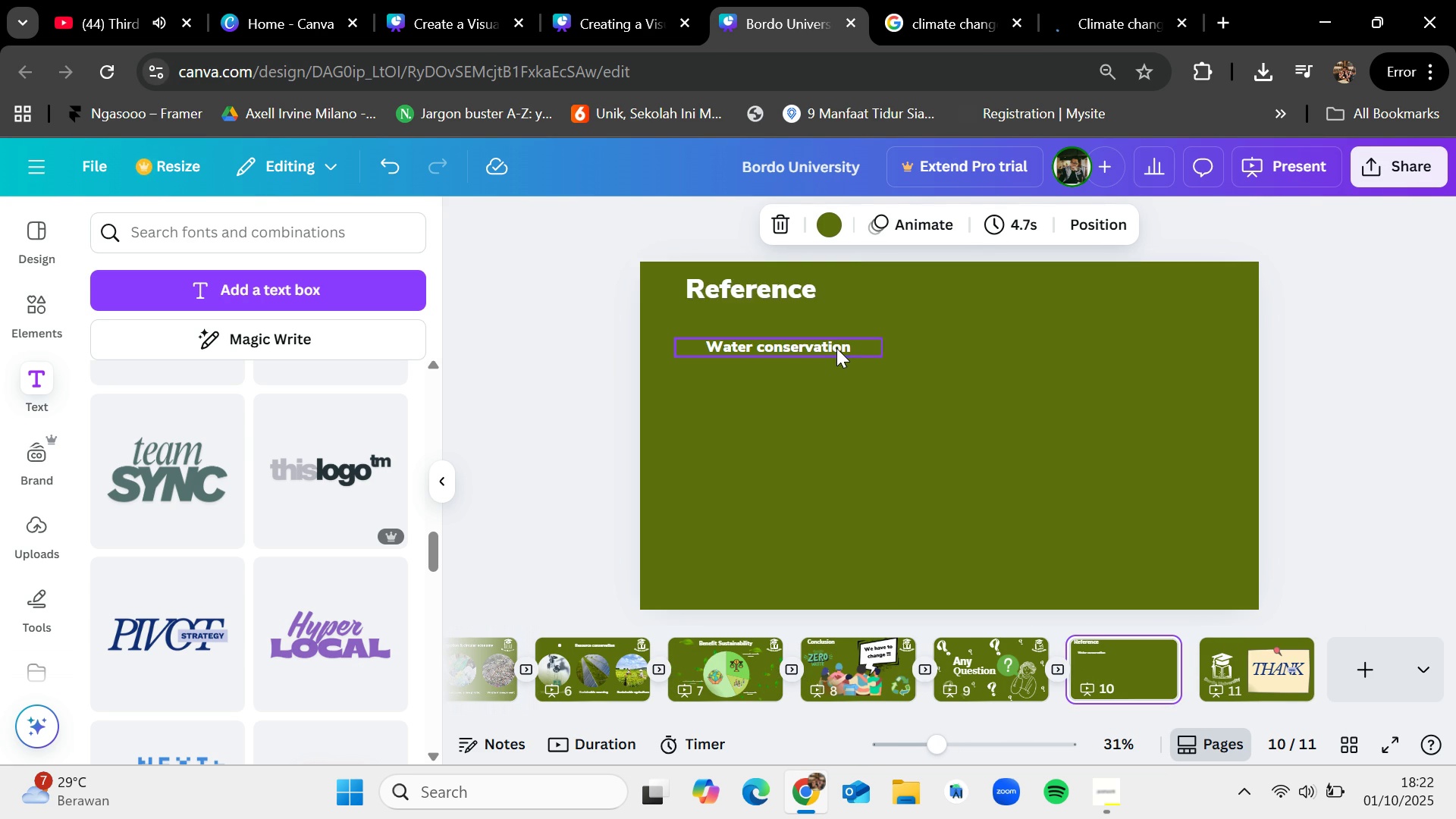 
double_click([836, 347])
 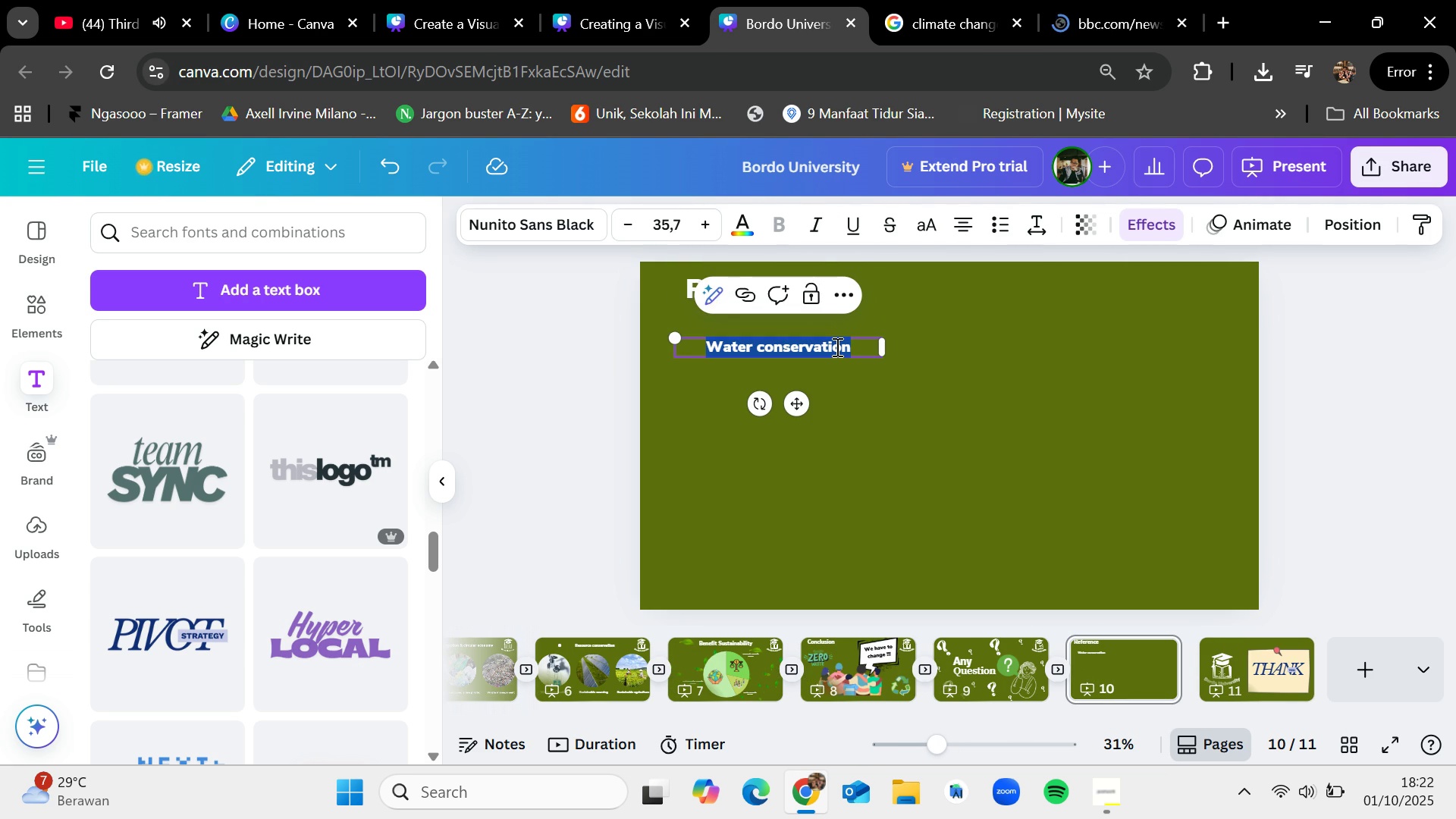 
key(Control+V)
 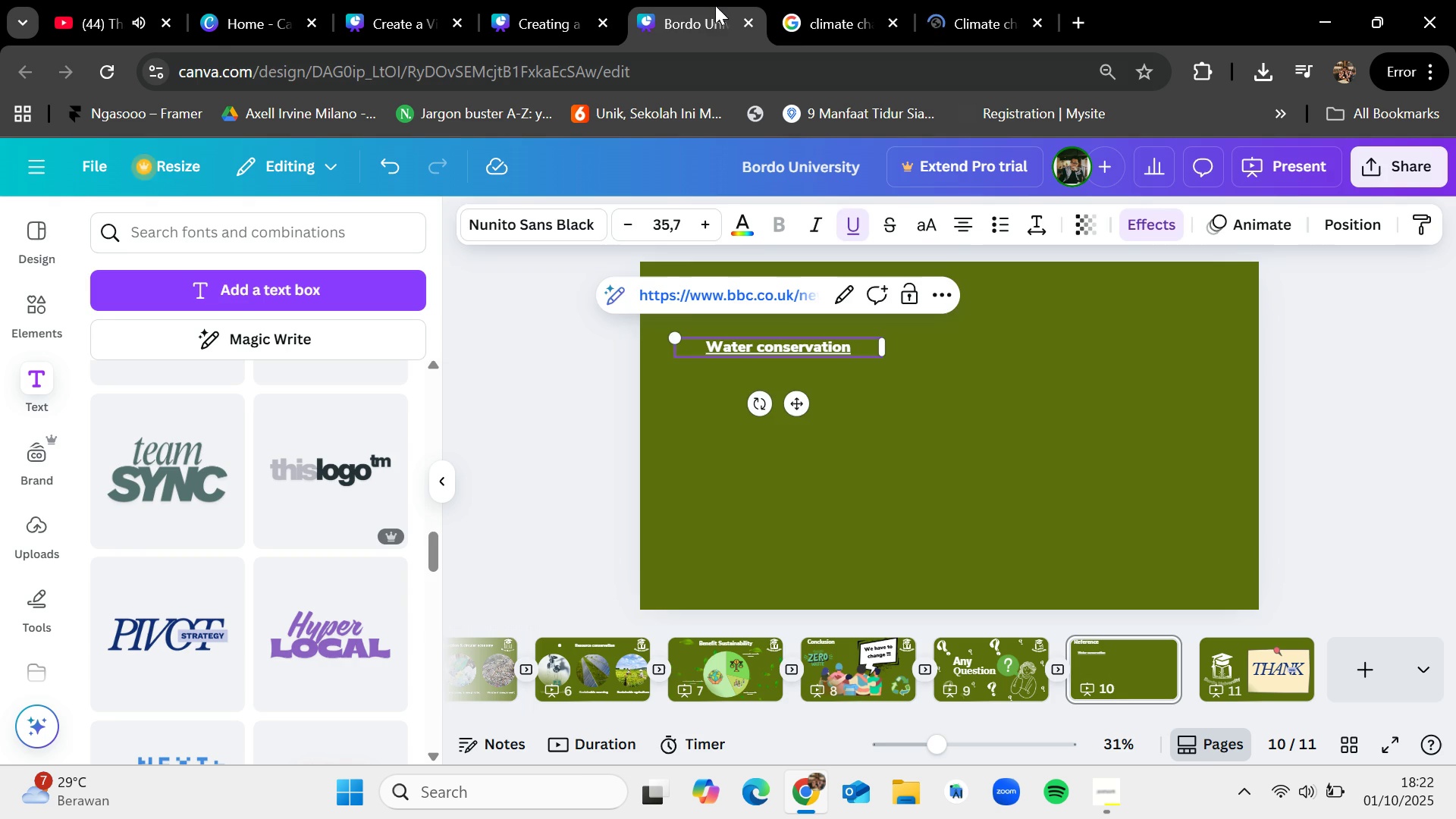 
wait(6.48)
 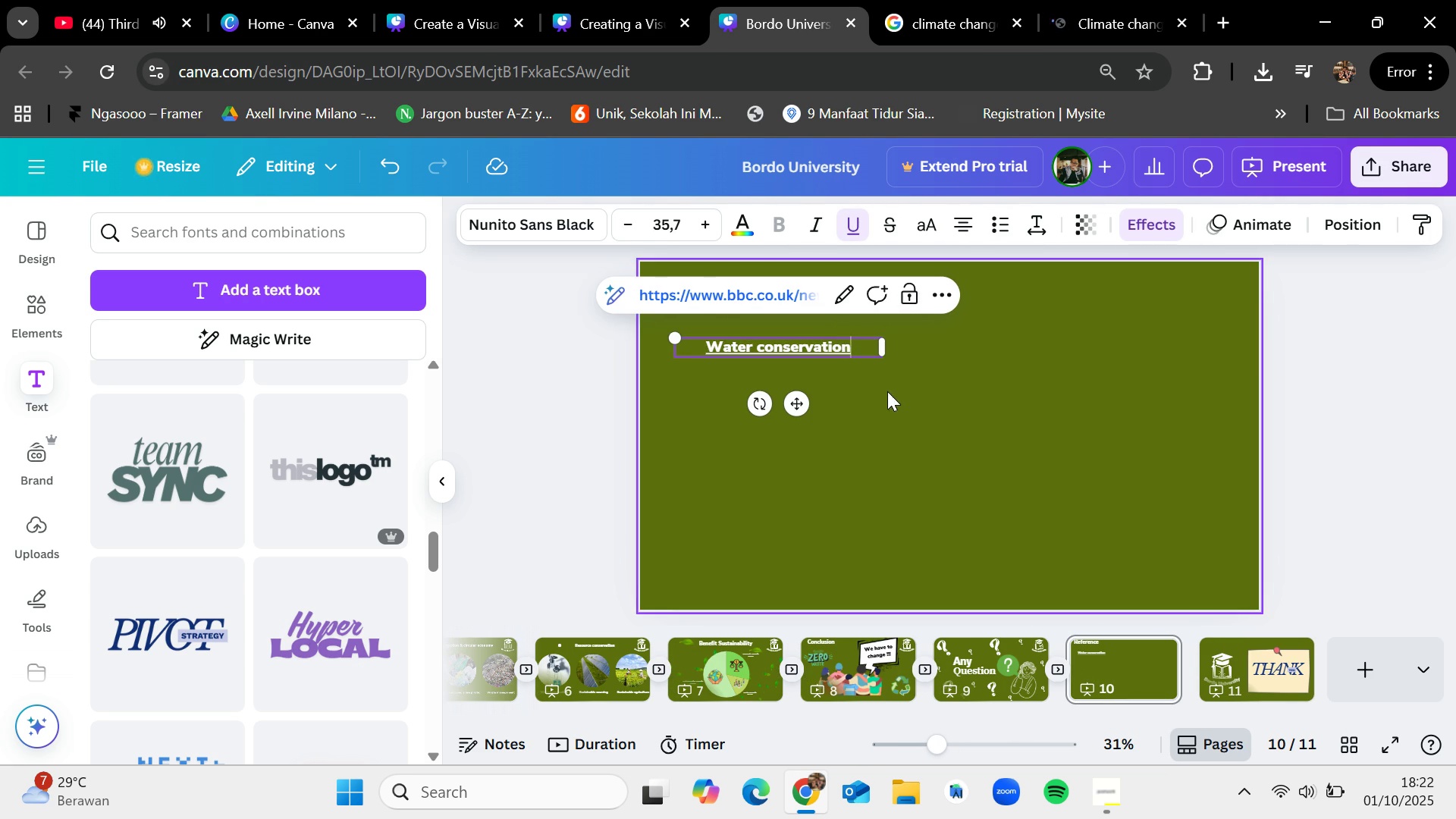 
left_click([1003, 431])
 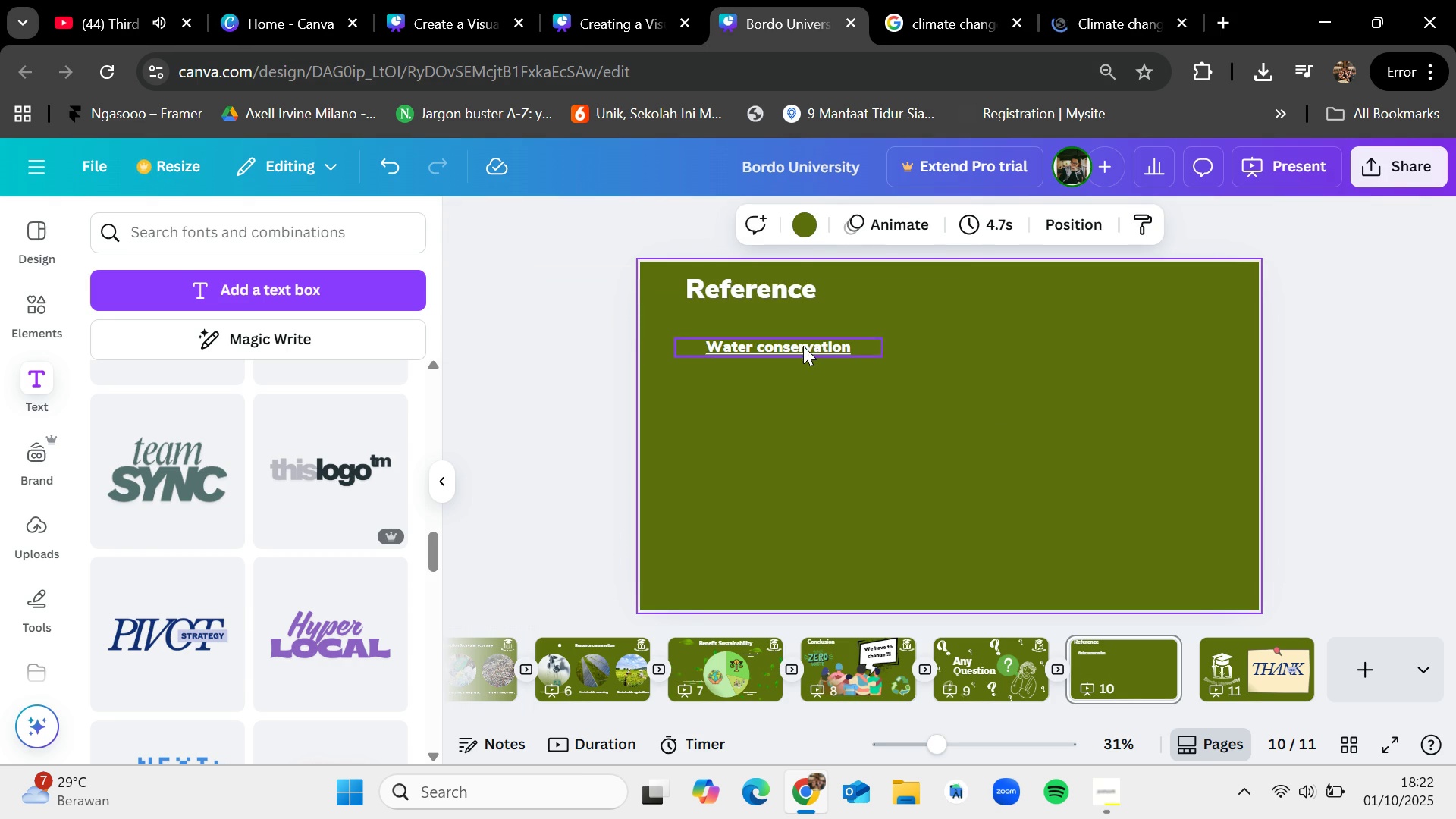 
double_click([803, 346])
 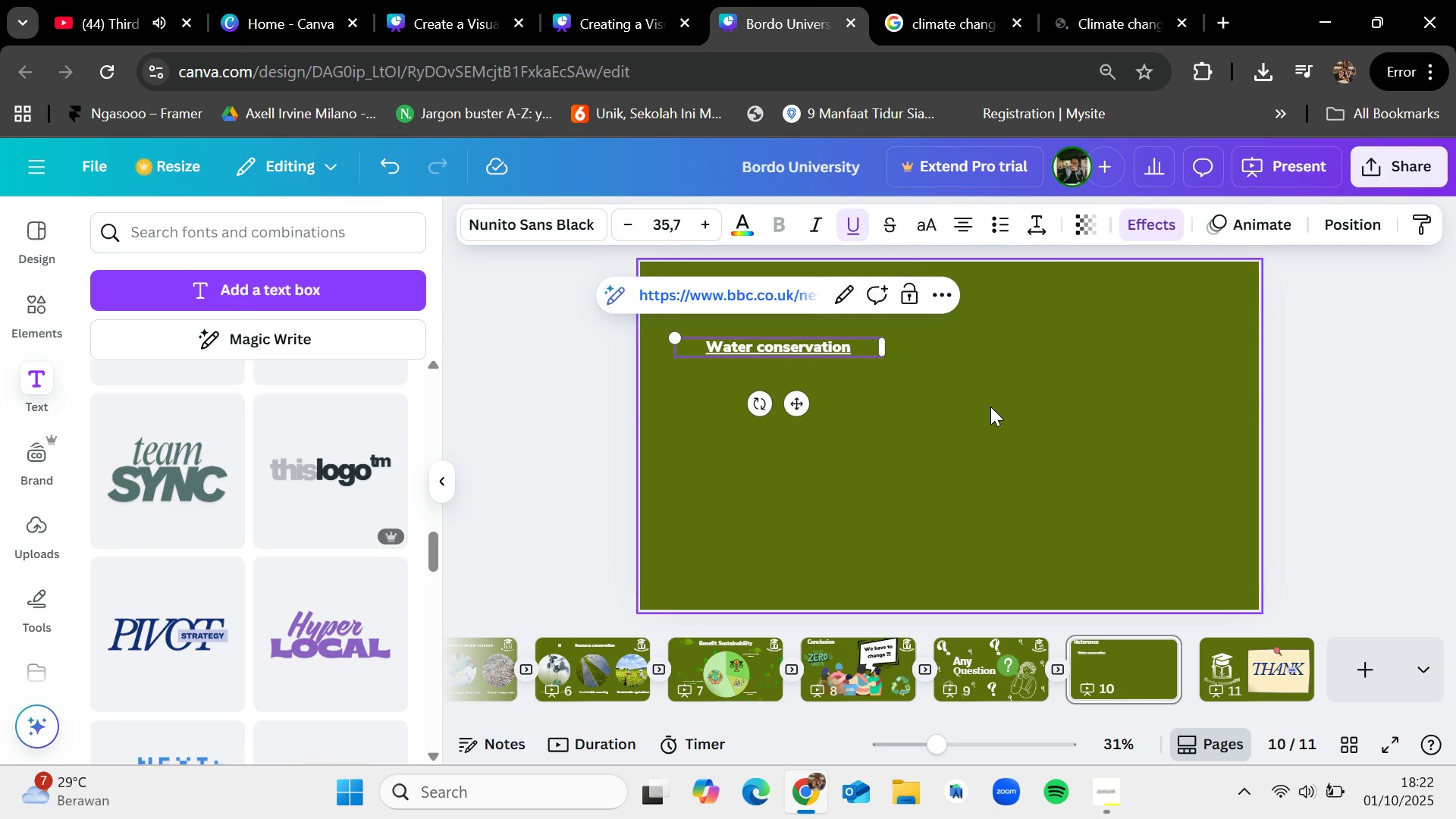 
left_click([1124, 5])
 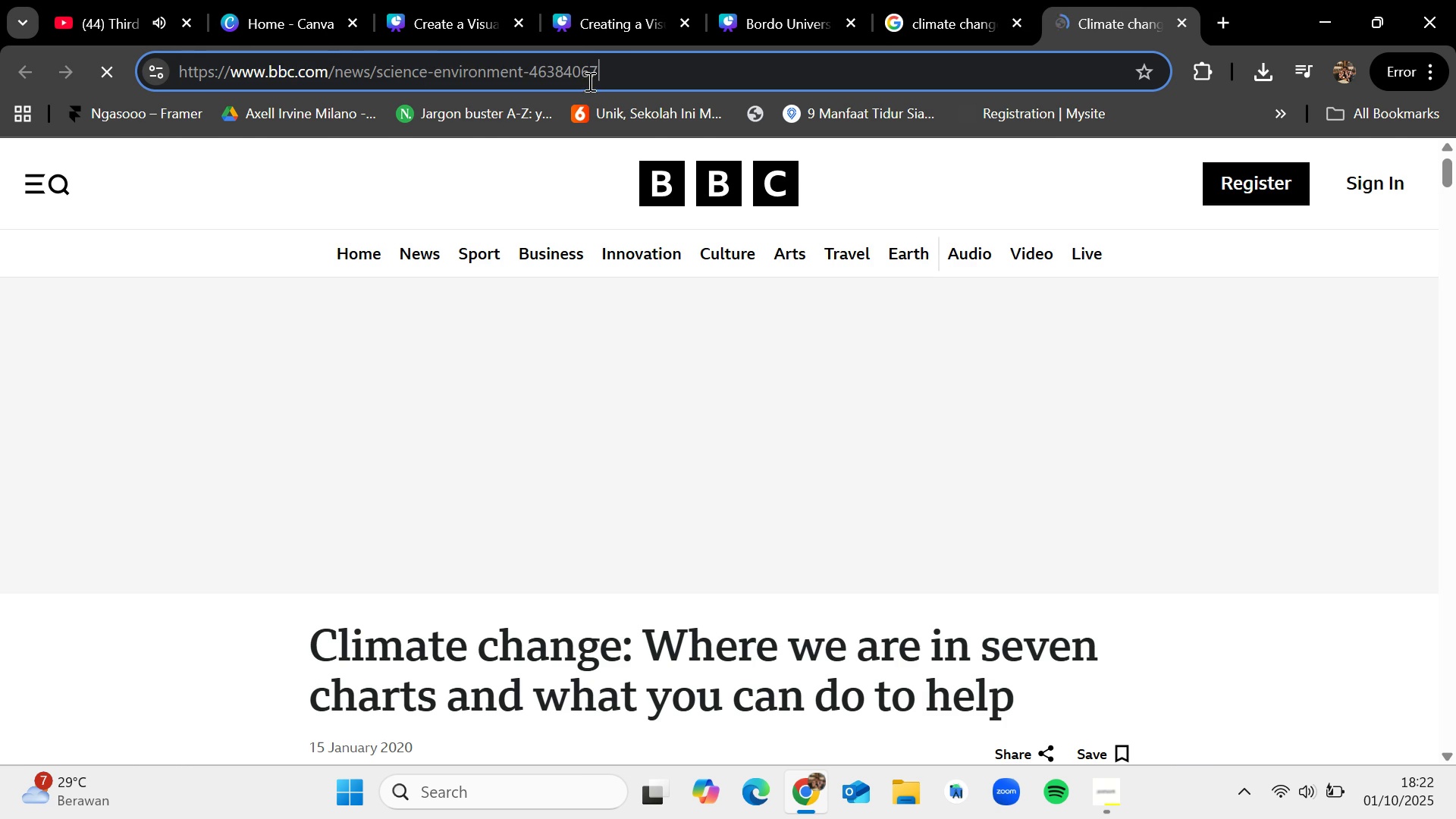 
left_click_drag(start_coordinate=[613, 67], to_coordinate=[178, 68])
 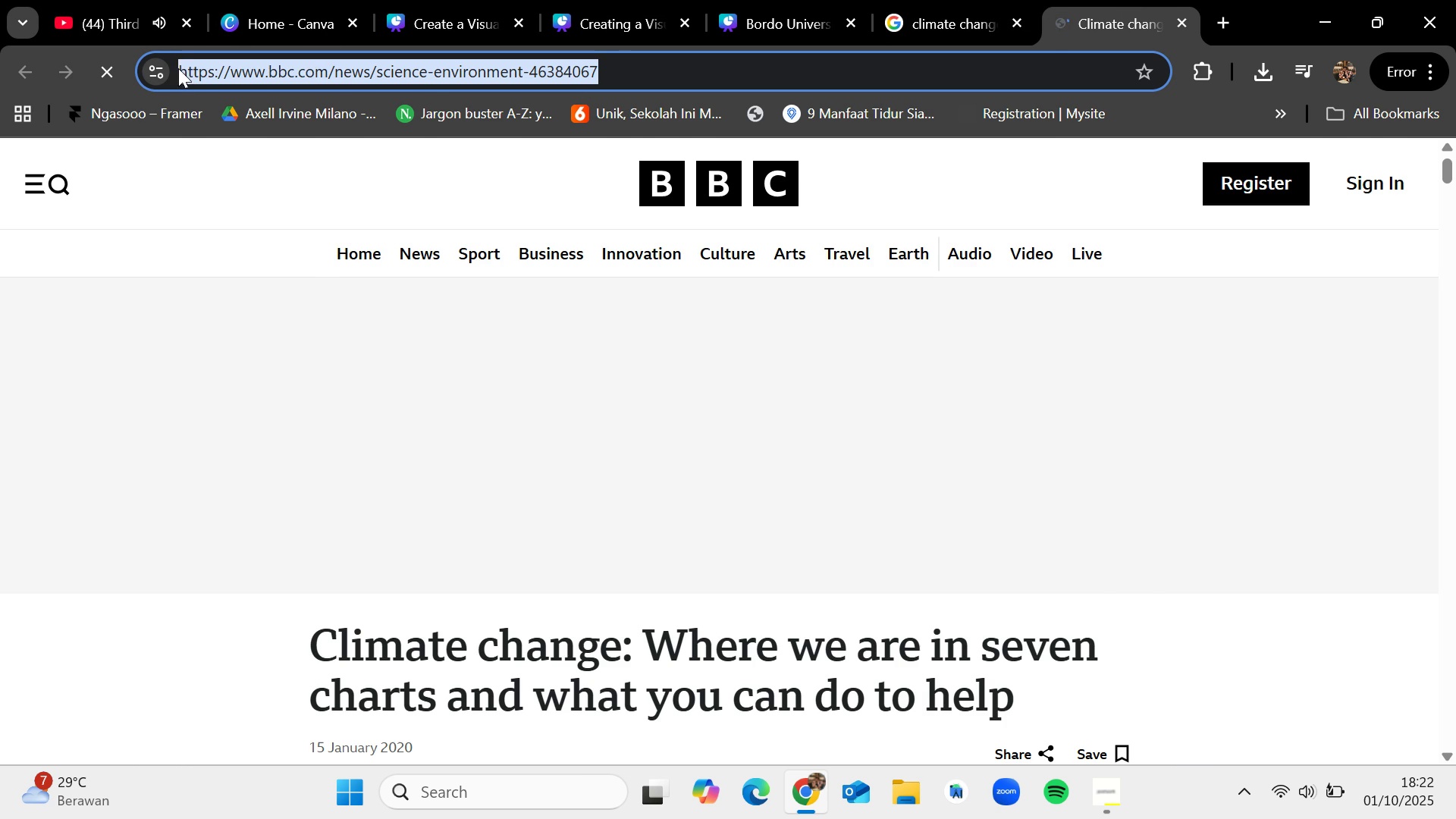 
key(Control+C)
 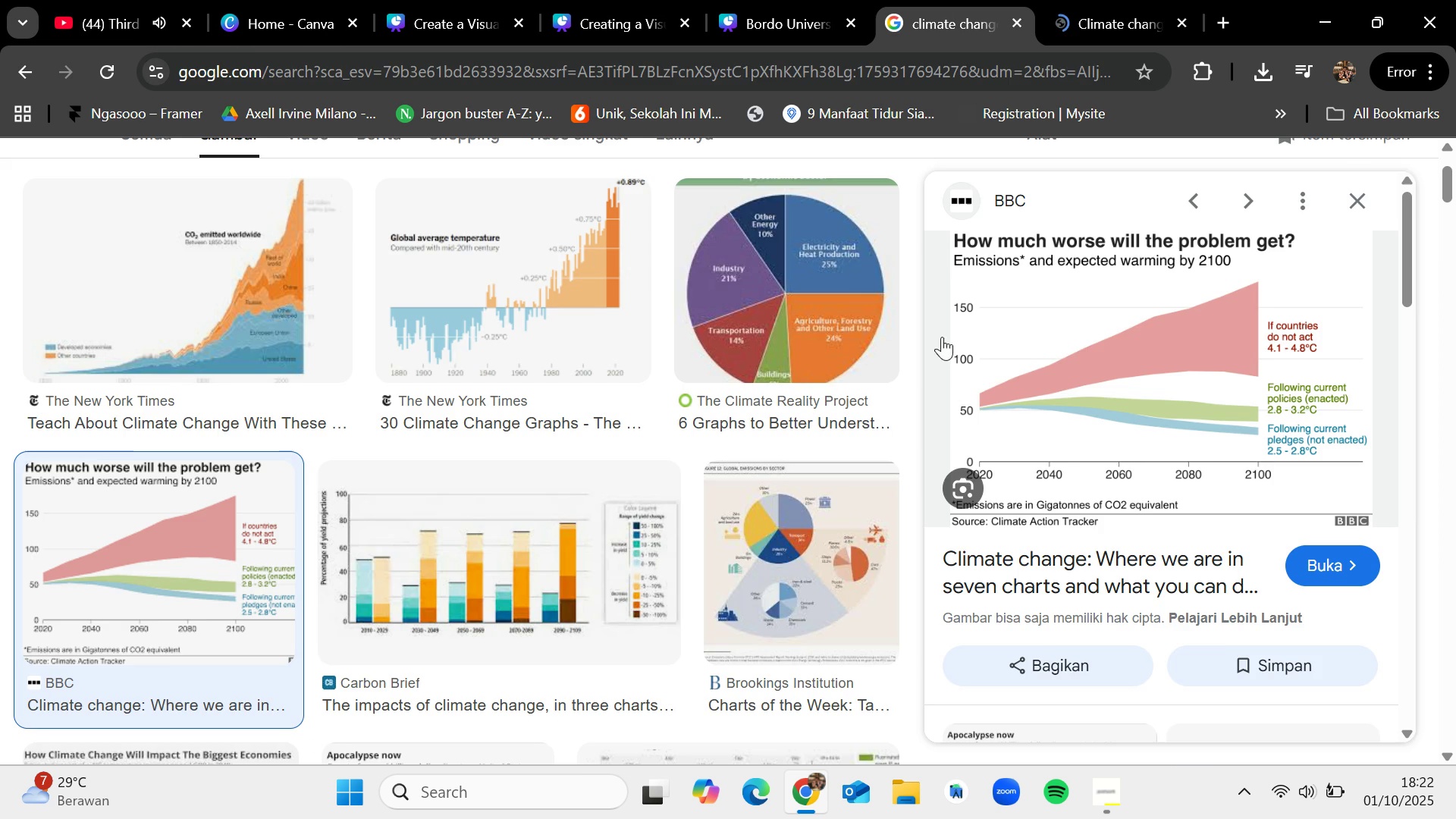 
left_click([991, 0])
 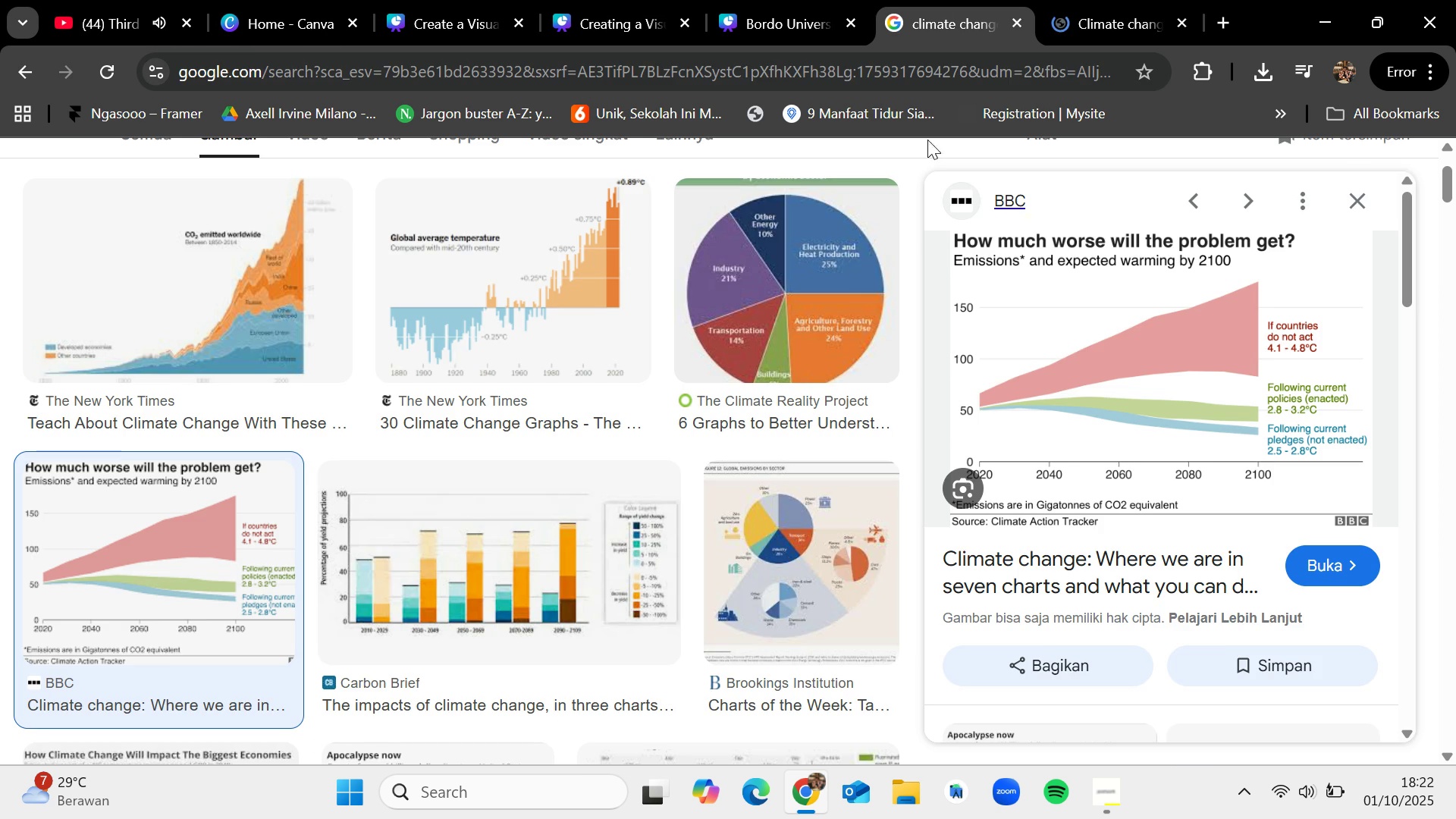 
left_click([810, 5])
 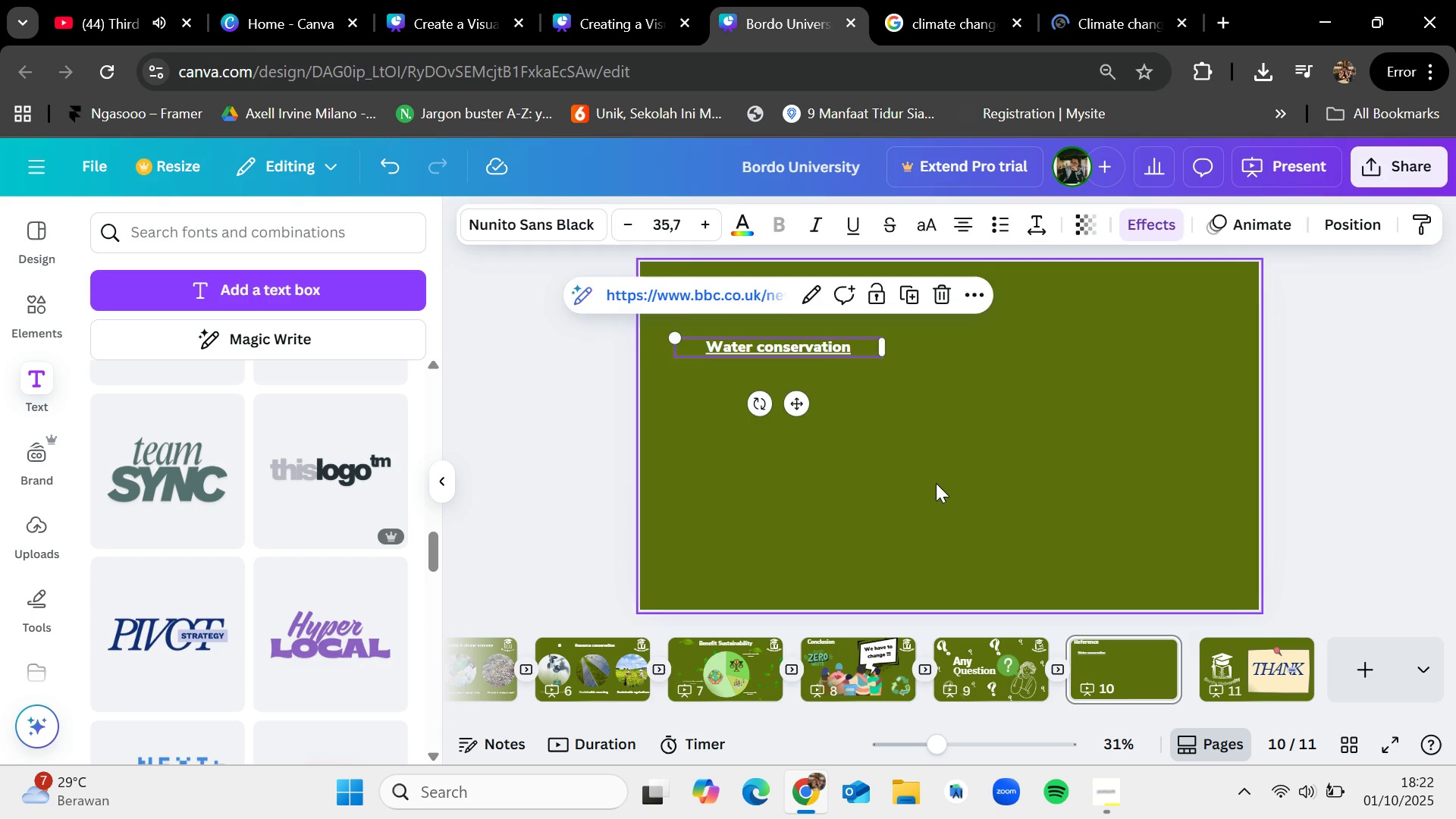 
left_click([936, 483])
 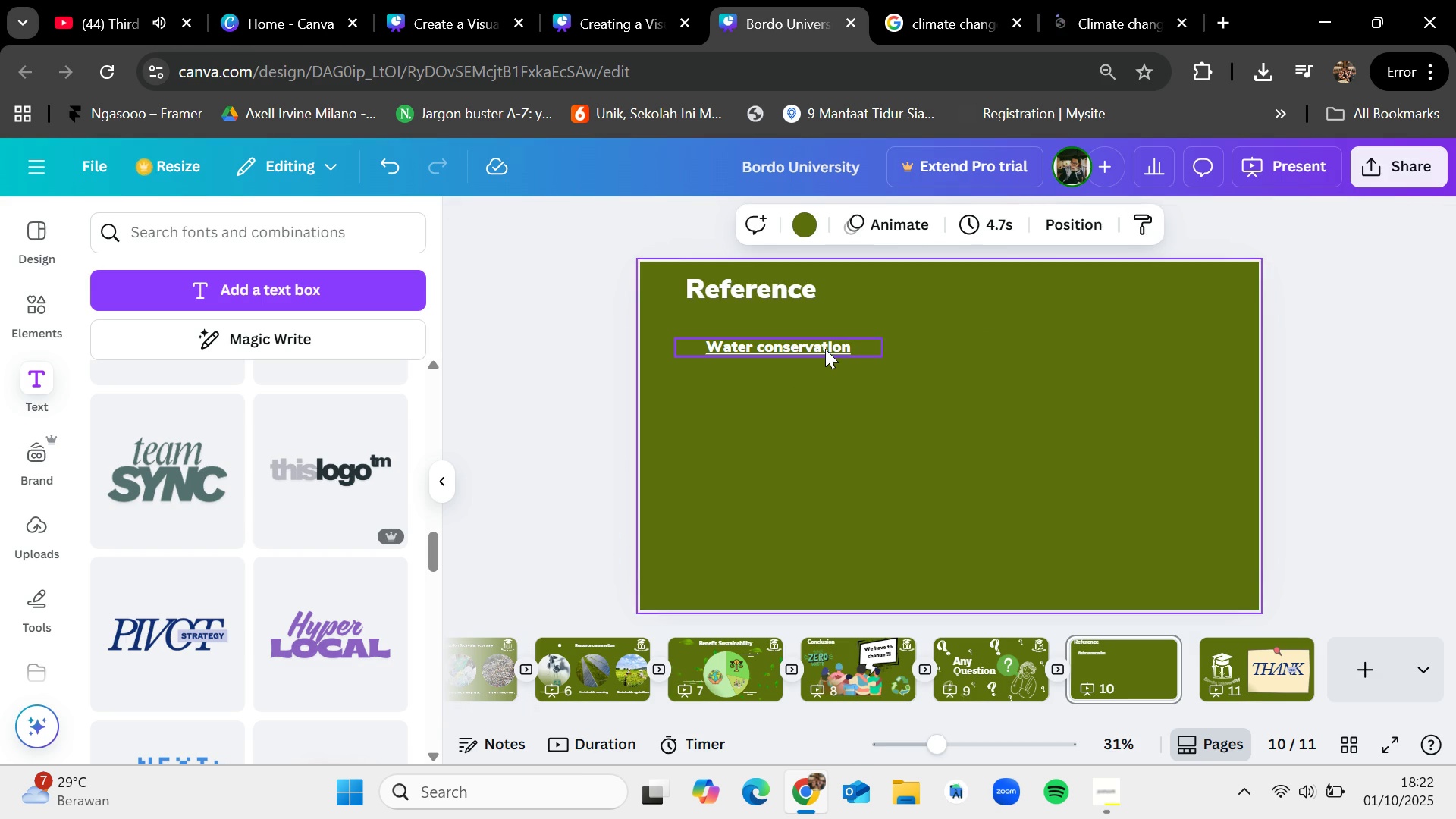 
double_click([825, 346])
 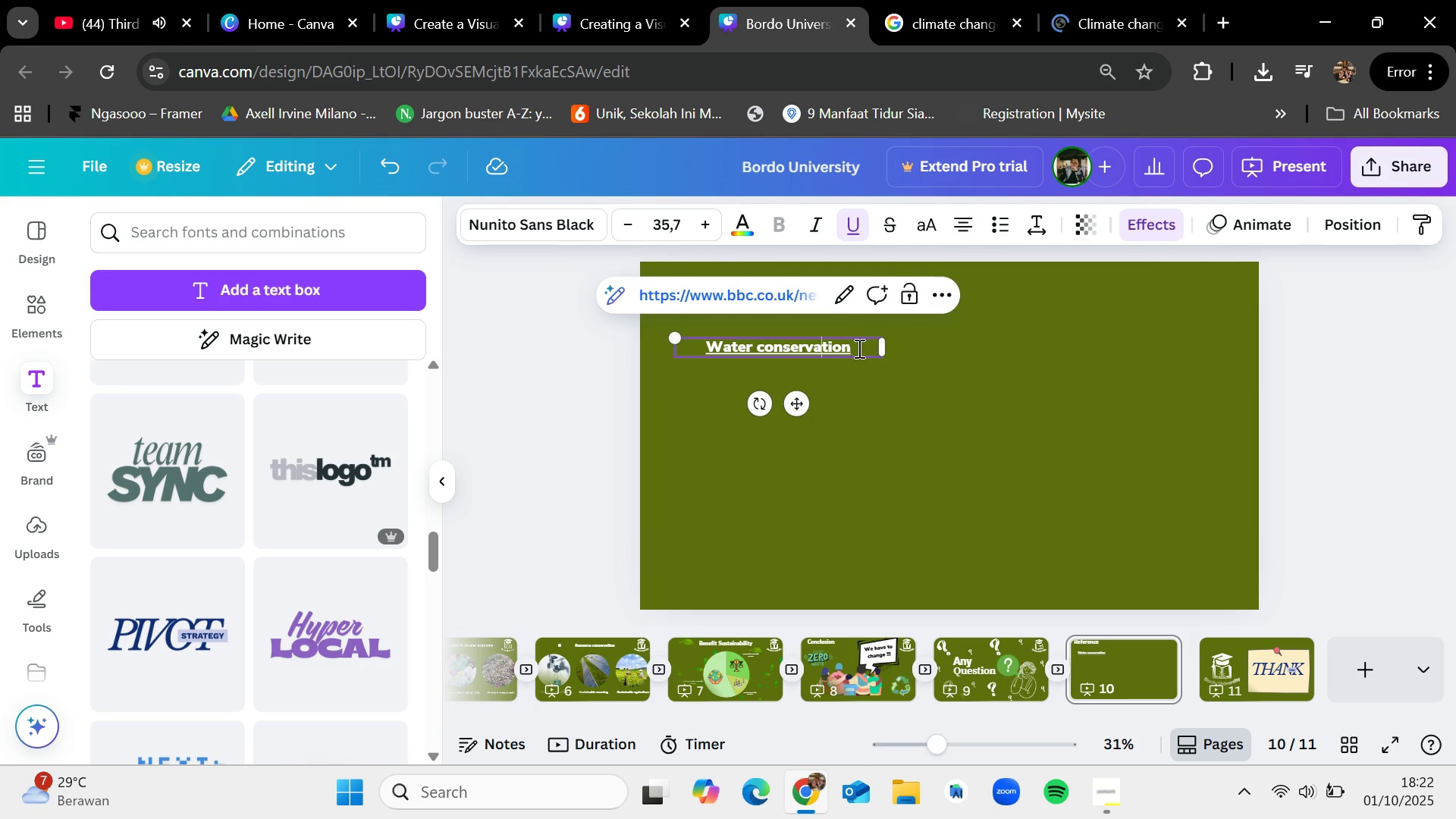 
left_click_drag(start_coordinate=[858, 348], to_coordinate=[683, 329])
 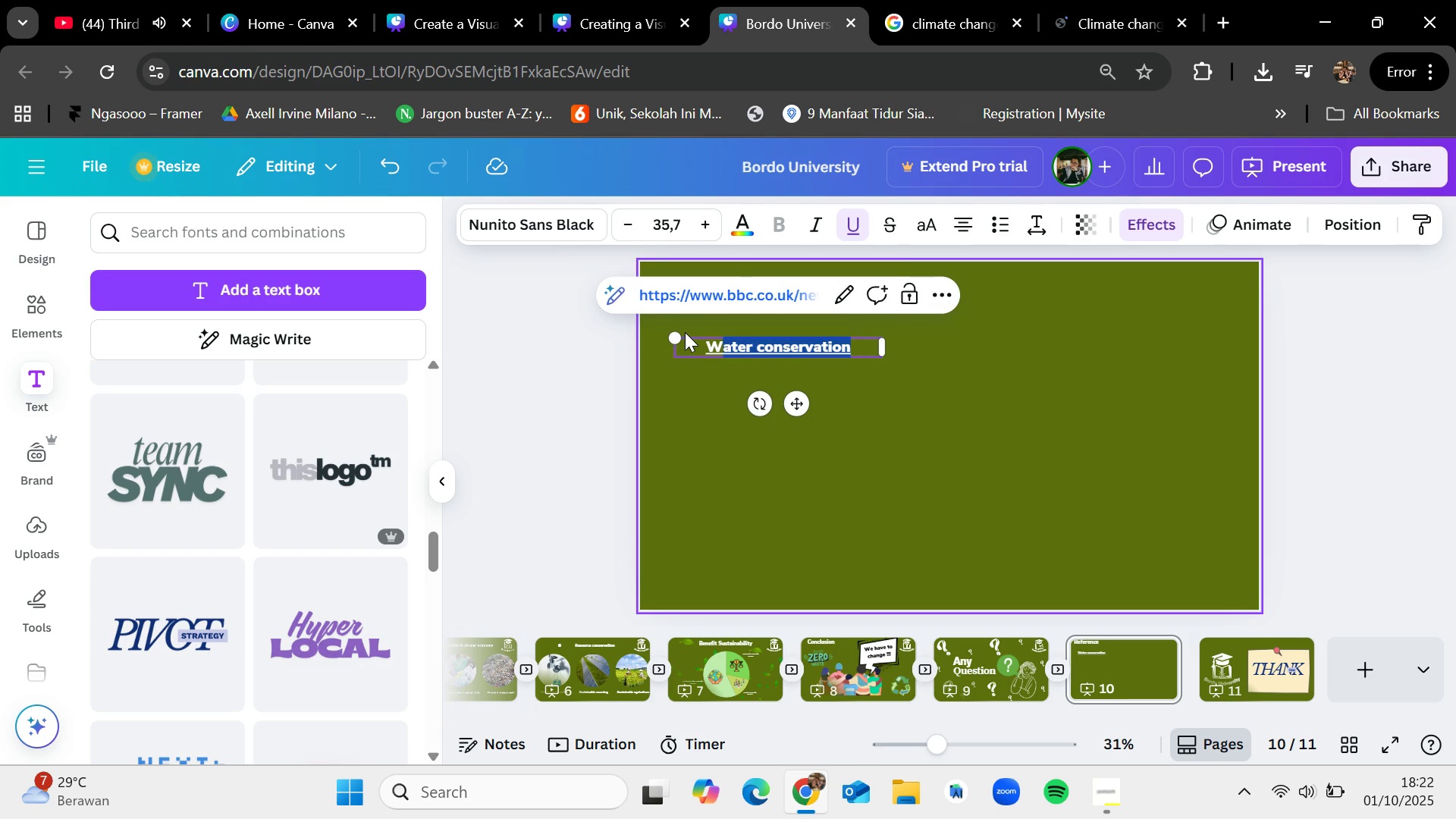 
key(Backspace)
 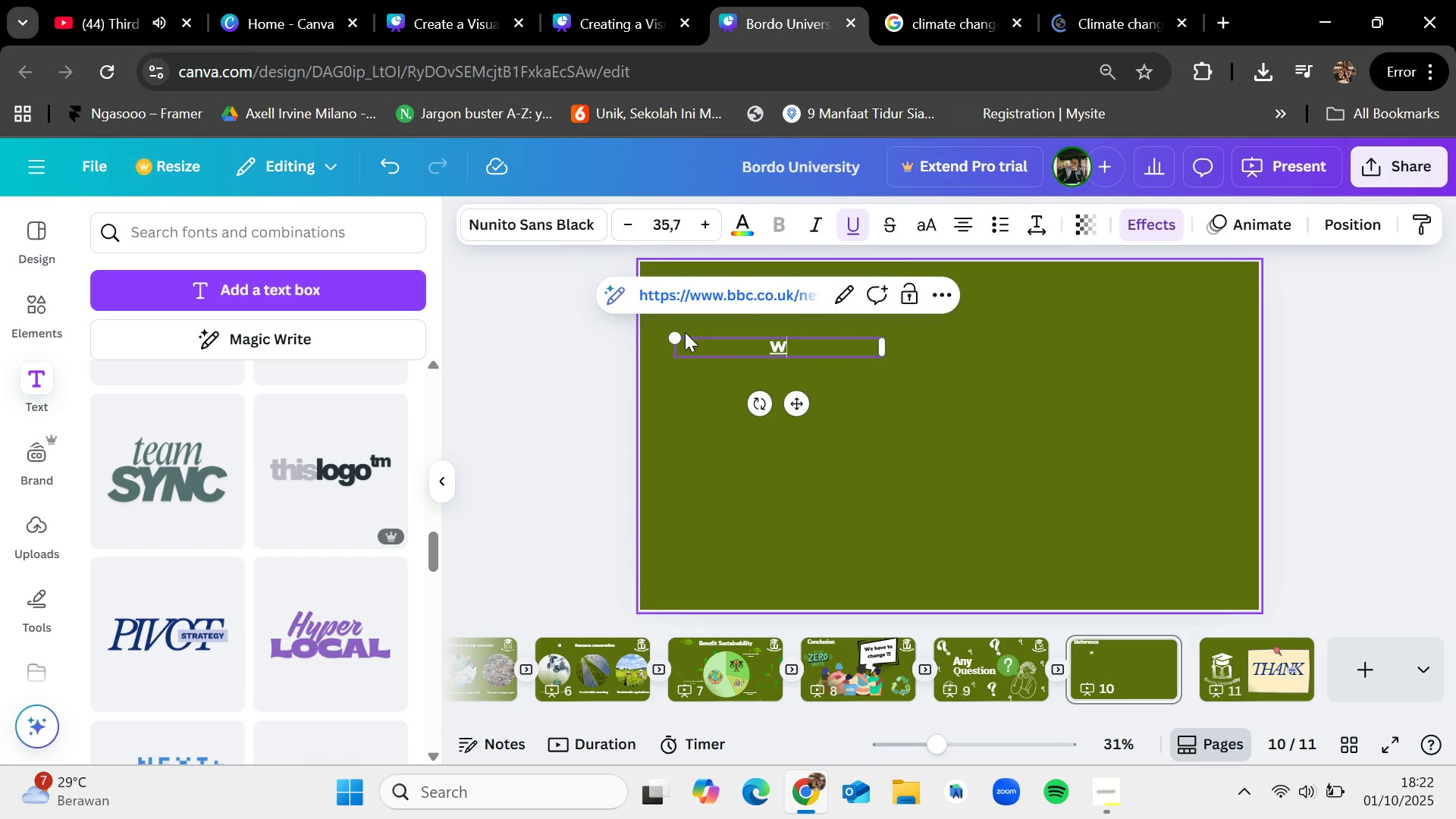 
key(Backspace)
 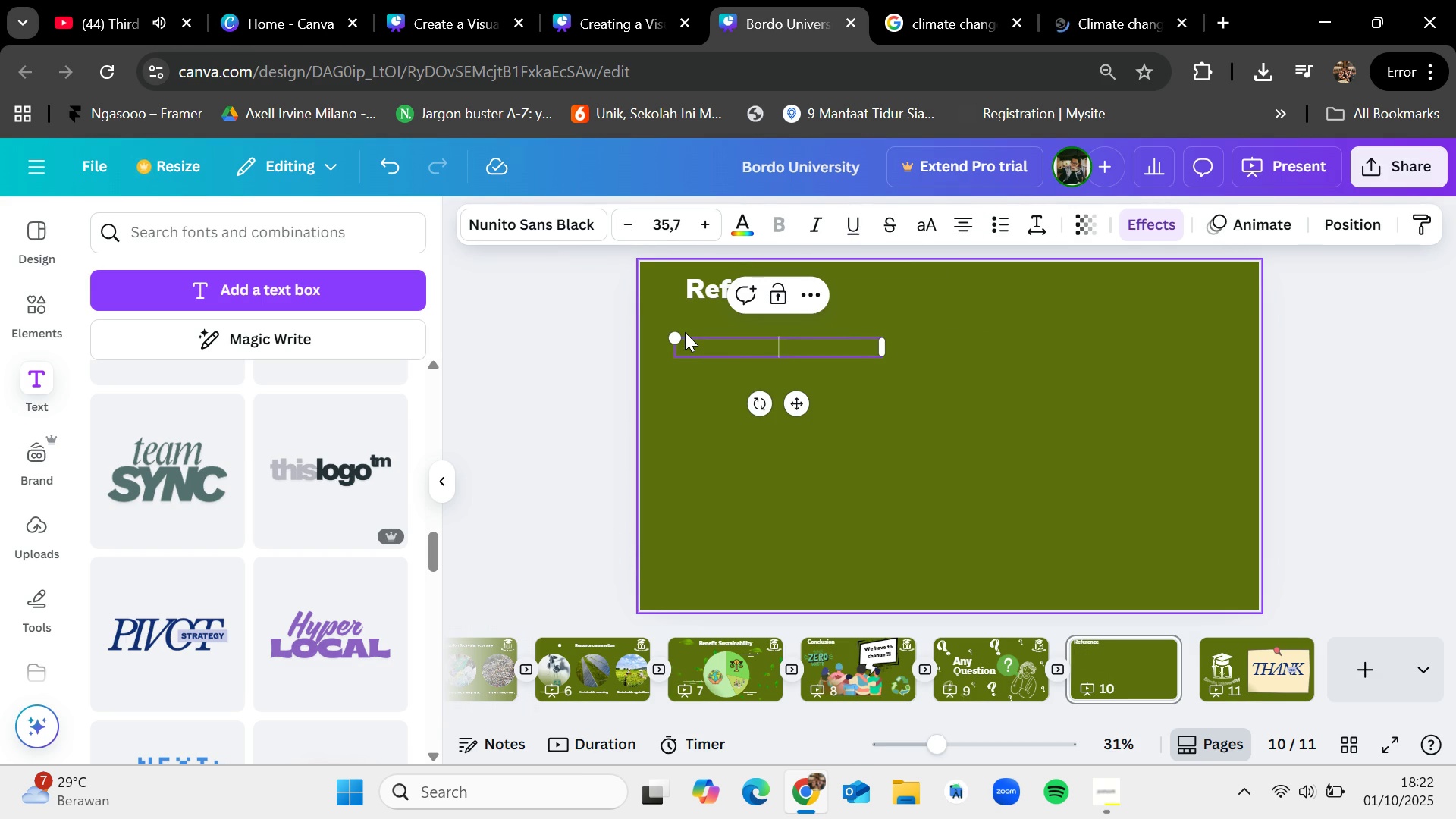 
key(Control+V)
 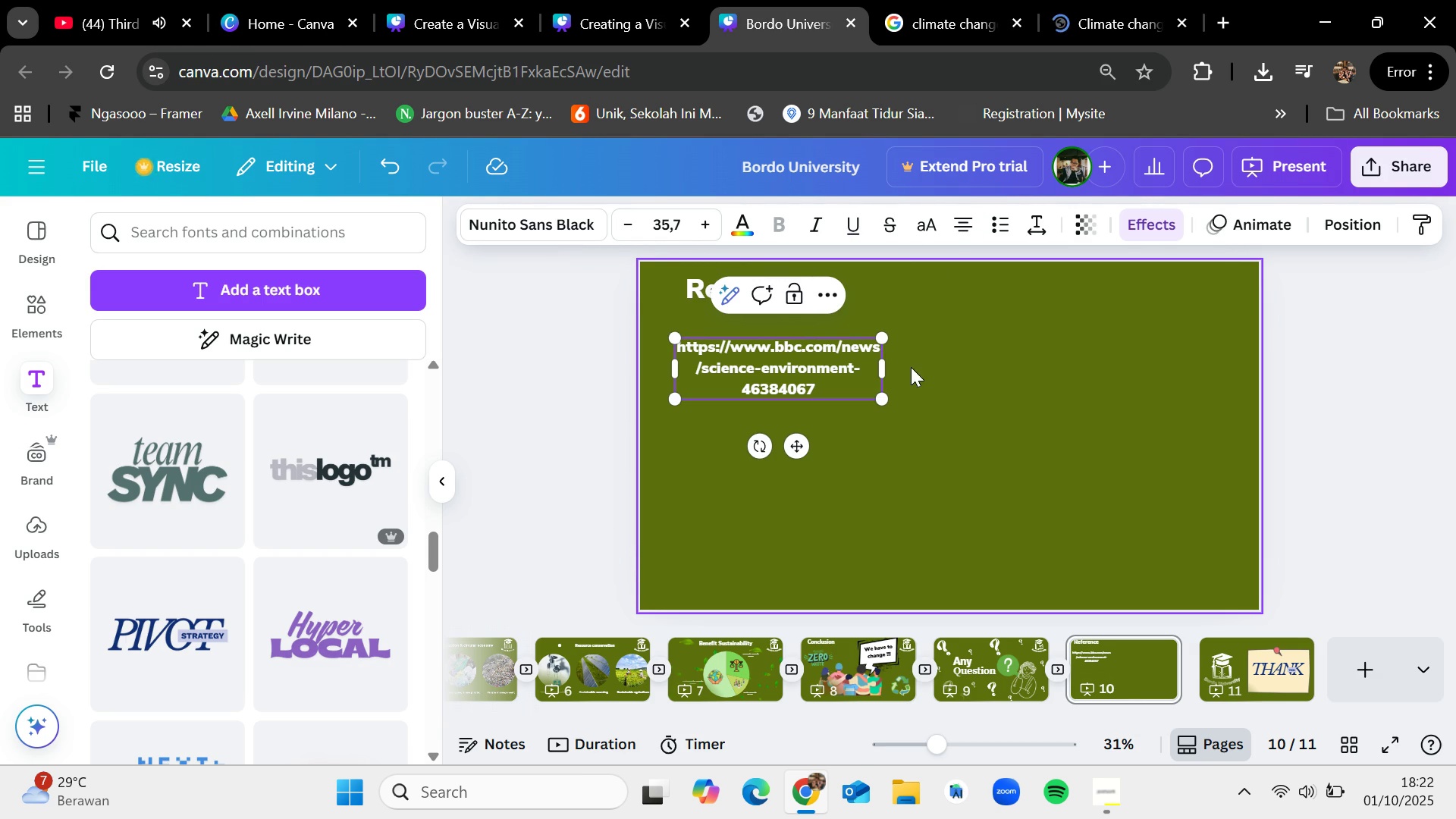 
left_click_drag(start_coordinate=[887, 366], to_coordinate=[1132, 344])
 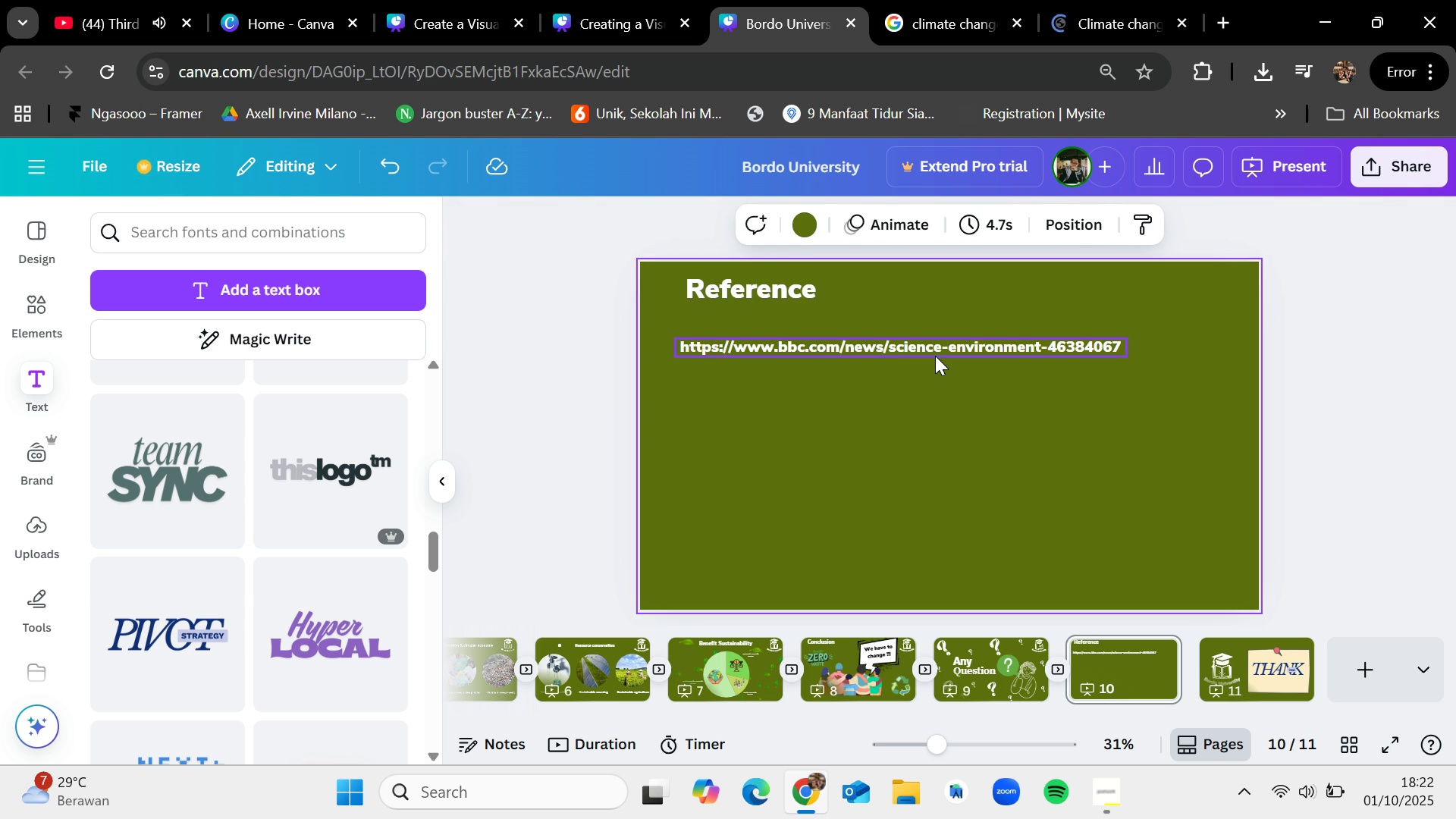 
left_click([935, 351])
 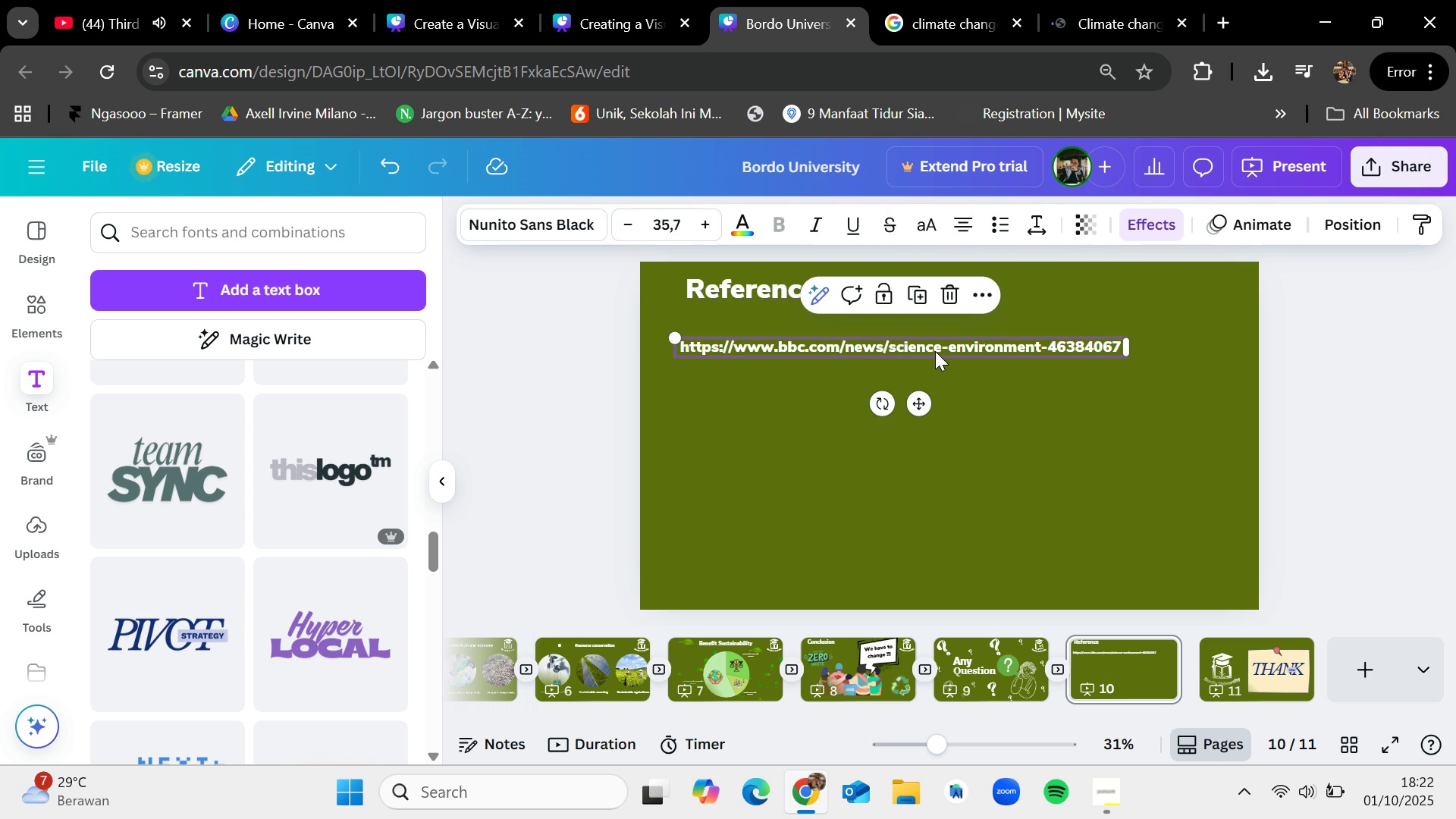 
key(Control+C)
 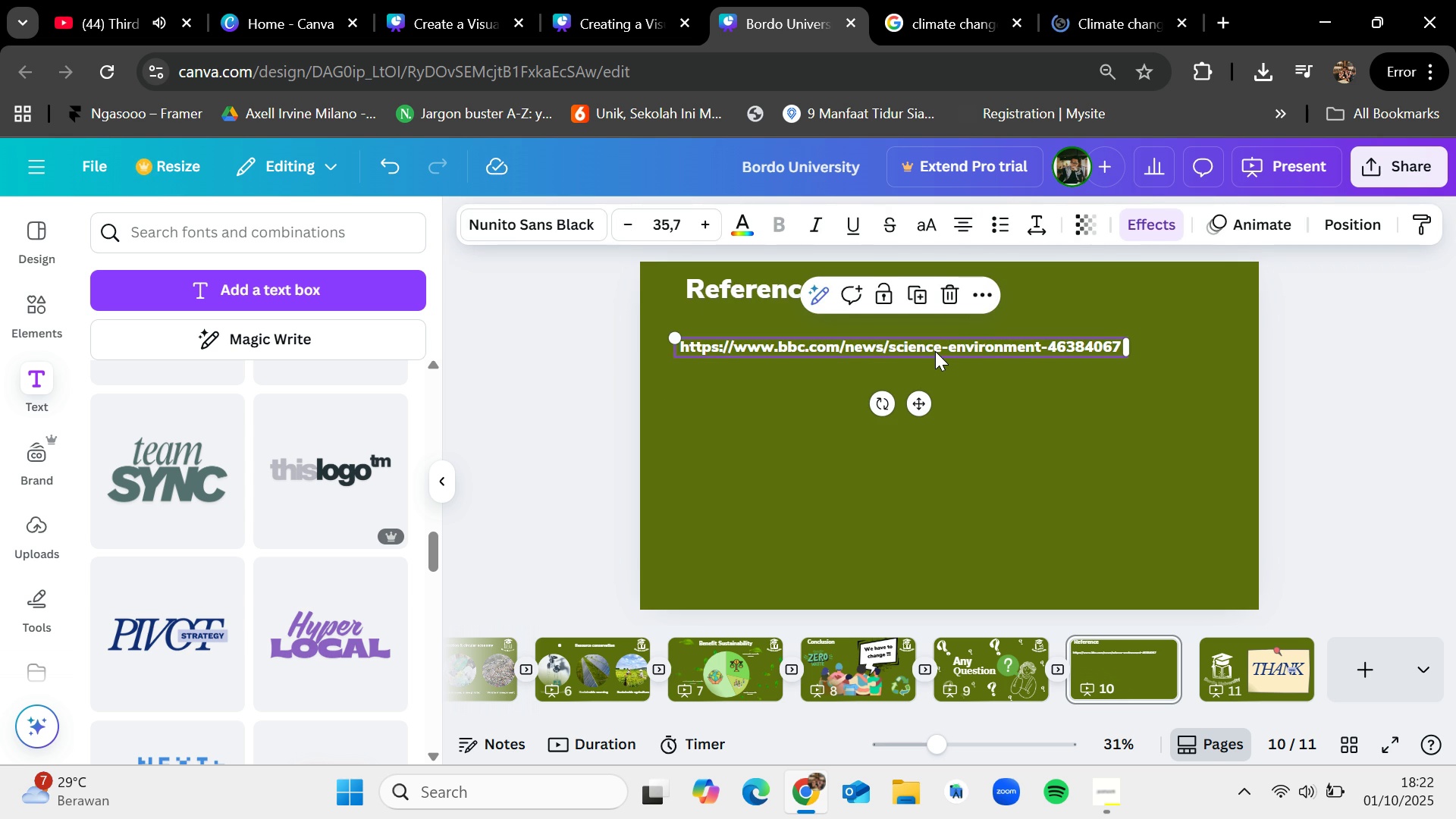 
key(Control+V)
 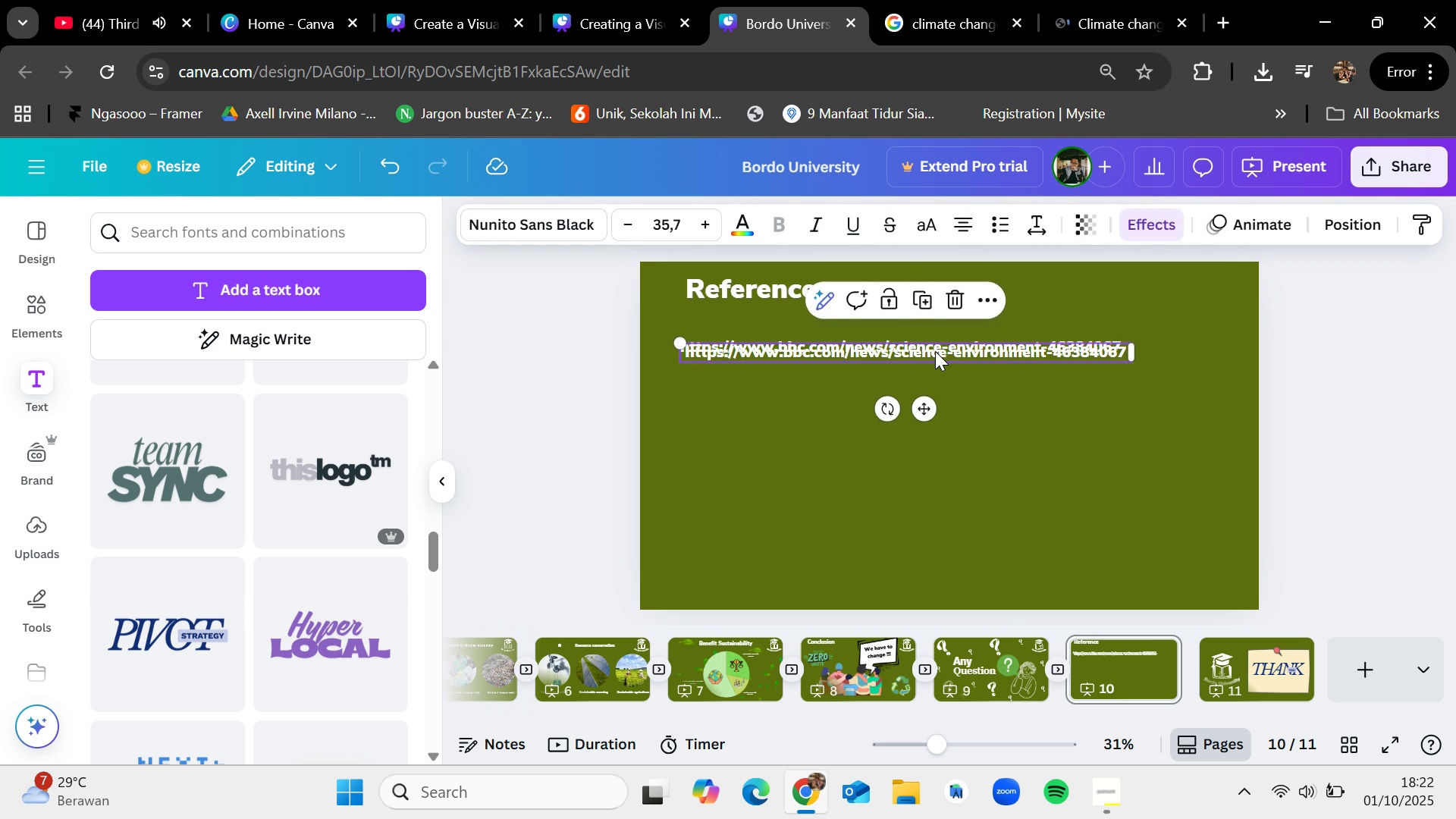 
left_click_drag(start_coordinate=[935, 351], to_coordinate=[927, 374])
 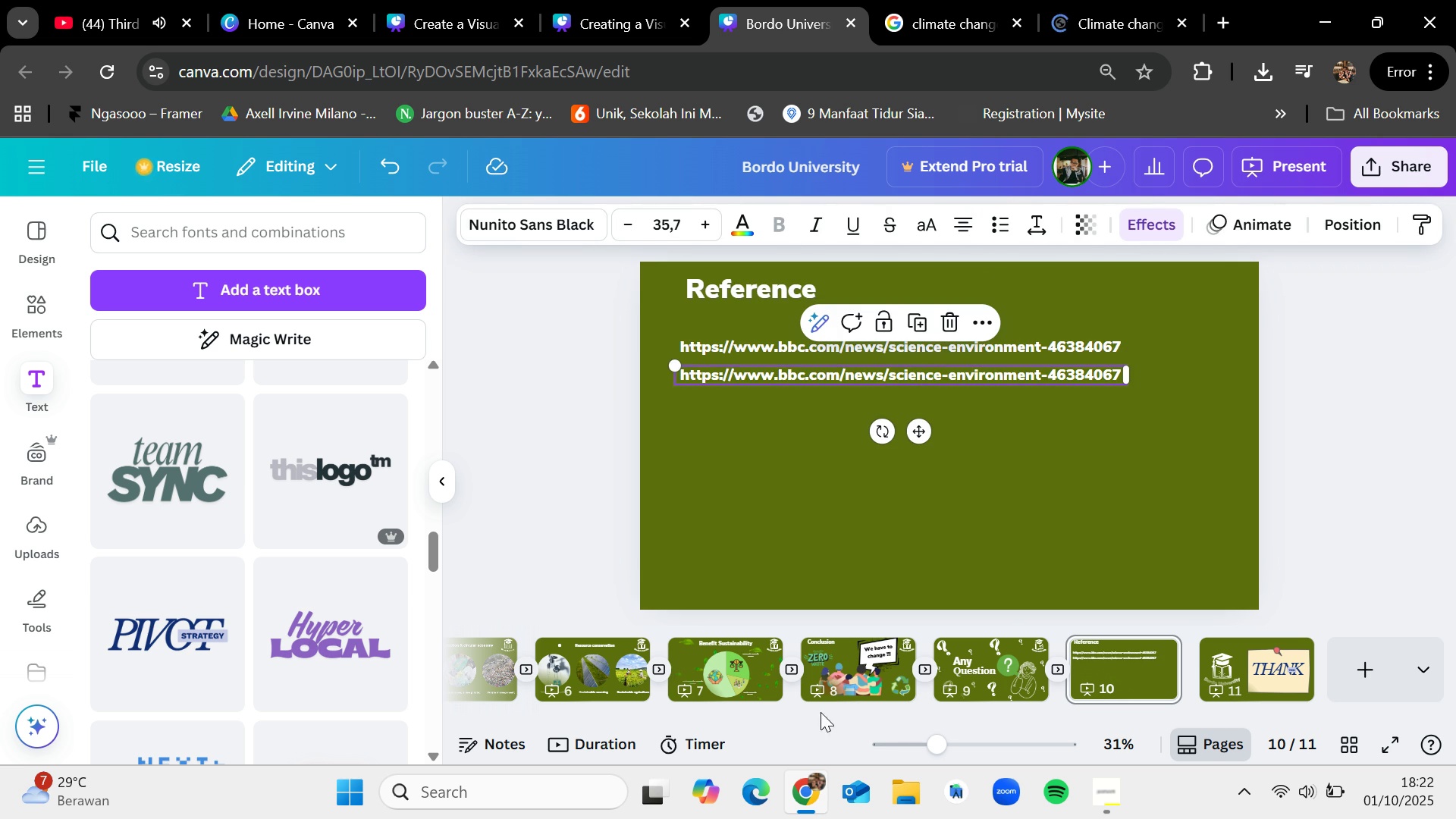 
left_click_drag(start_coordinate=[827, 716], to_coordinate=[607, 710])
 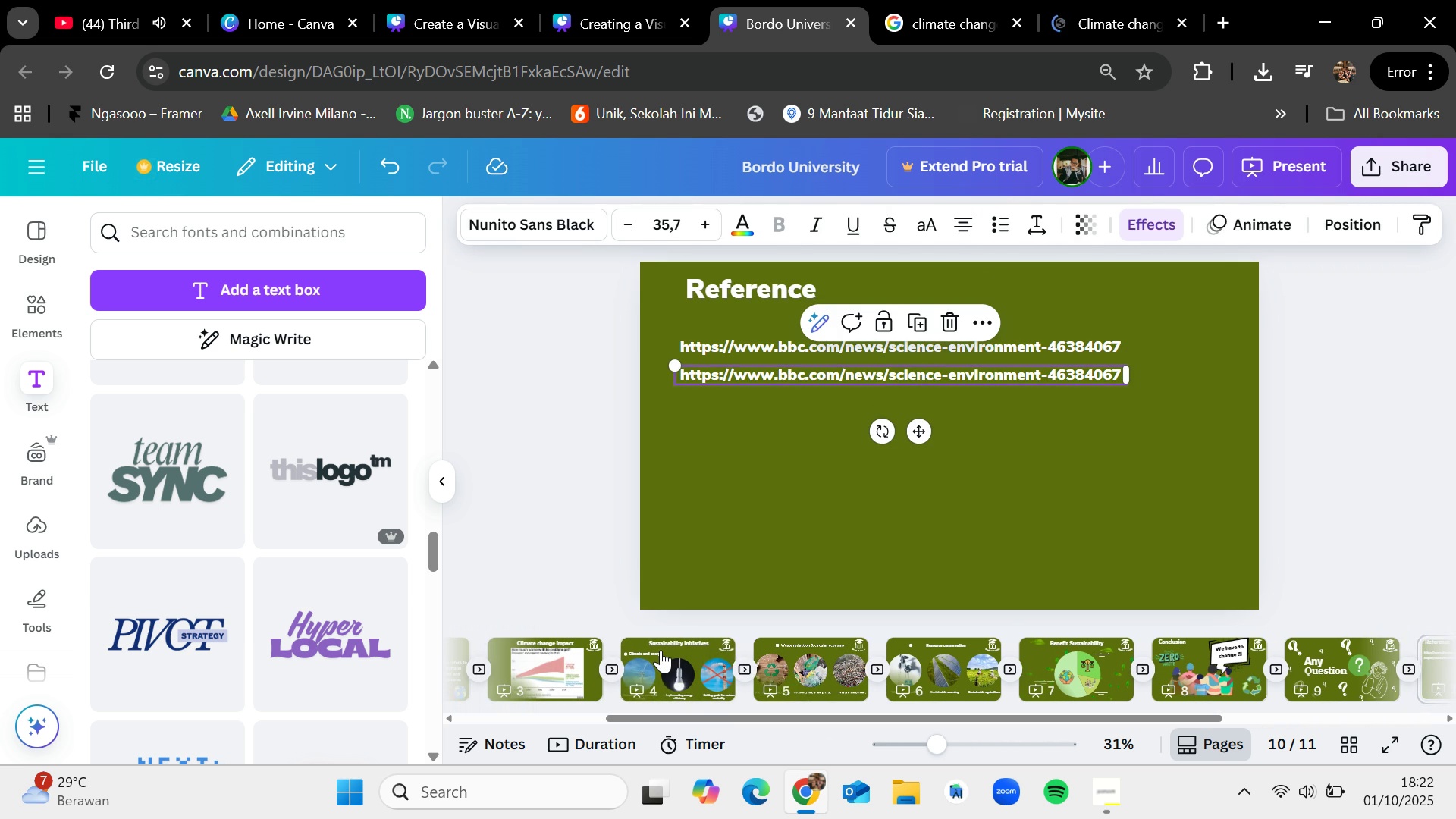 
left_click([661, 650])
 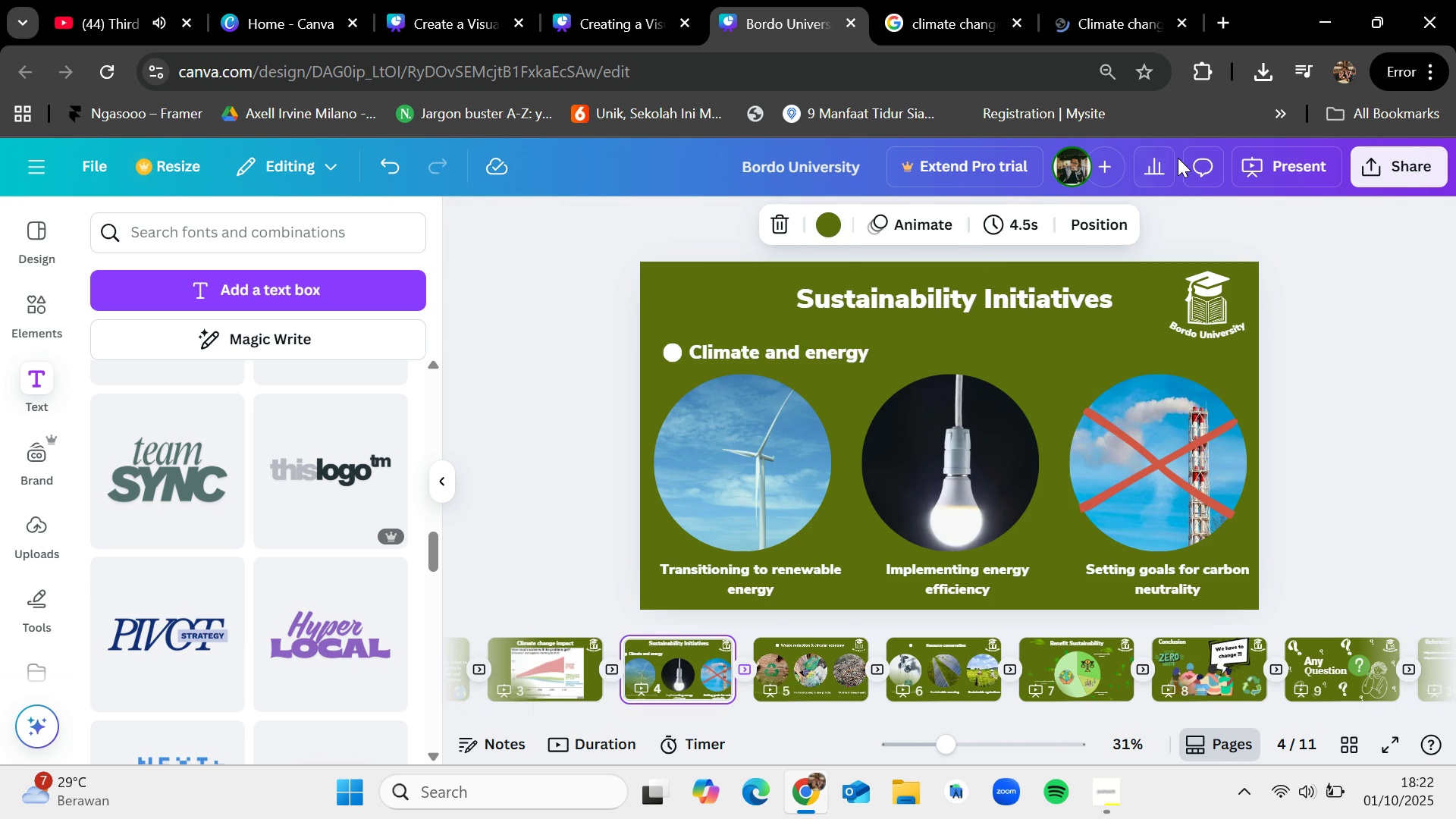 
left_click([1141, 0])
 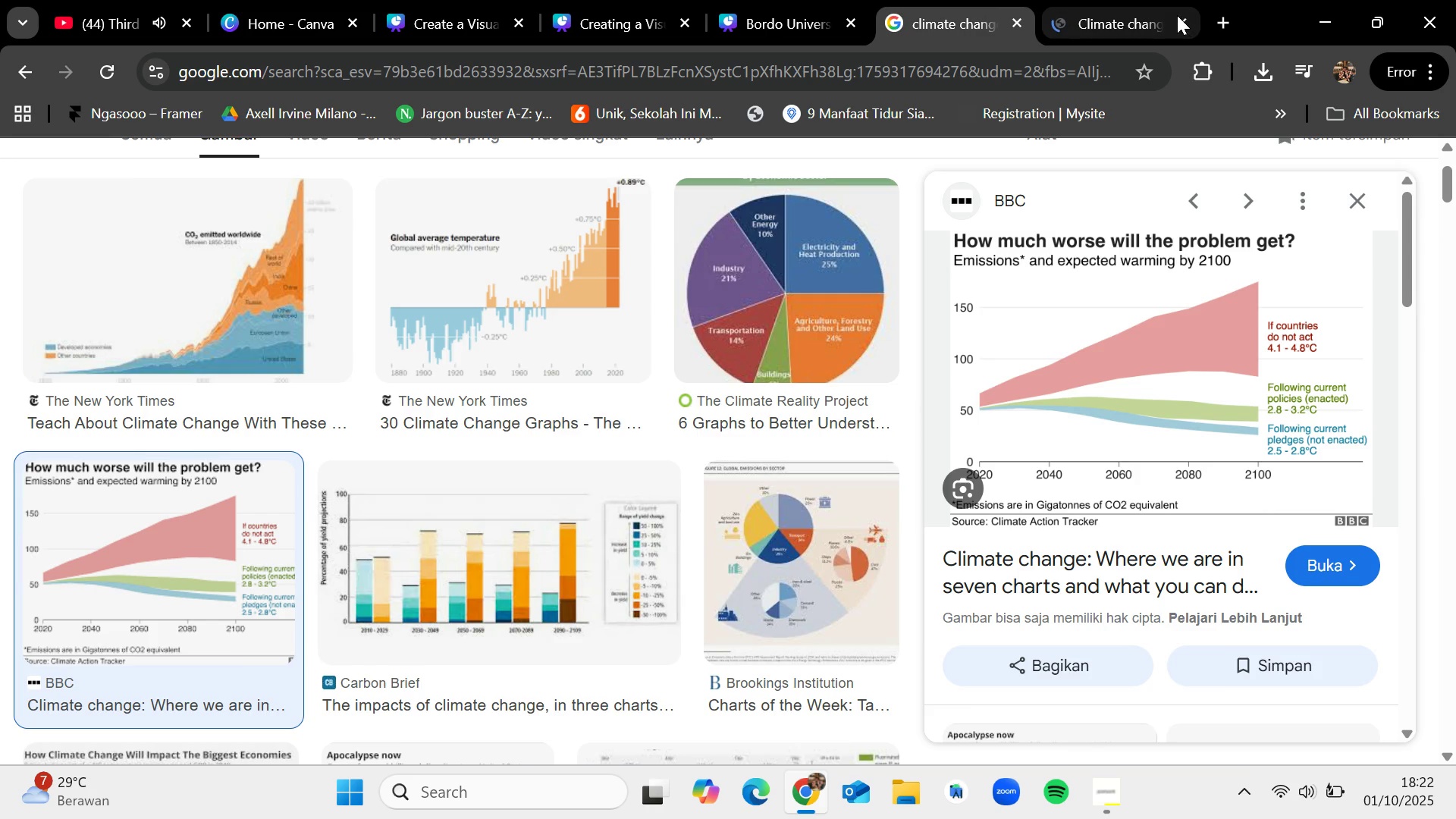 
left_click([1178, 14])
 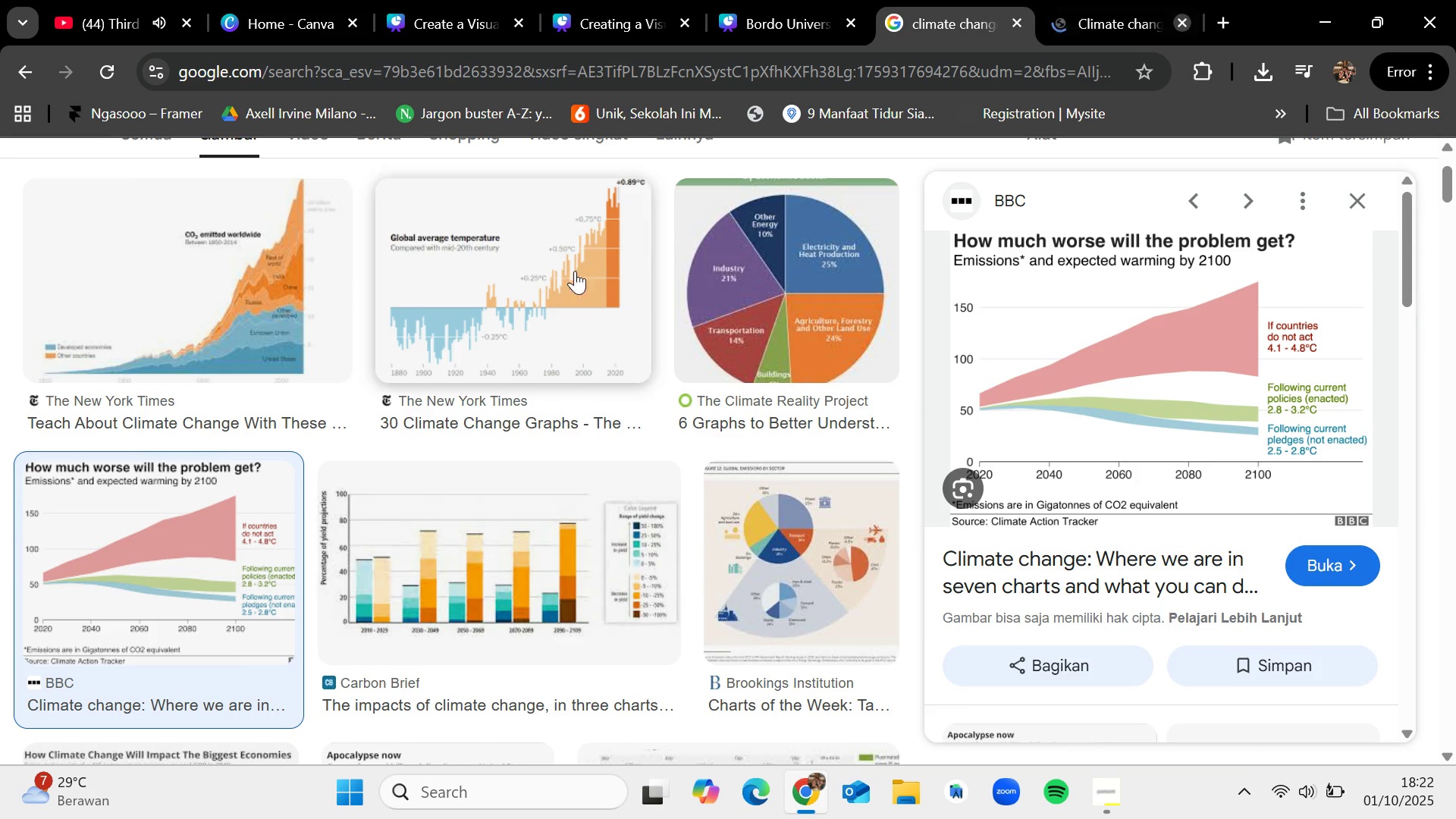 
scroll: coordinate [571, 280], scroll_direction: up, amount: 5.0
 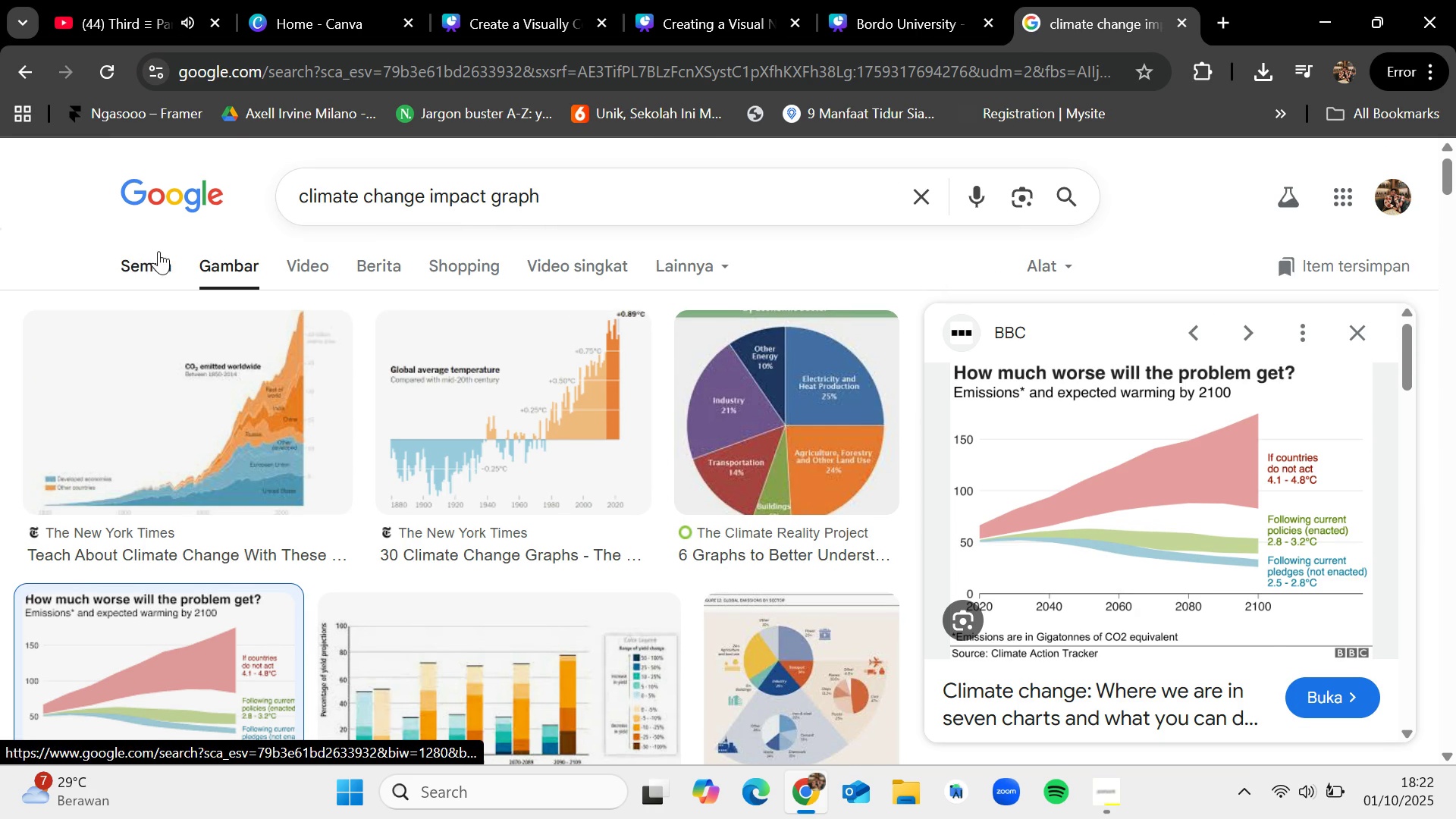 
left_click([155, 258])
 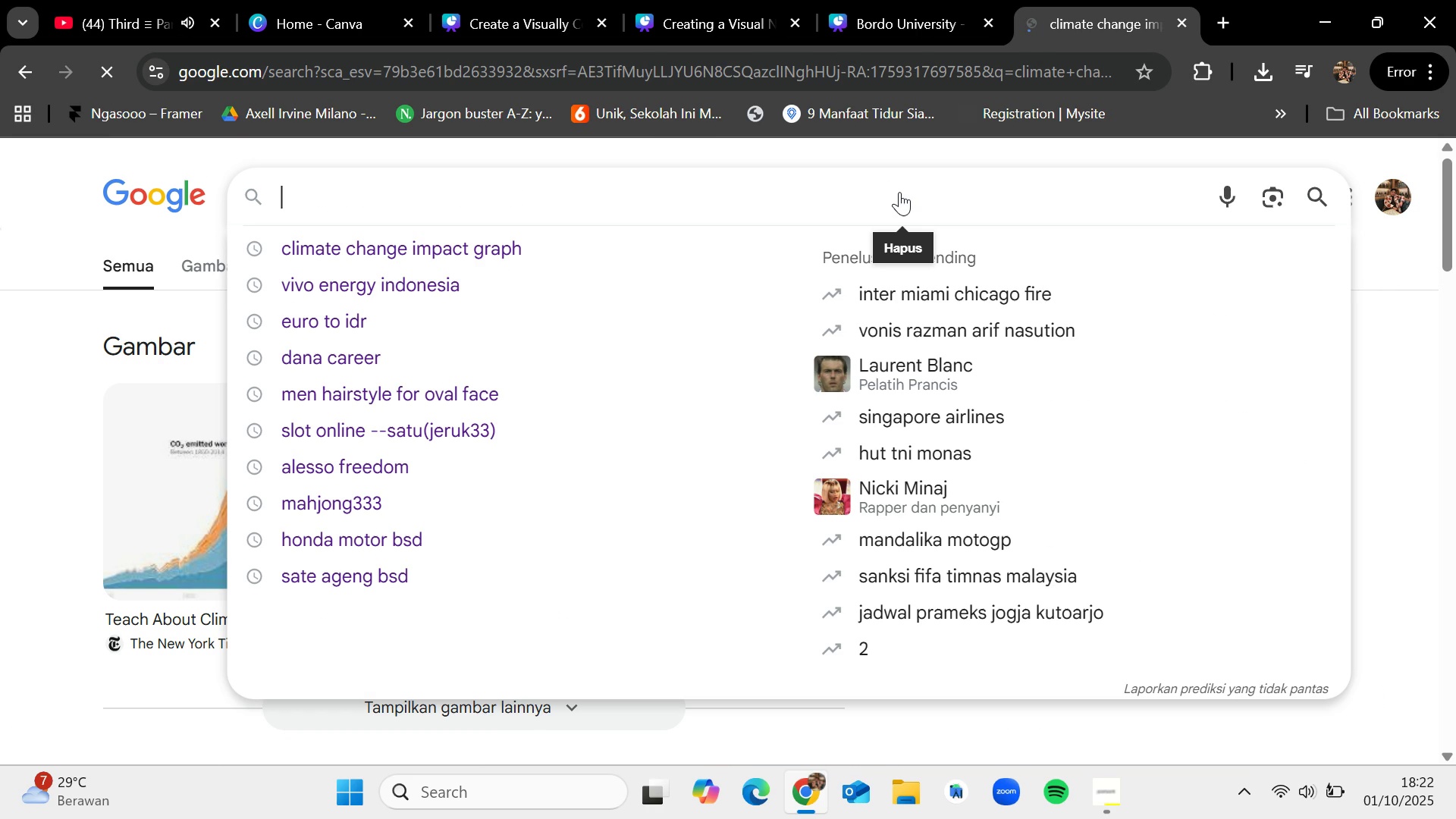 
left_click([899, 192])
 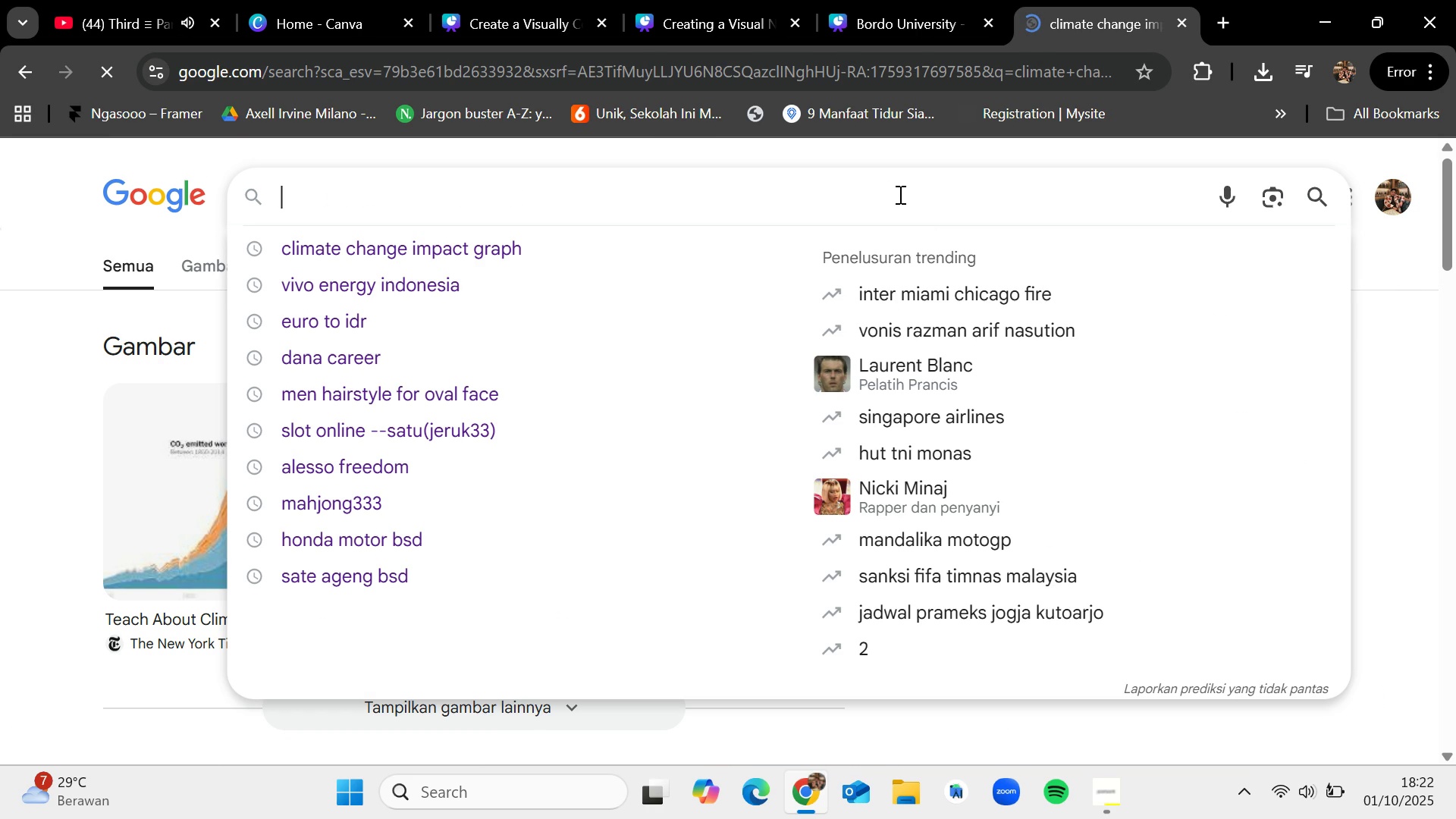 
type(sustain)
 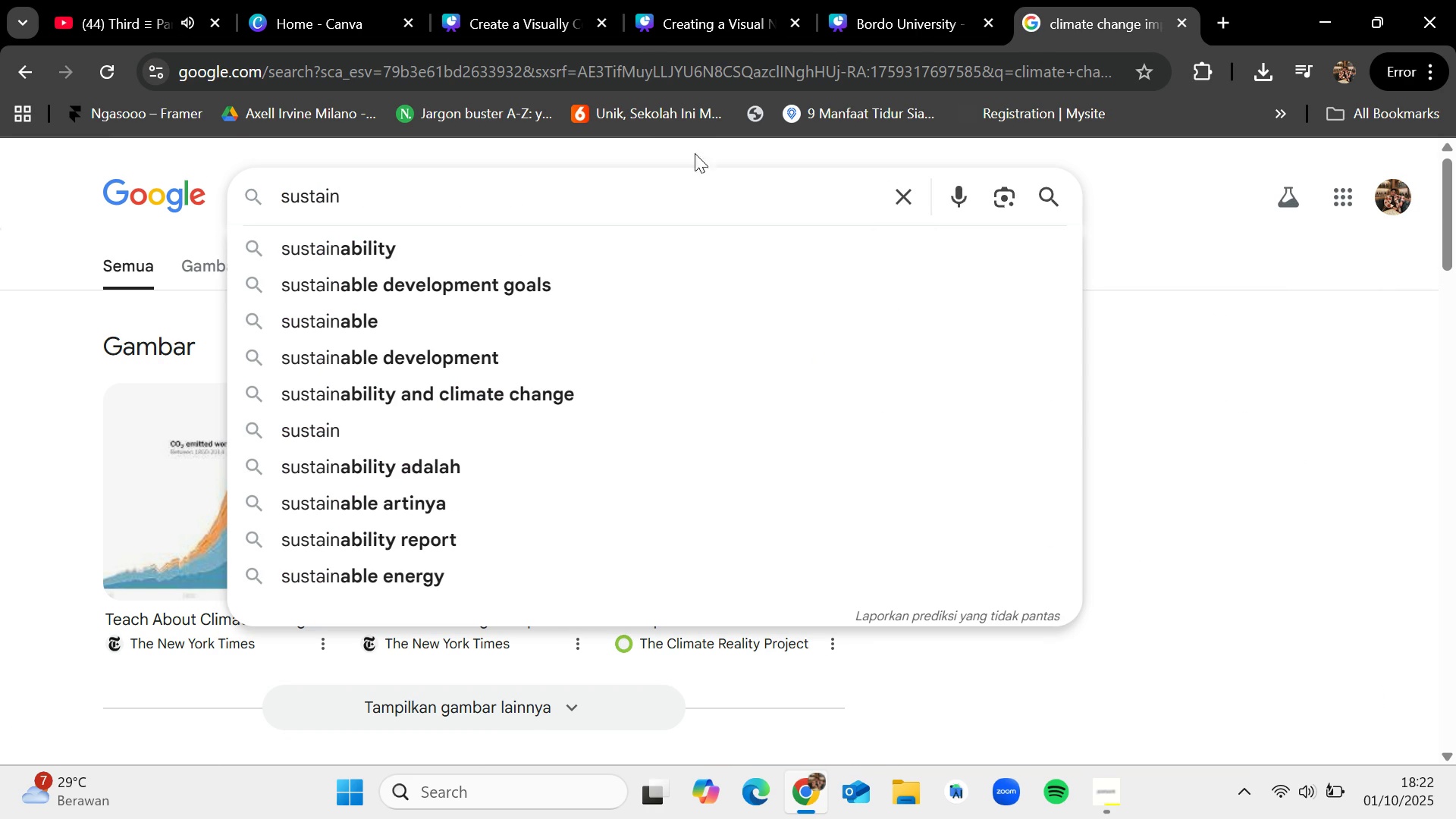 
left_click([382, 246])
 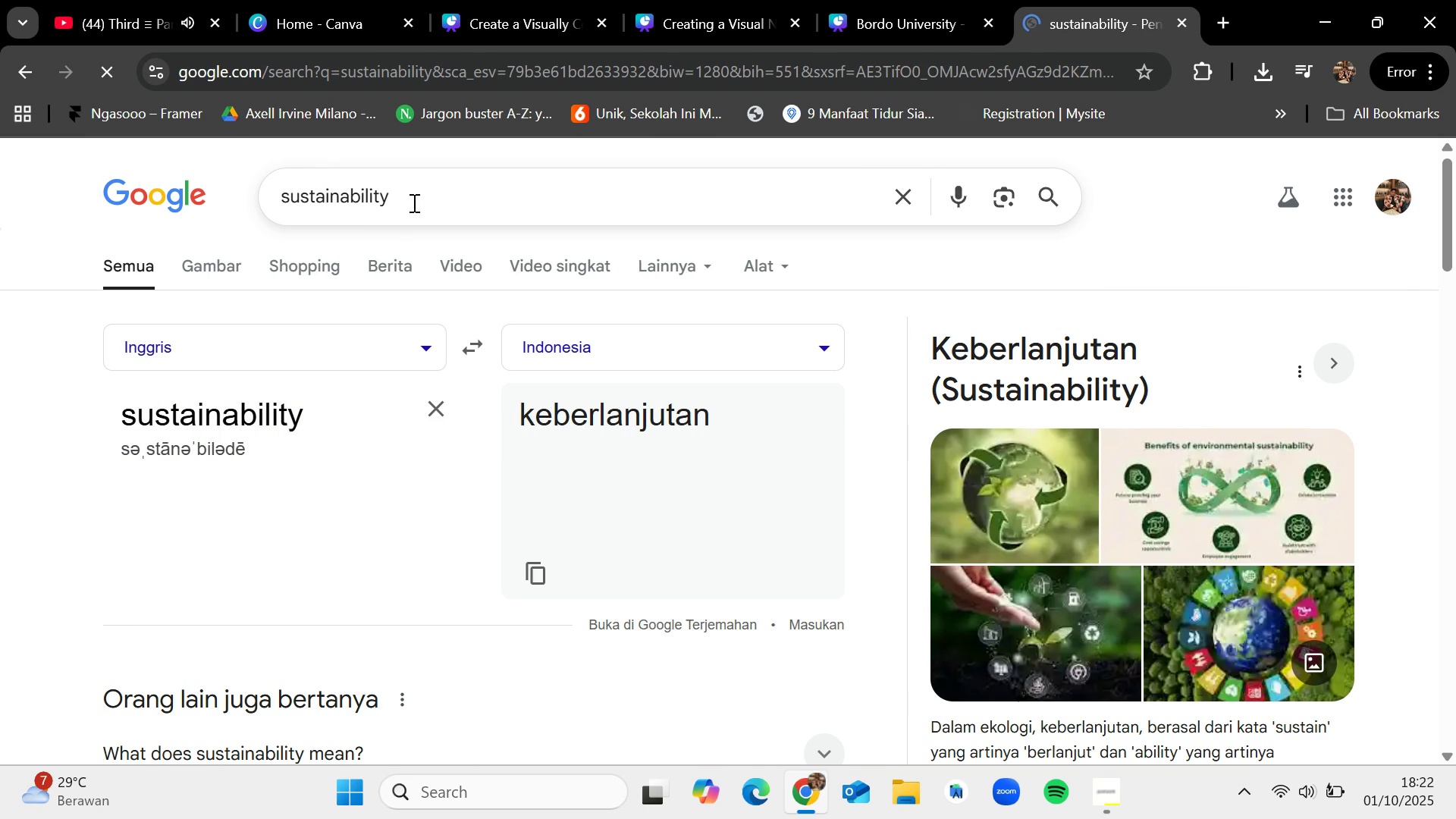 
left_click([413, 202])
 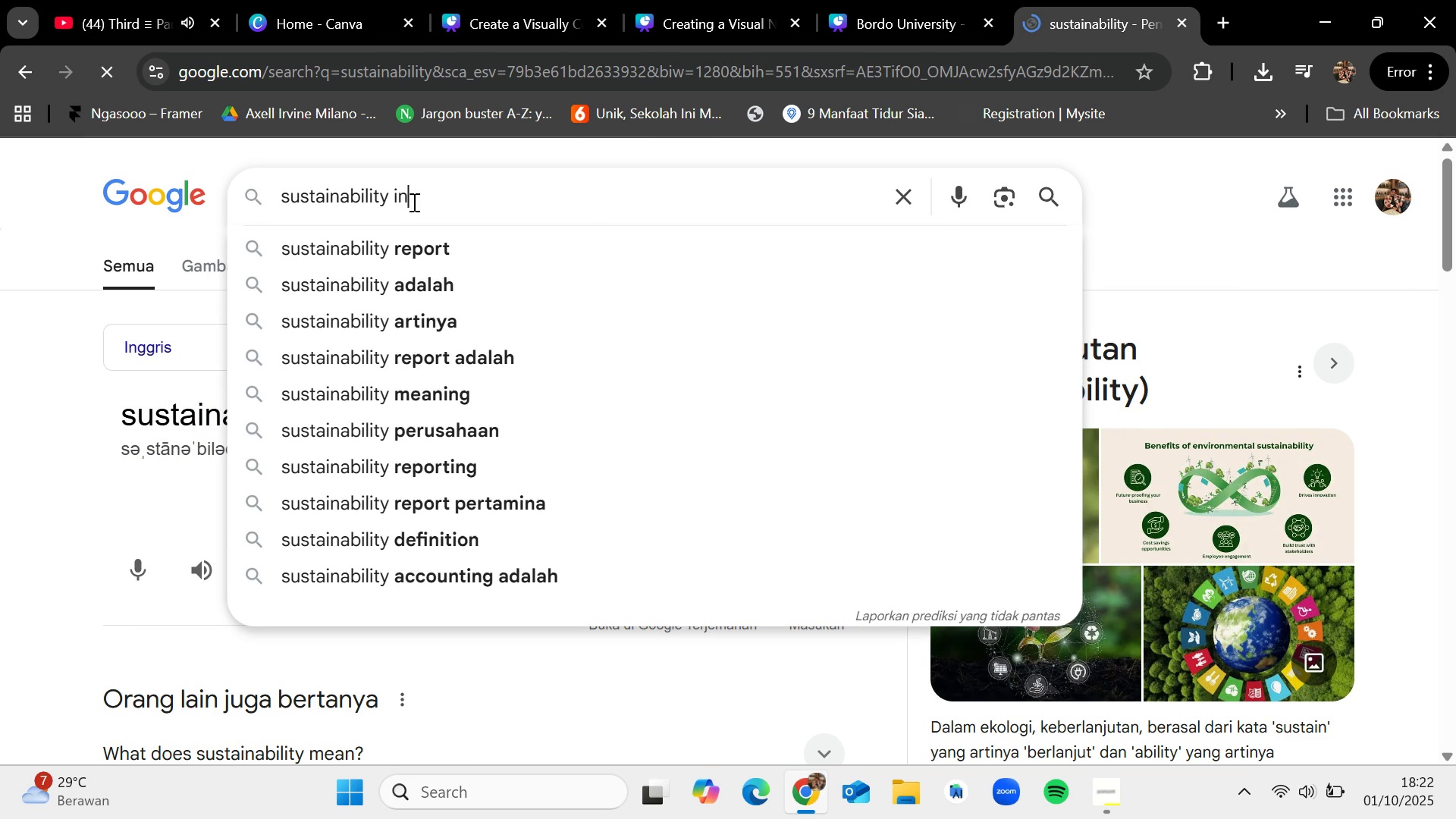 
type( inia)
 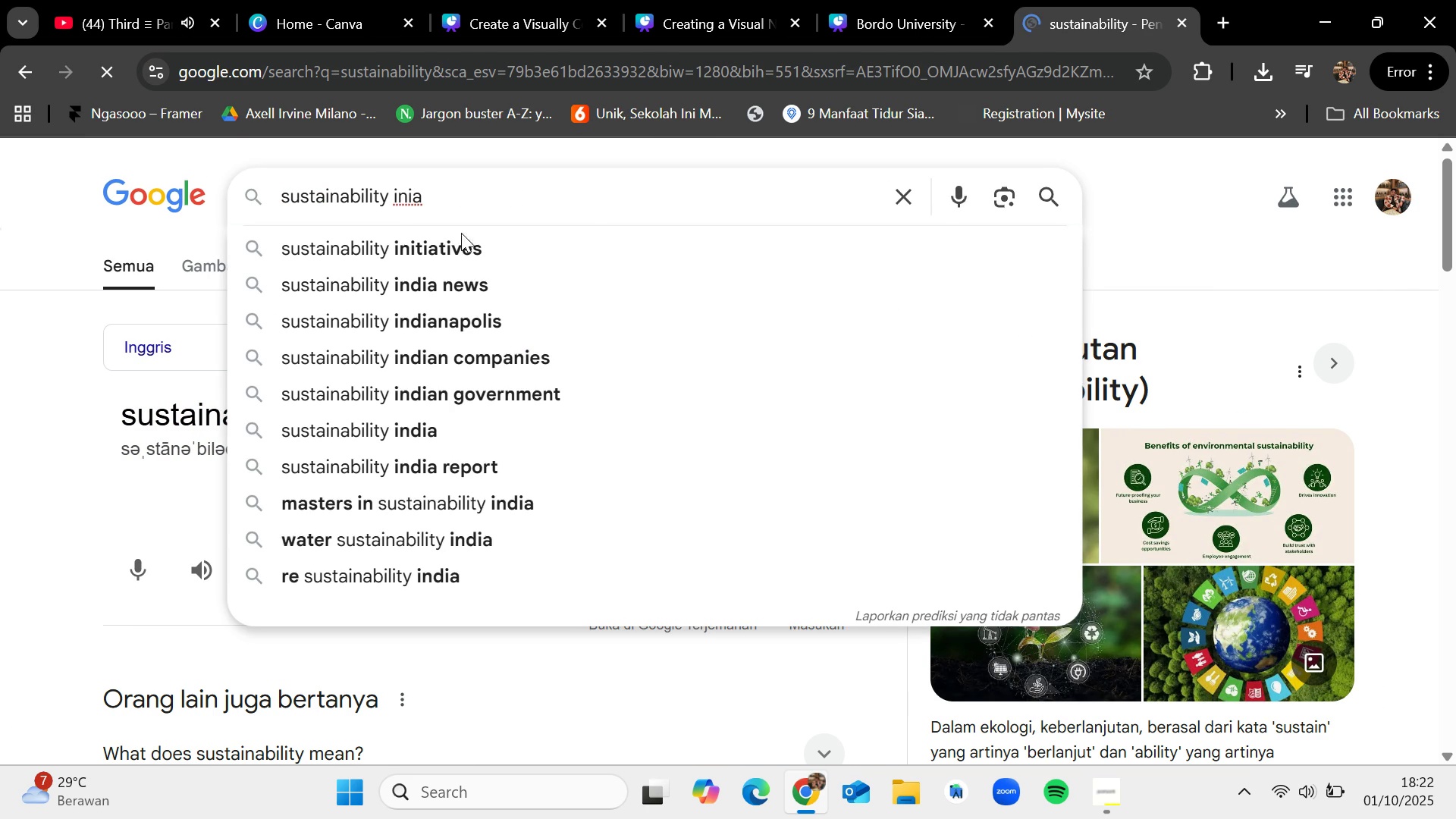 
left_click([469, 245])
 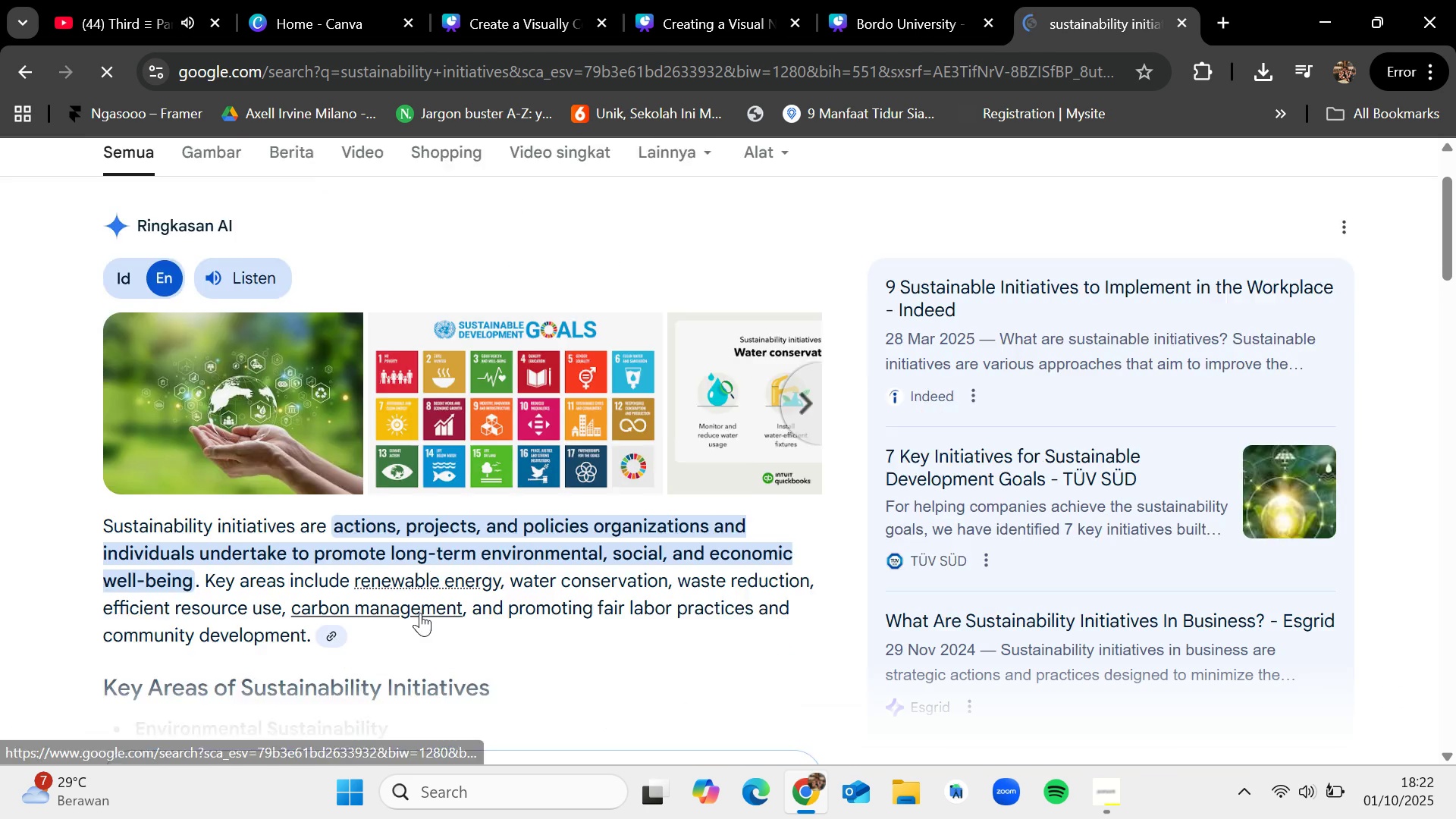 
scroll: coordinate [420, 613], scroll_direction: down, amount: 4.0
 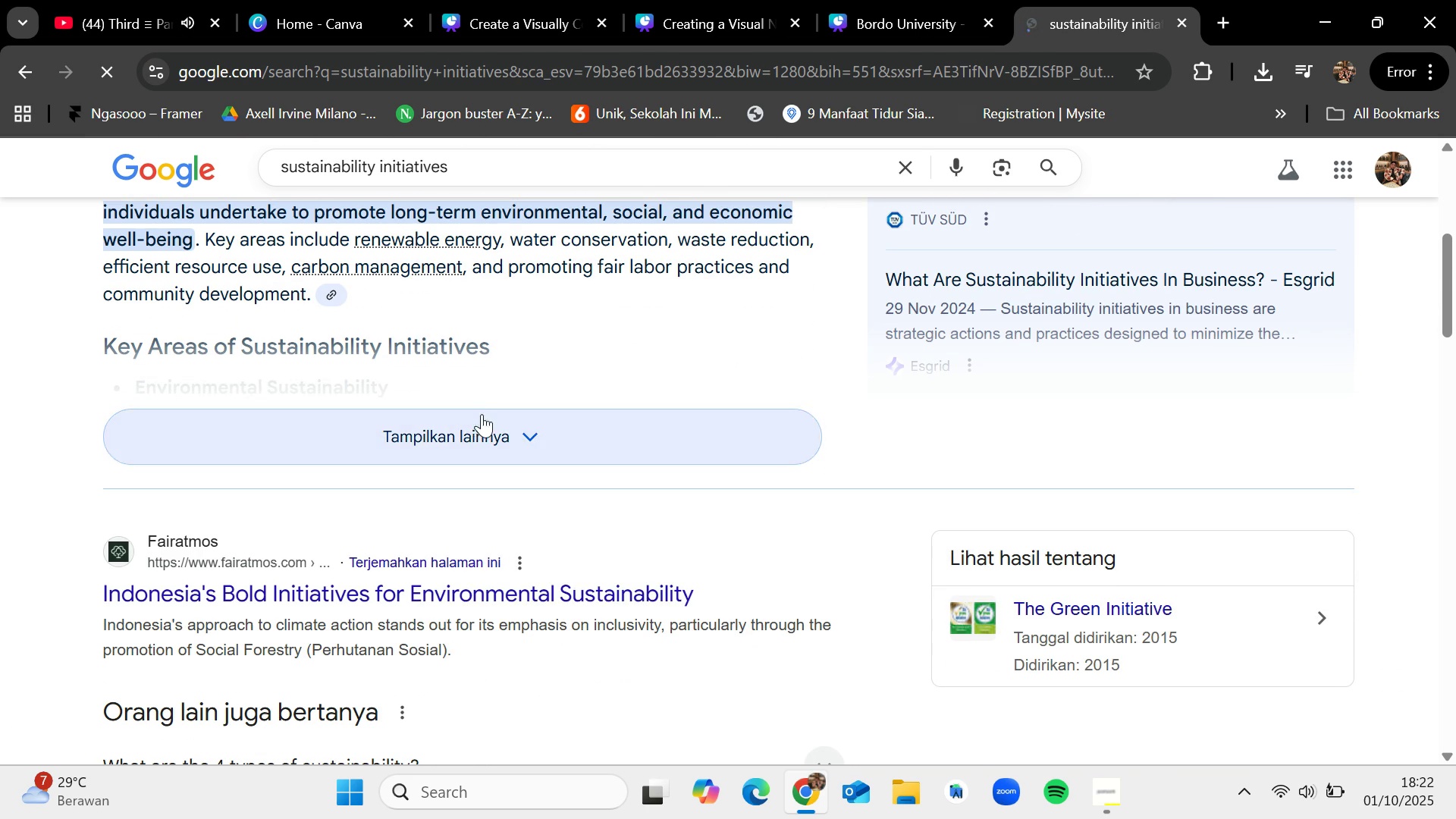 
left_click([482, 425])
 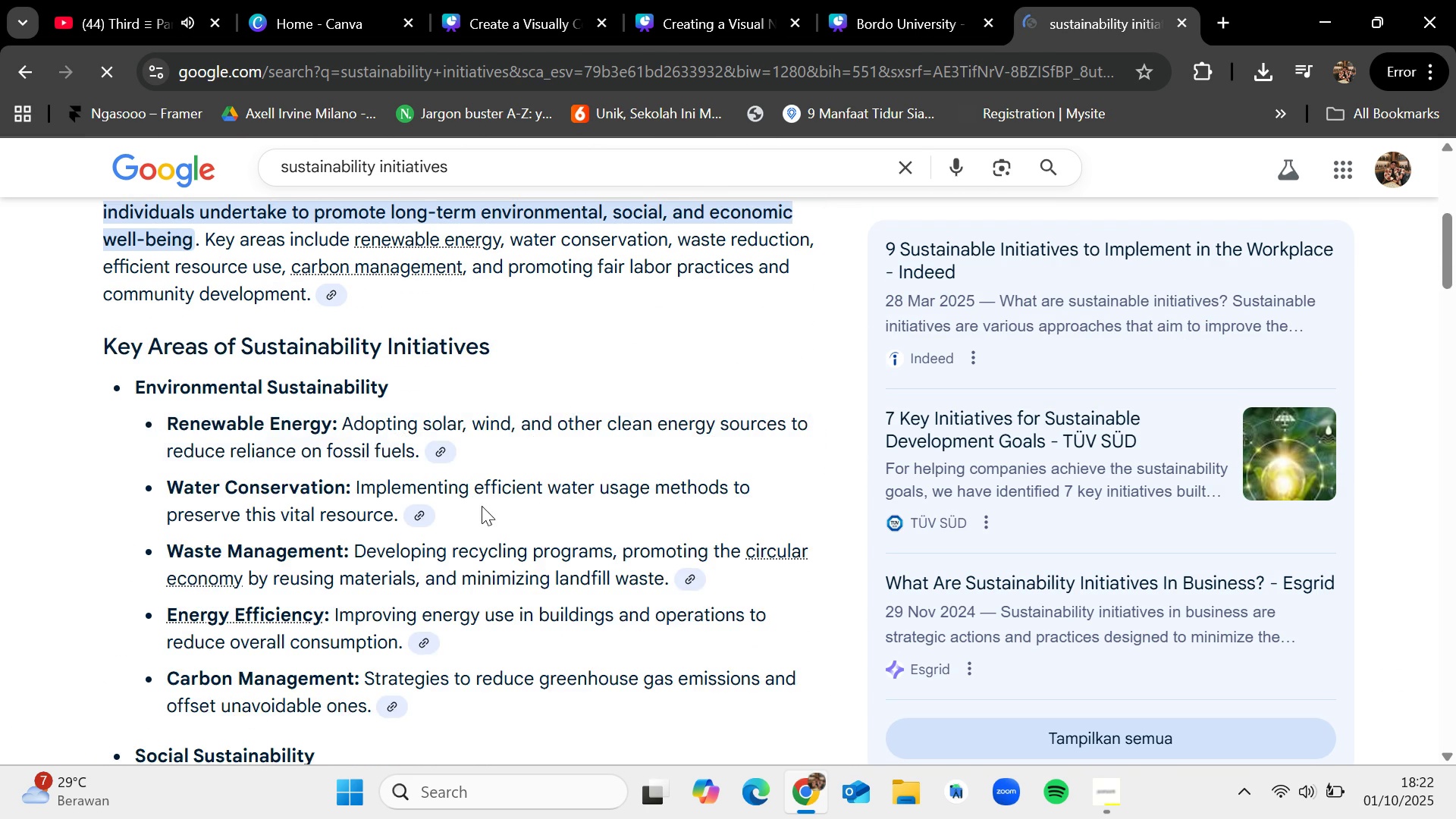 
scroll: coordinate [482, 514], scroll_direction: down, amount: 3.0
 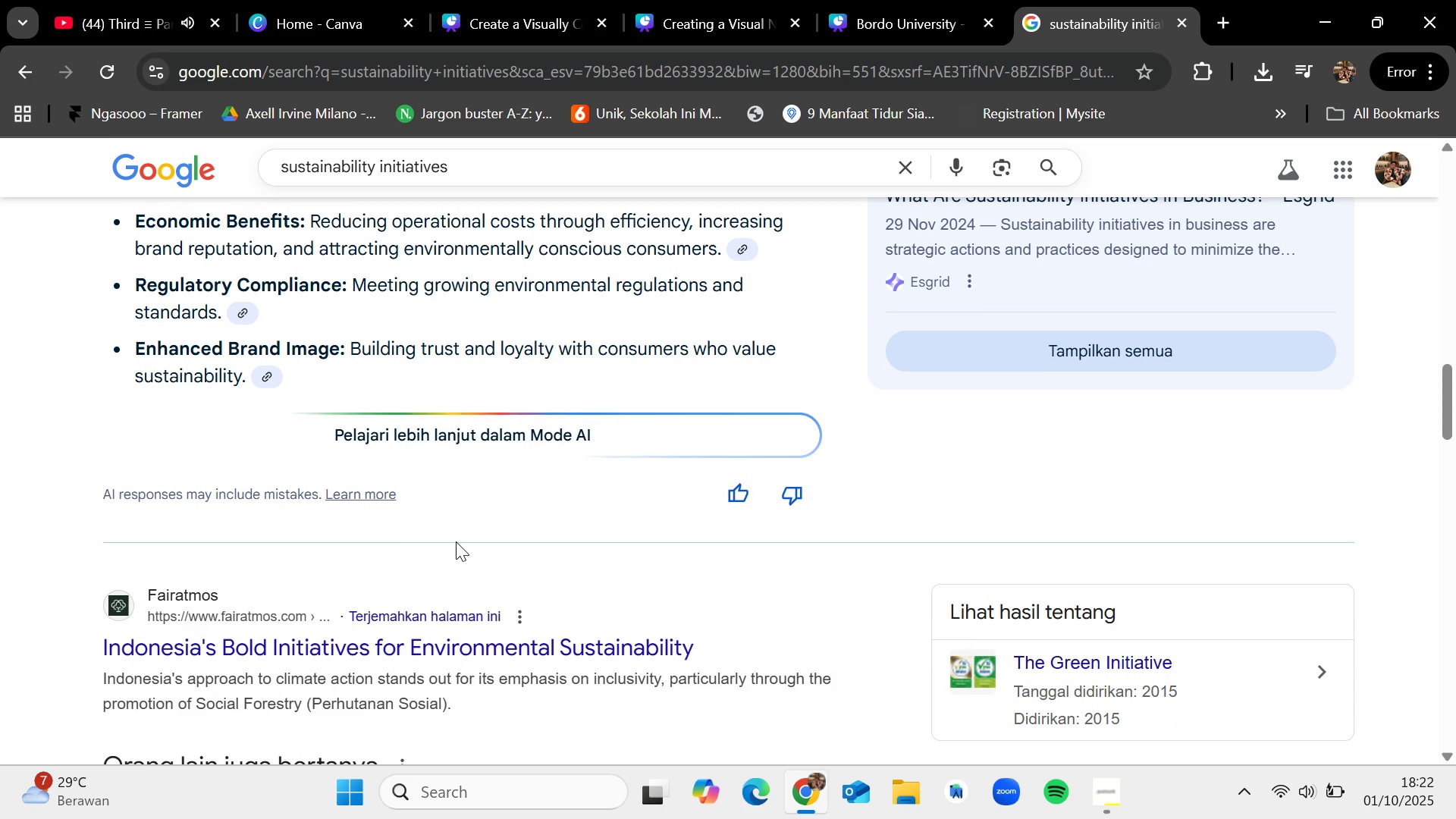 
scroll: coordinate [373, 395], scroll_direction: up, amount: 3.0
 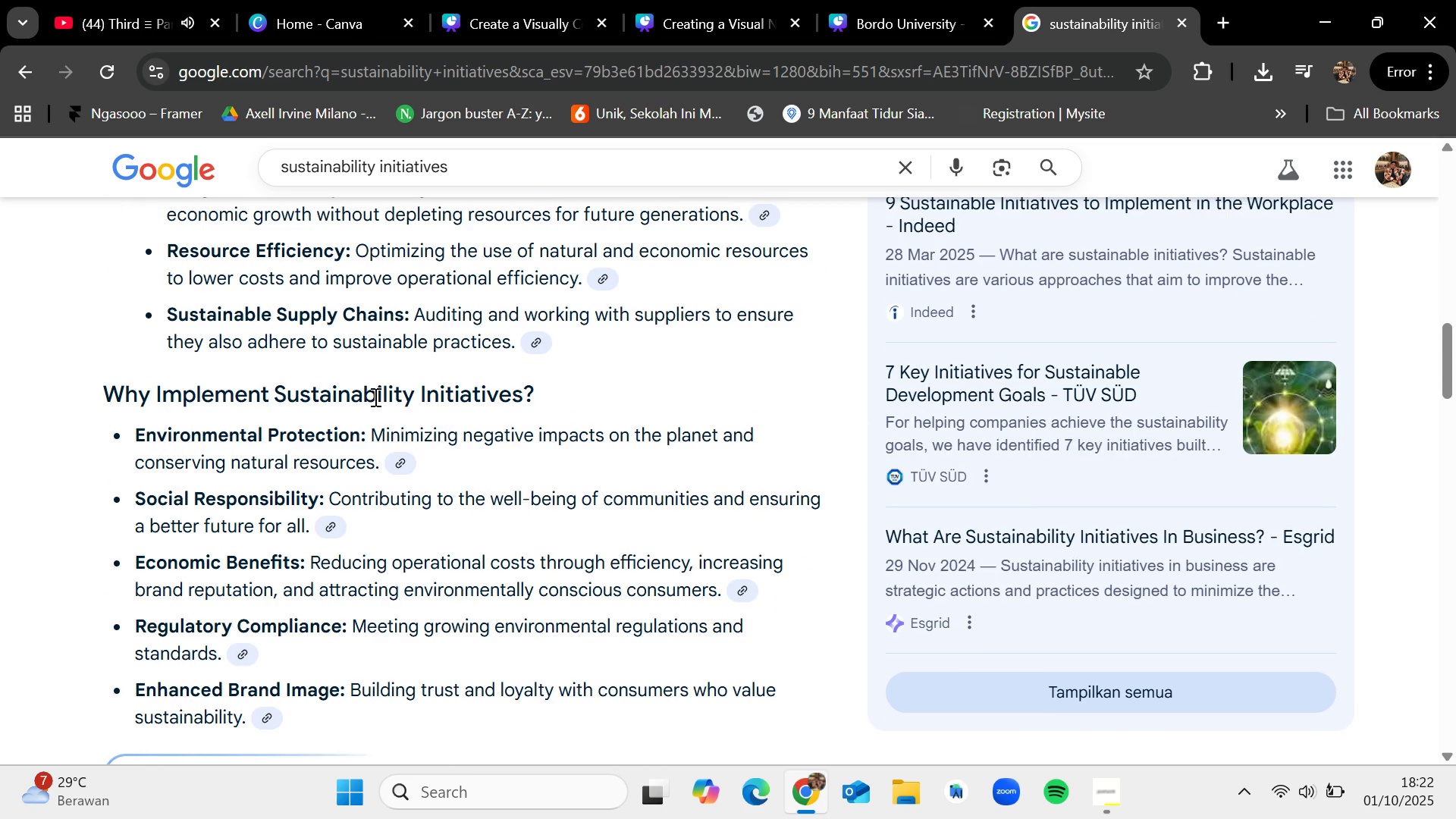 
scroll: coordinate [453, 601], scroll_direction: down, amount: 7.0
 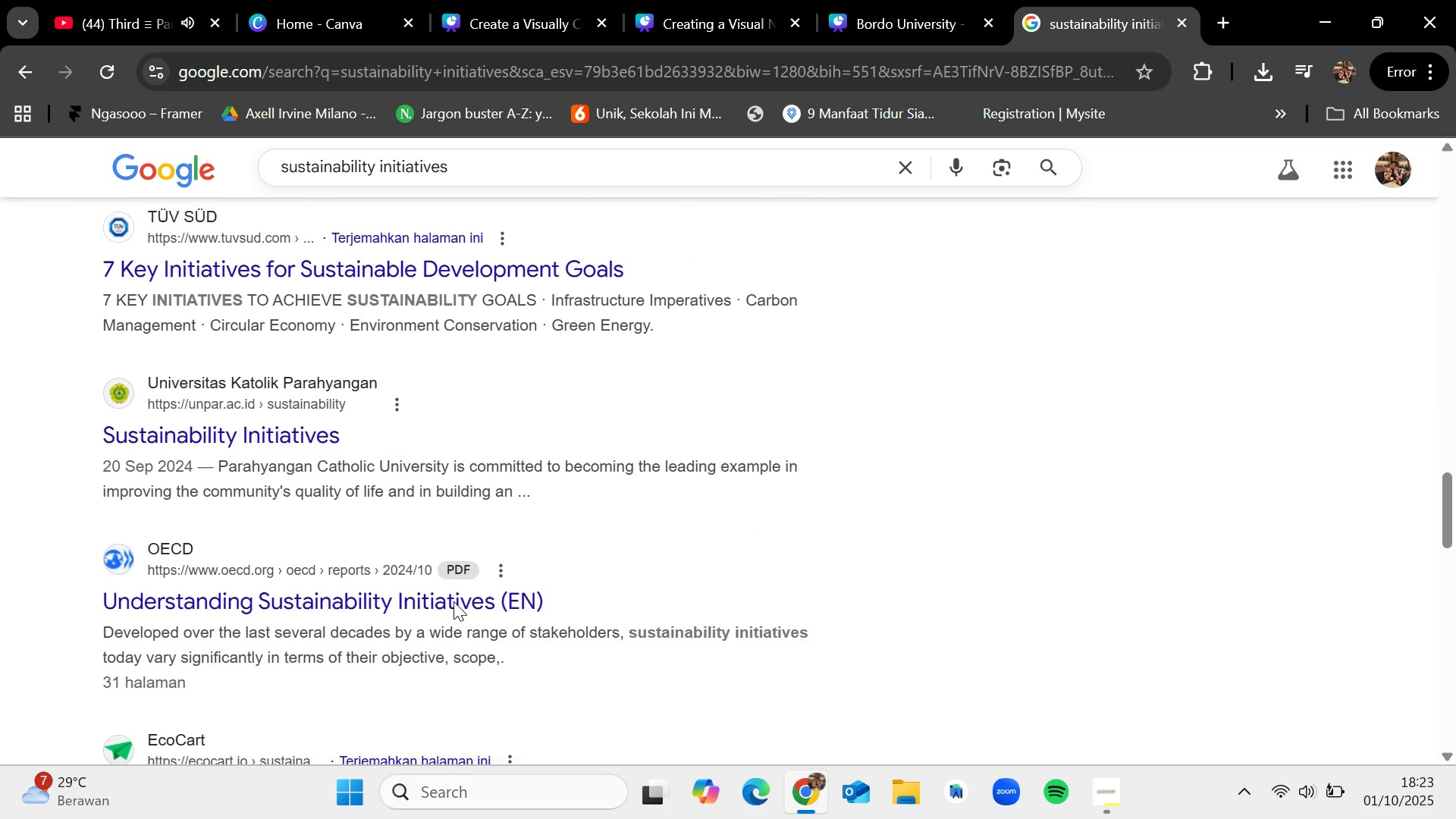 
scroll: coordinate [453, 601], scroll_direction: up, amount: 2.0
 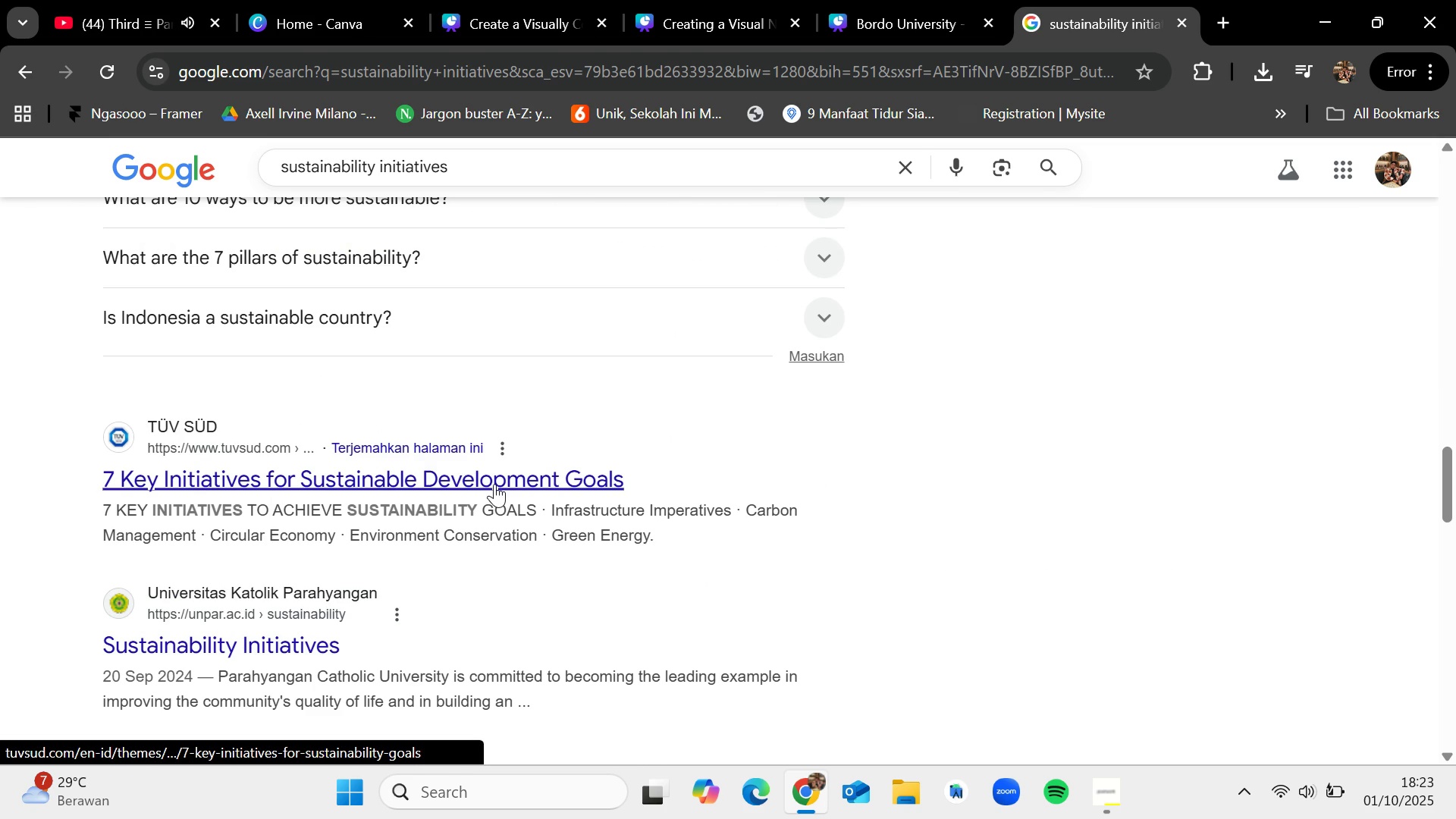 
left_click([494, 484])
 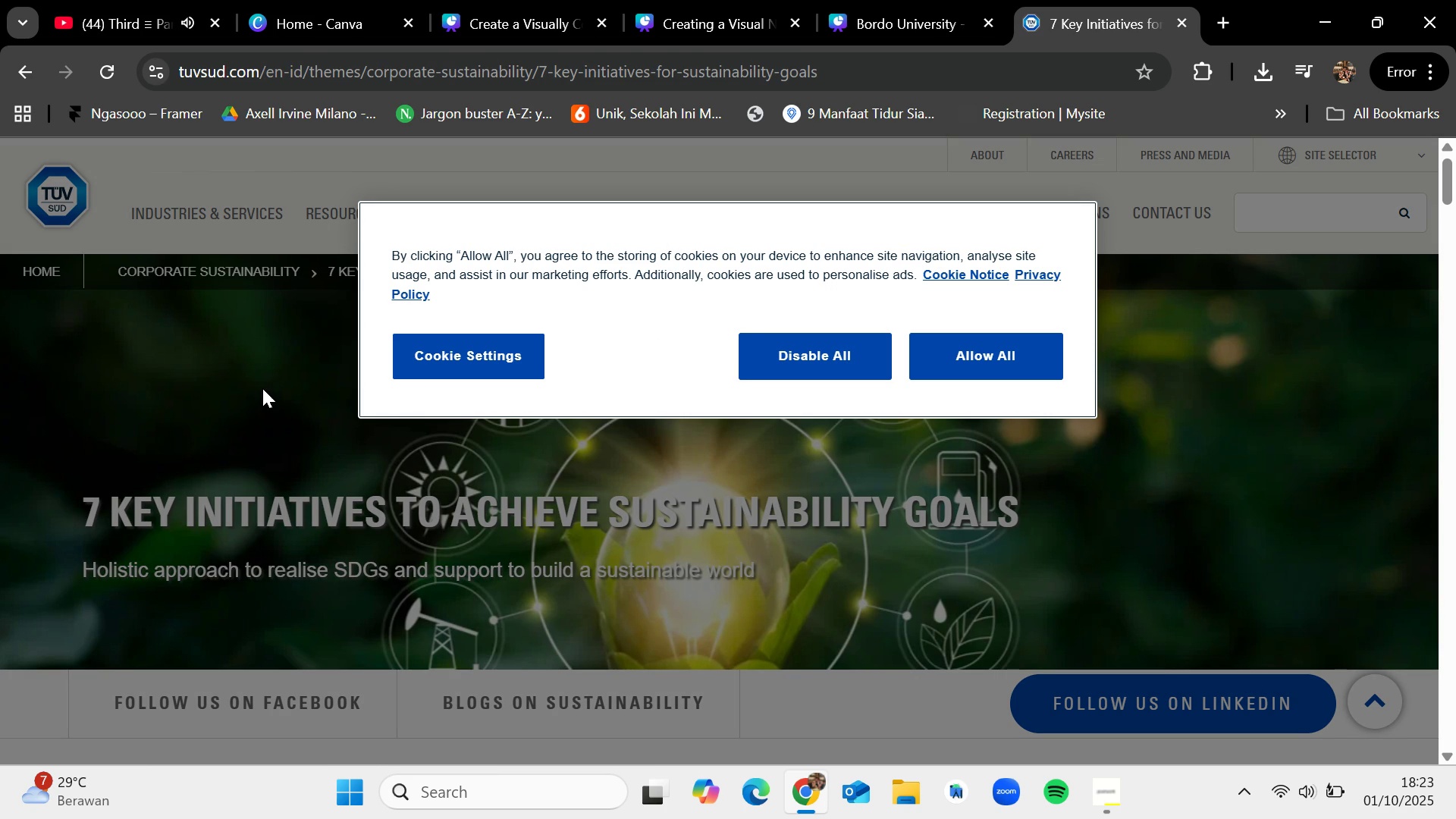 
wait(5.18)
 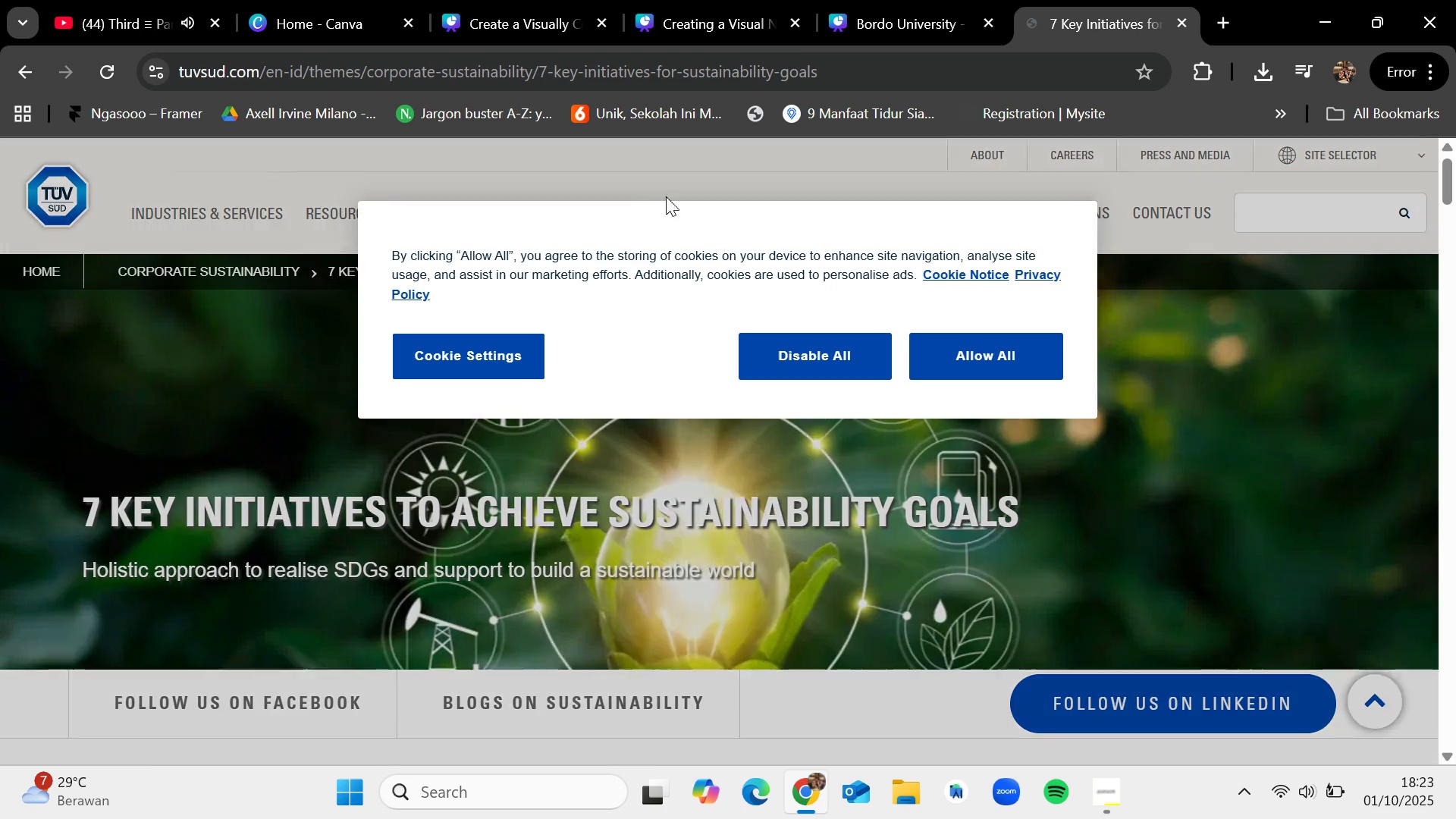 
left_click([745, 74])
 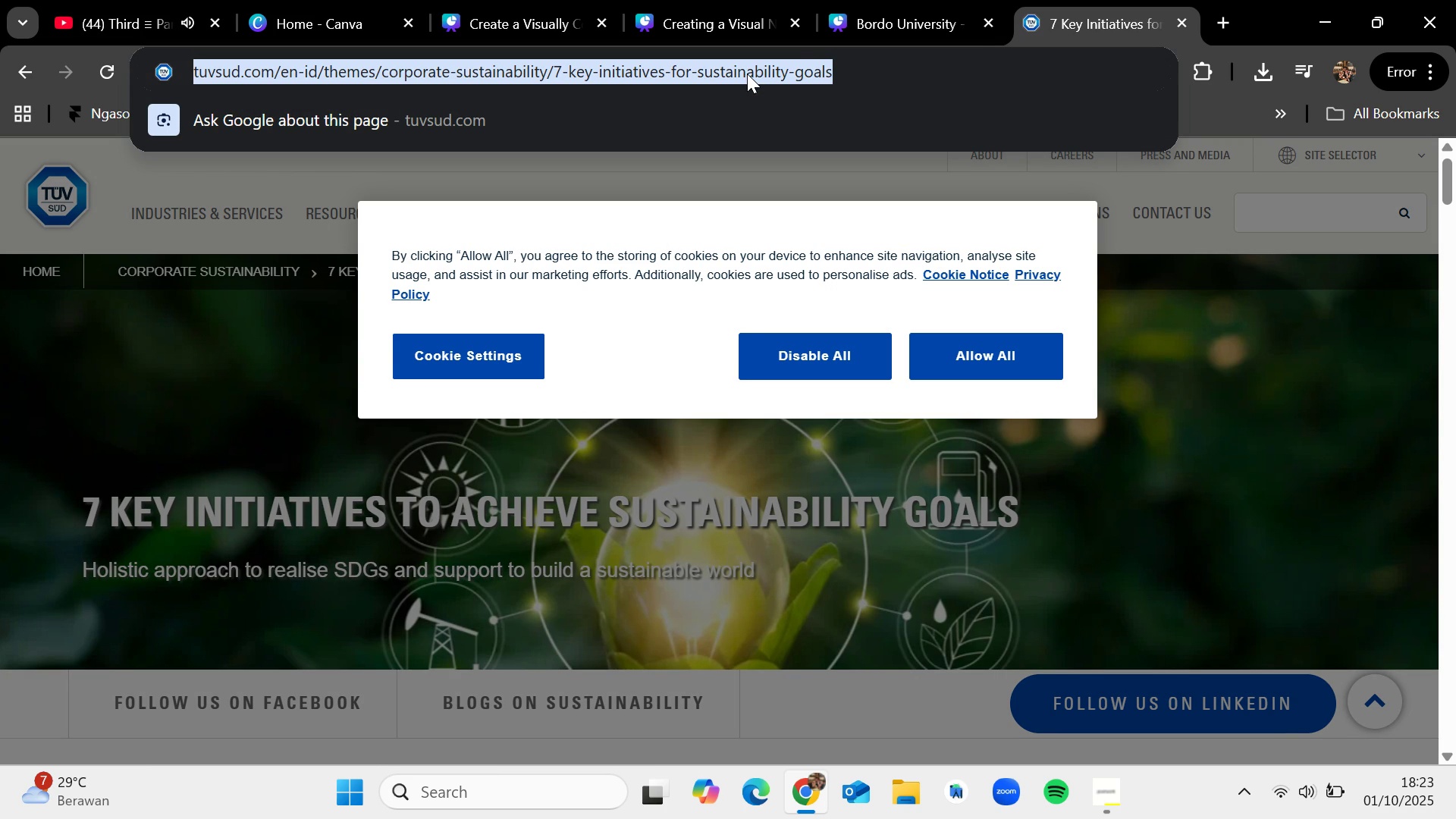 
key(Control+C)
 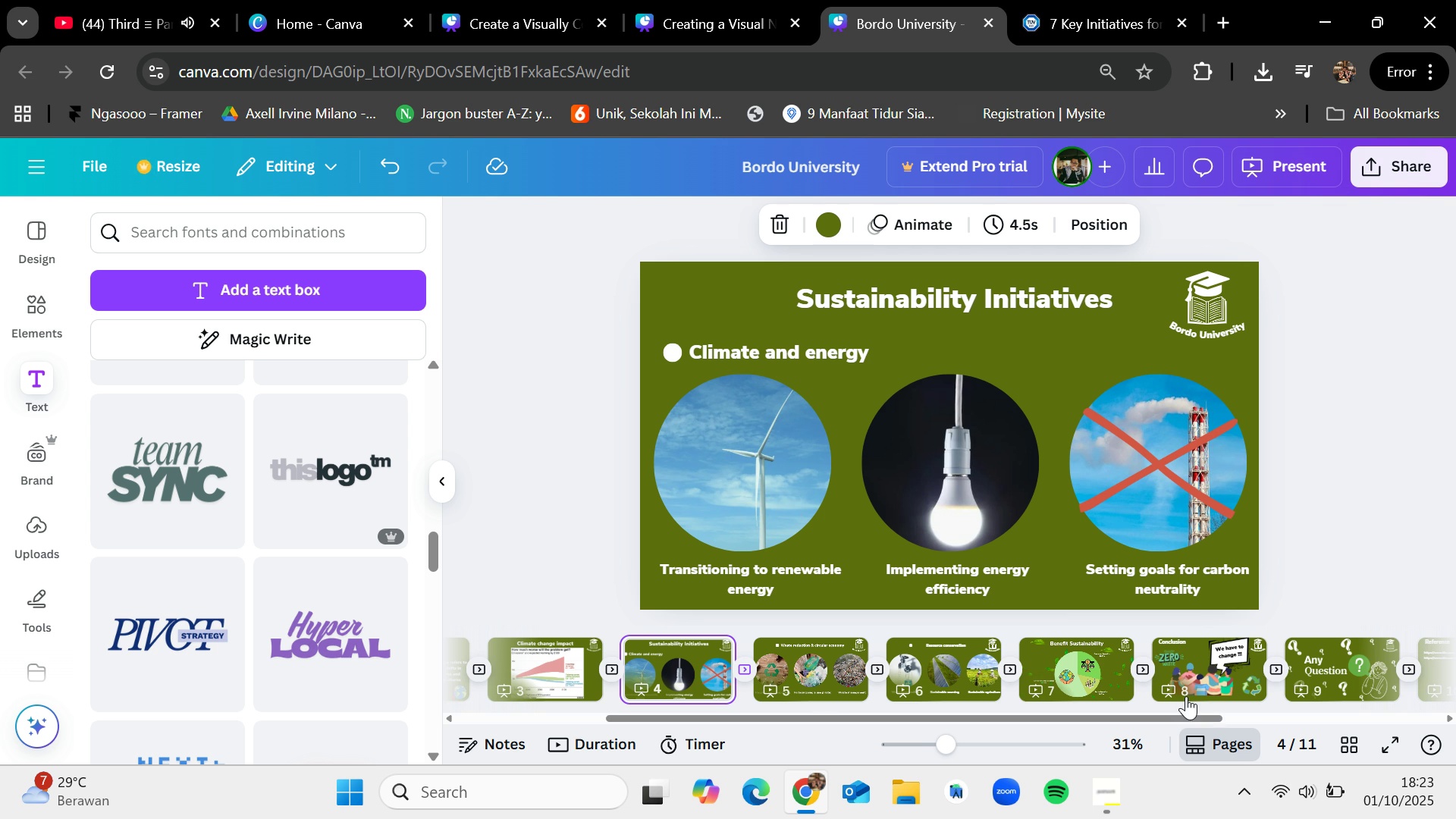 
left_click_drag(start_coordinate=[1175, 716], to_coordinate=[1414, 707])
 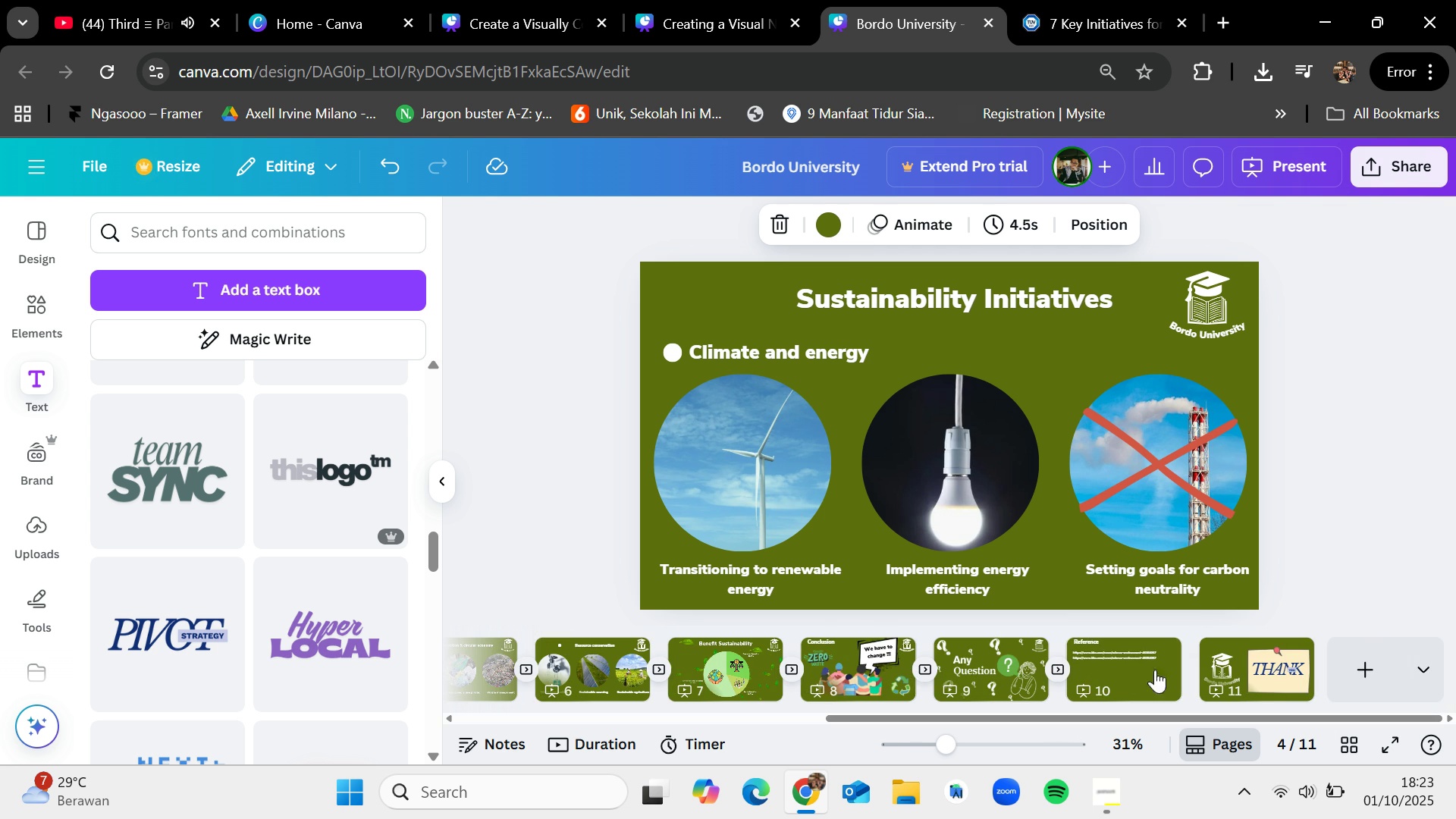 
left_click([1138, 667])
 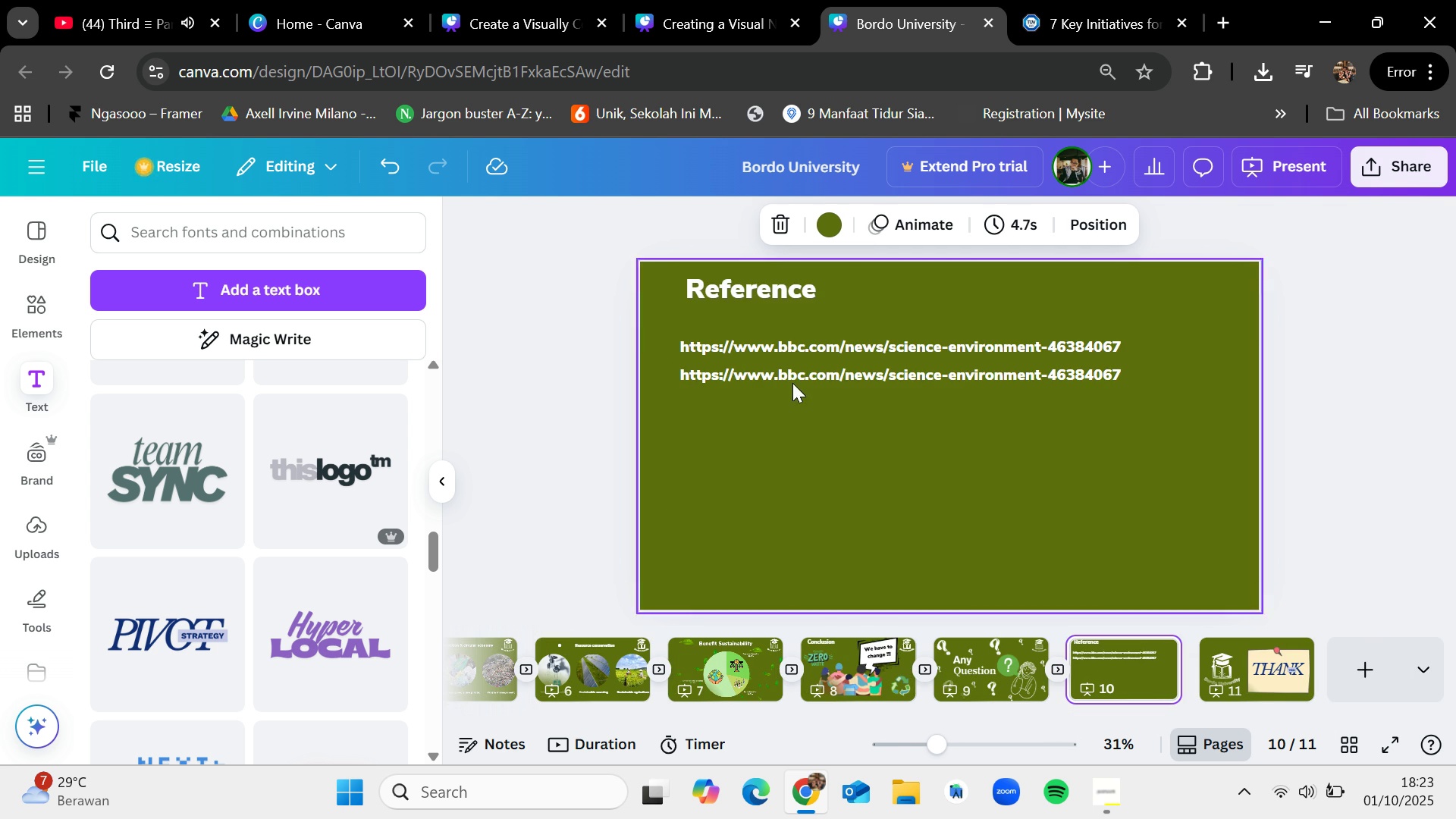 
double_click([795, 375])
 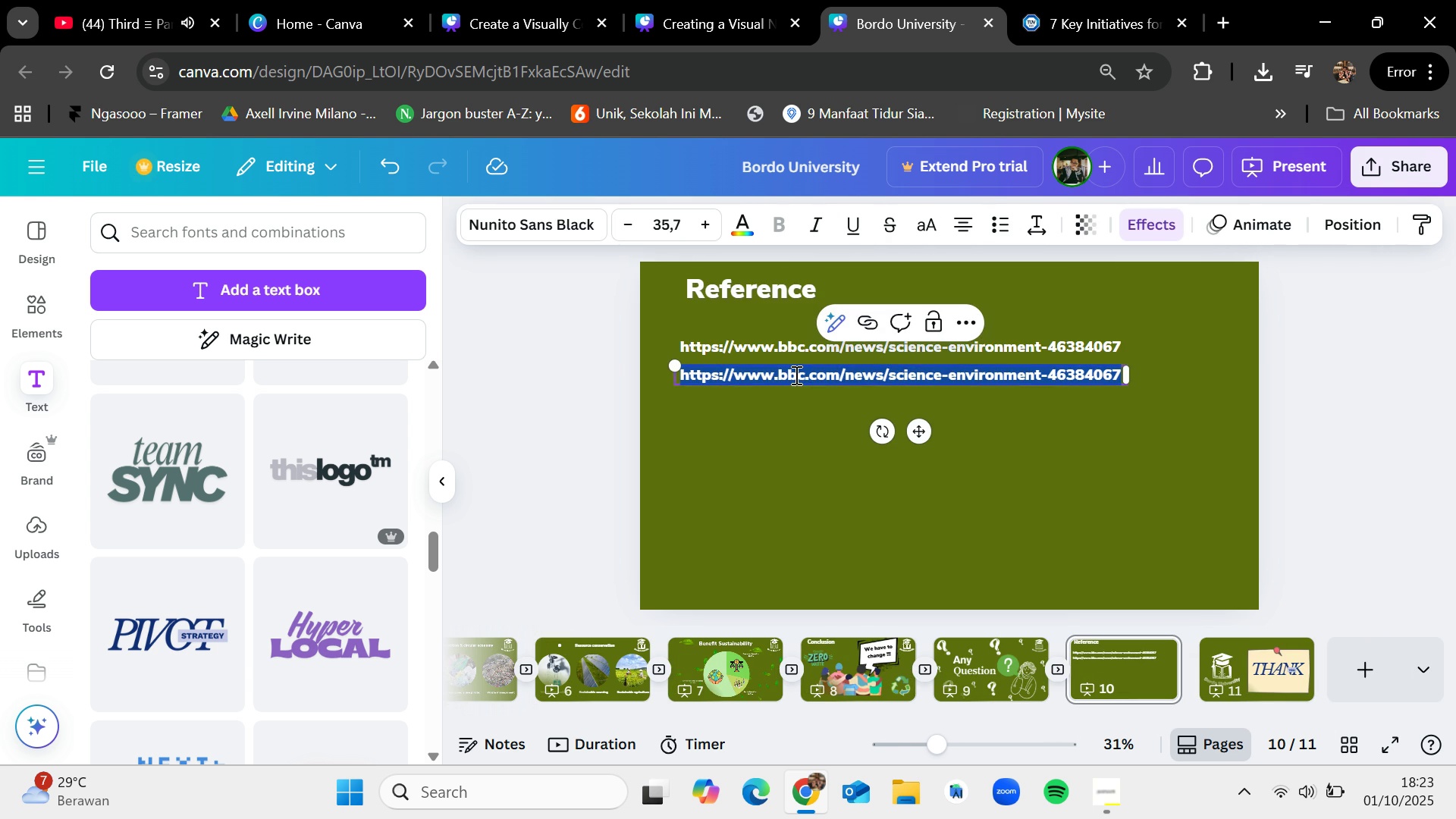 
key(Control+V)
 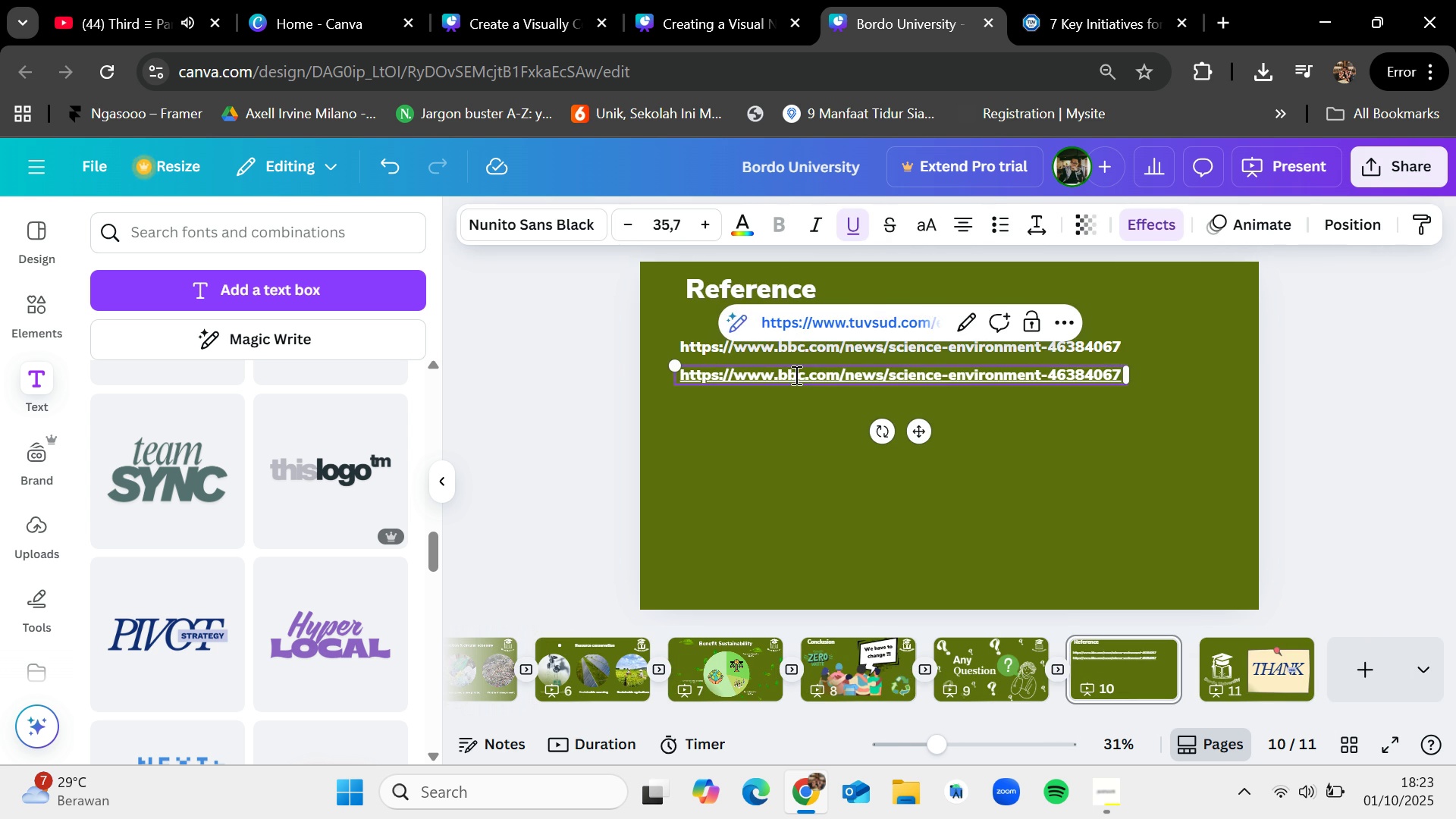 
key(Control+Z)
 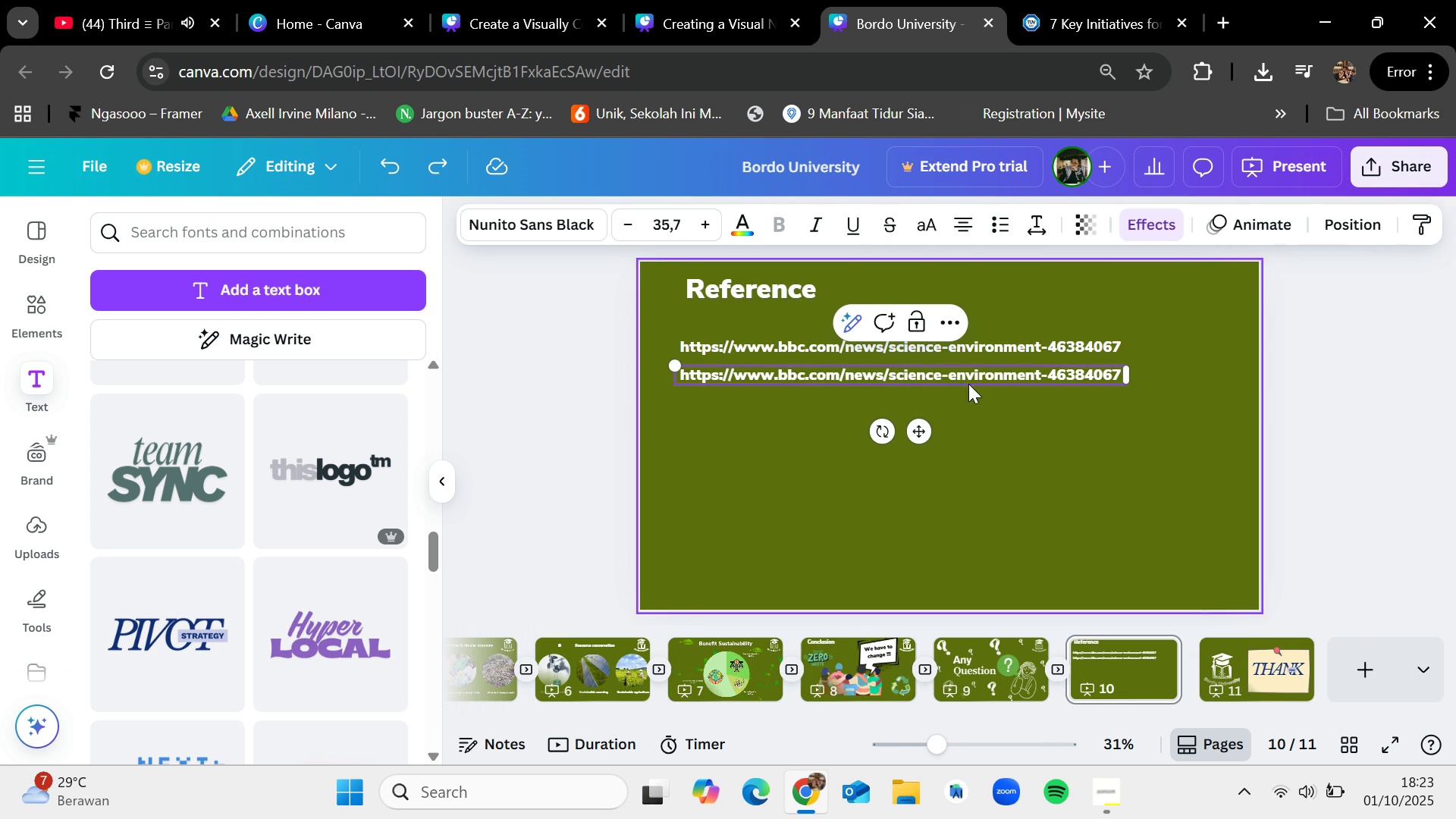 
double_click([980, 370])
 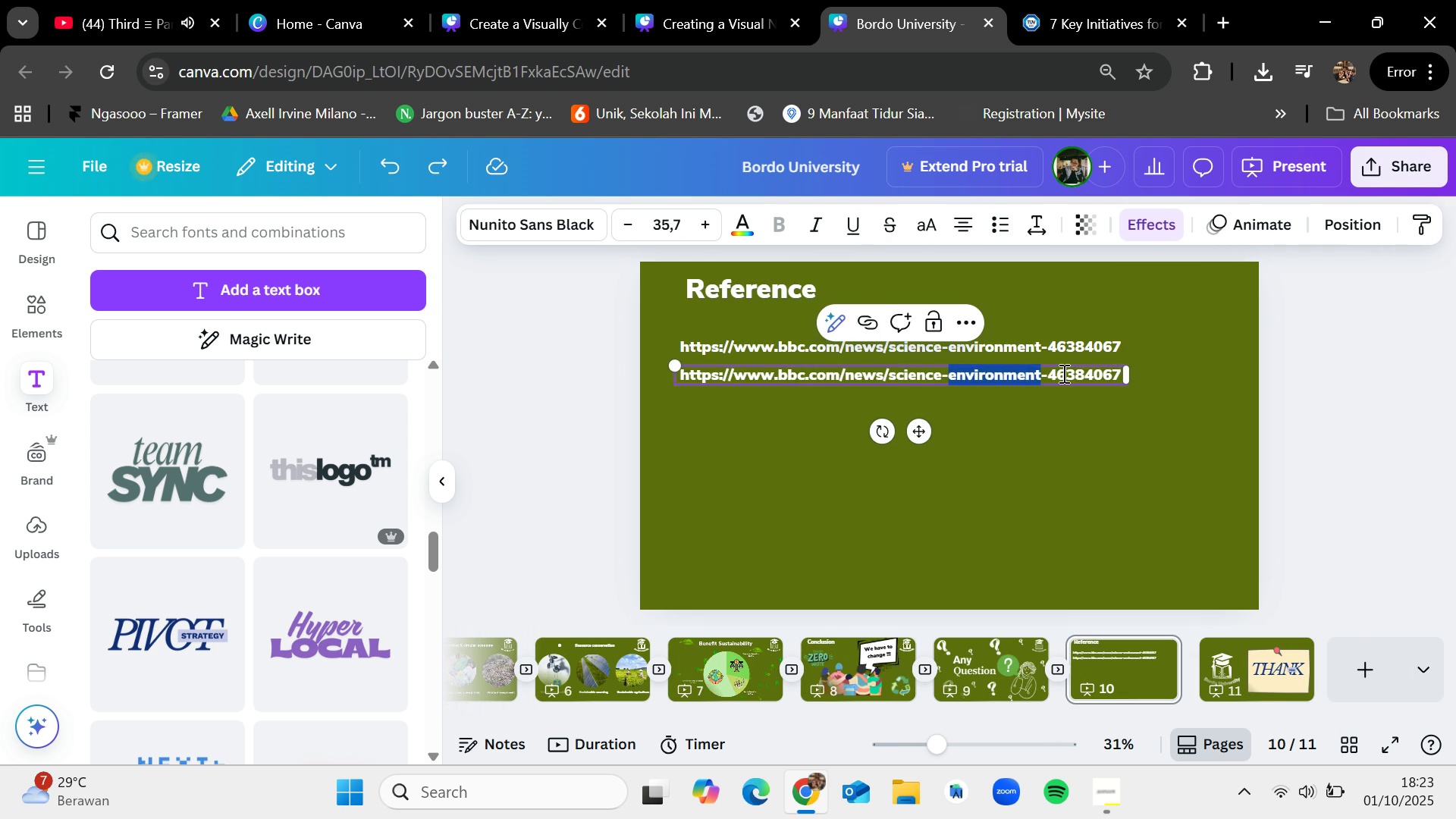 
double_click([1063, 372])
 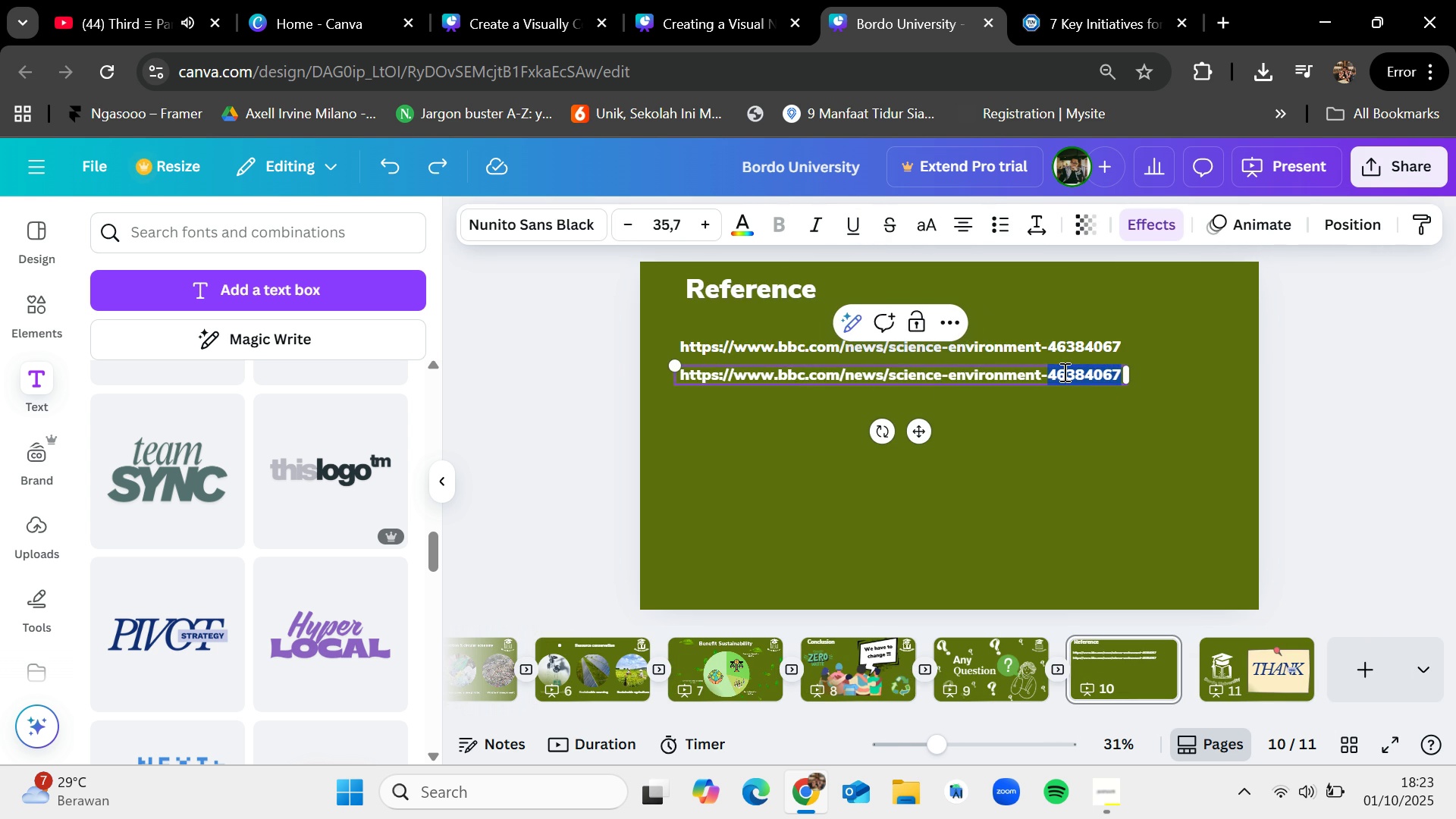 
triple_click([1063, 372])
 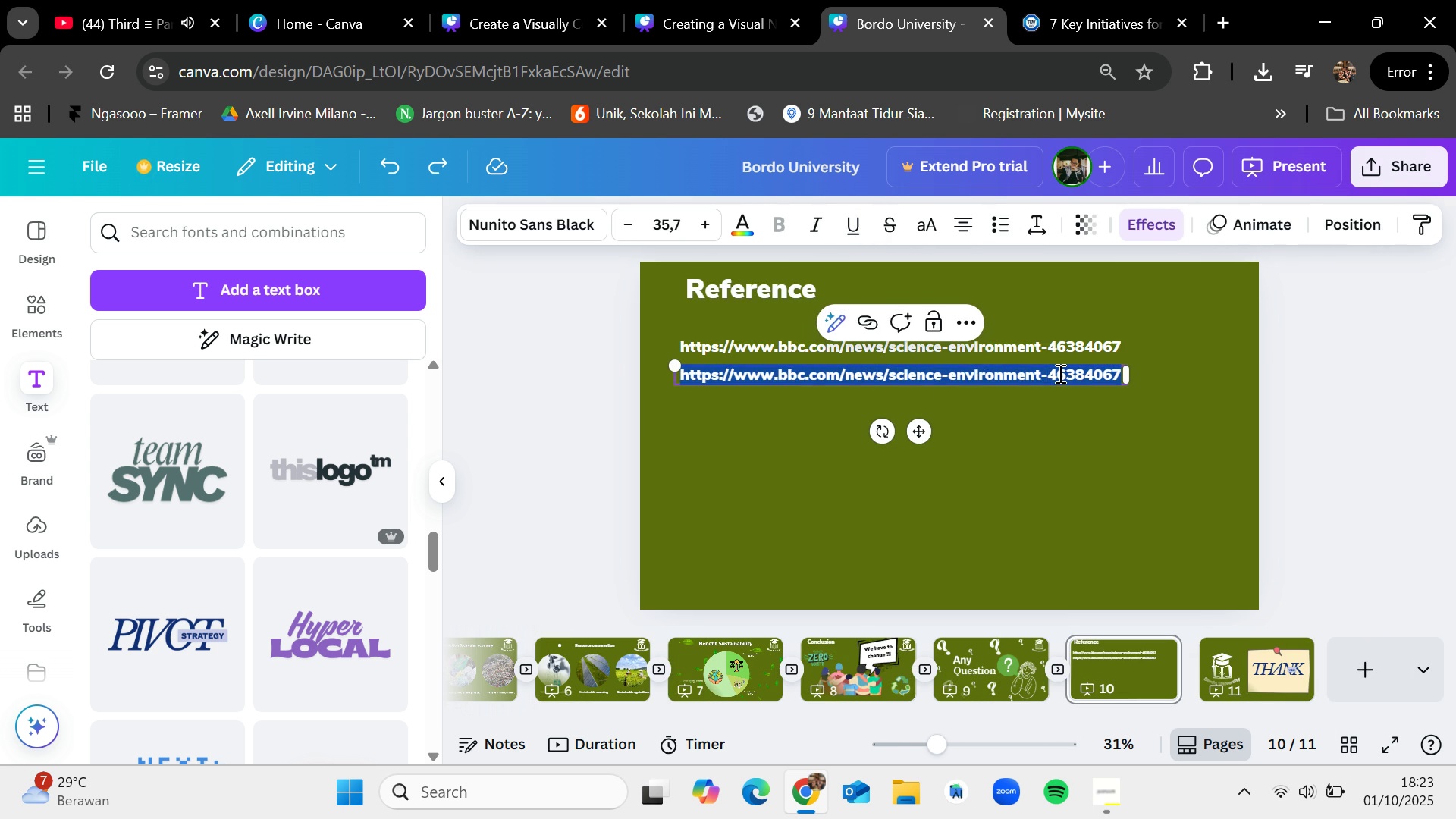 
key(Backspace)
 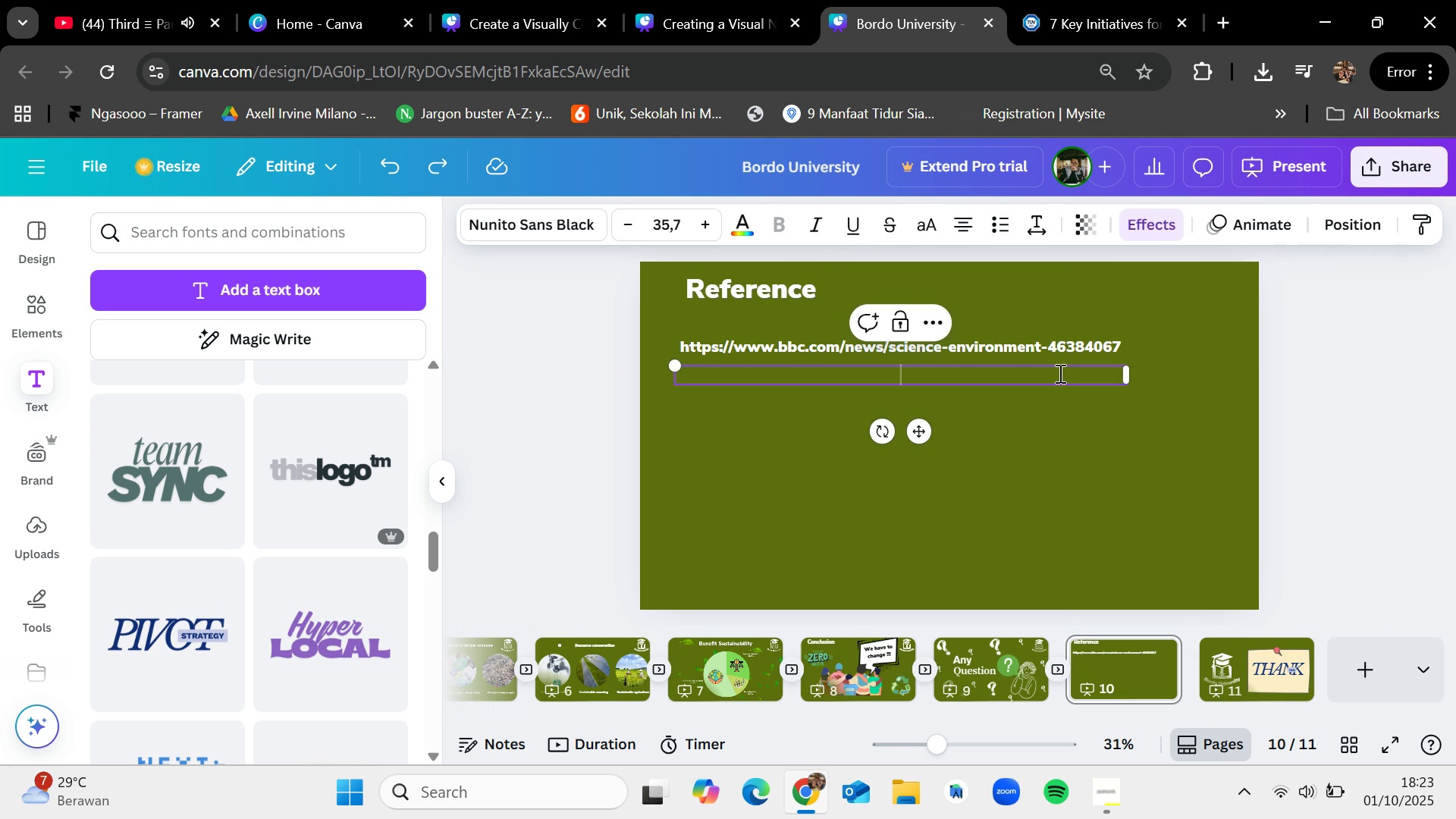 
key(Control+V)
 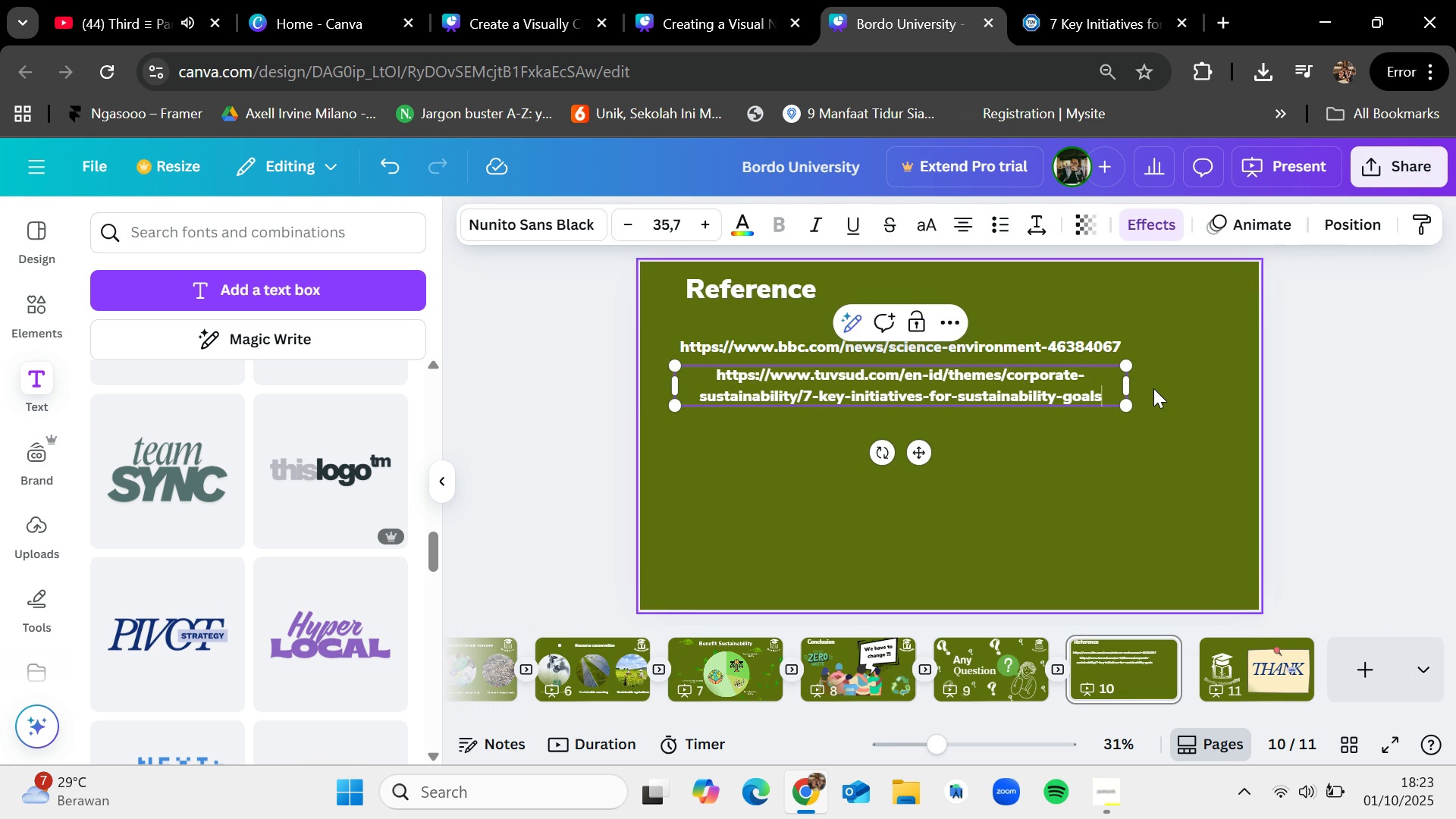 
left_click([1092, 482])
 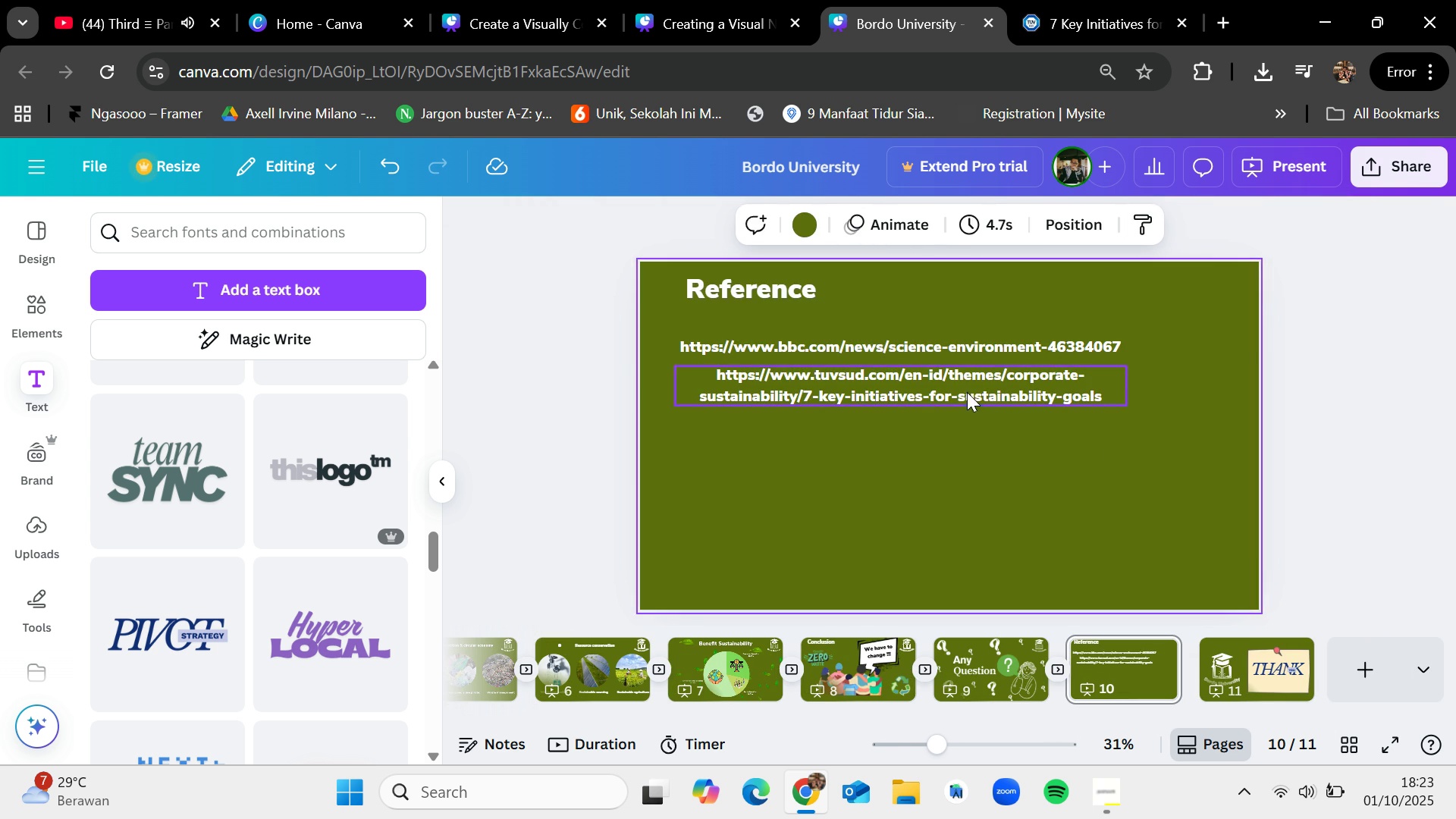 
left_click_drag(start_coordinate=[965, 389], to_coordinate=[949, 388])
 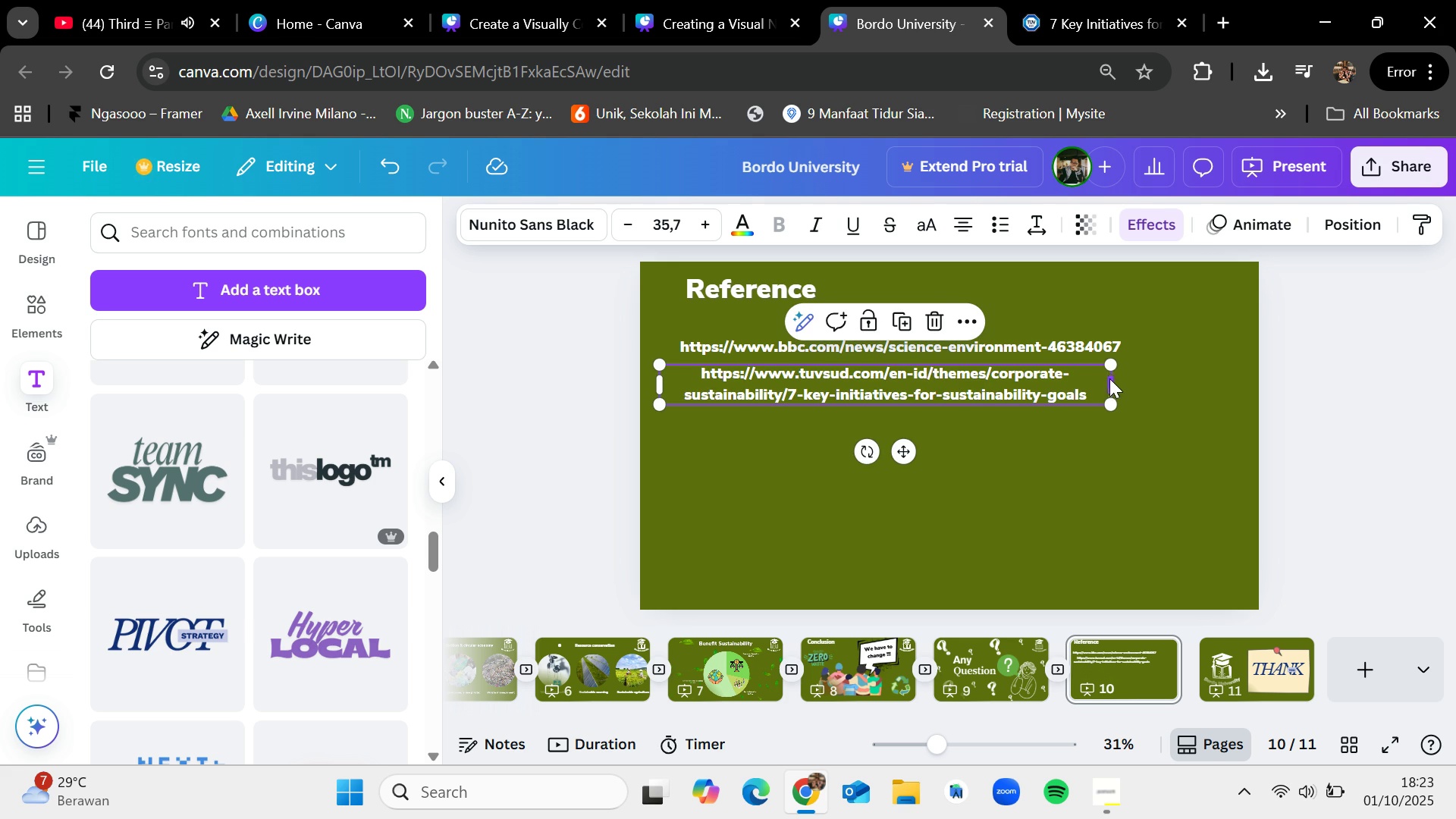 
left_click_drag(start_coordinate=[1109, 379], to_coordinate=[1138, 379])
 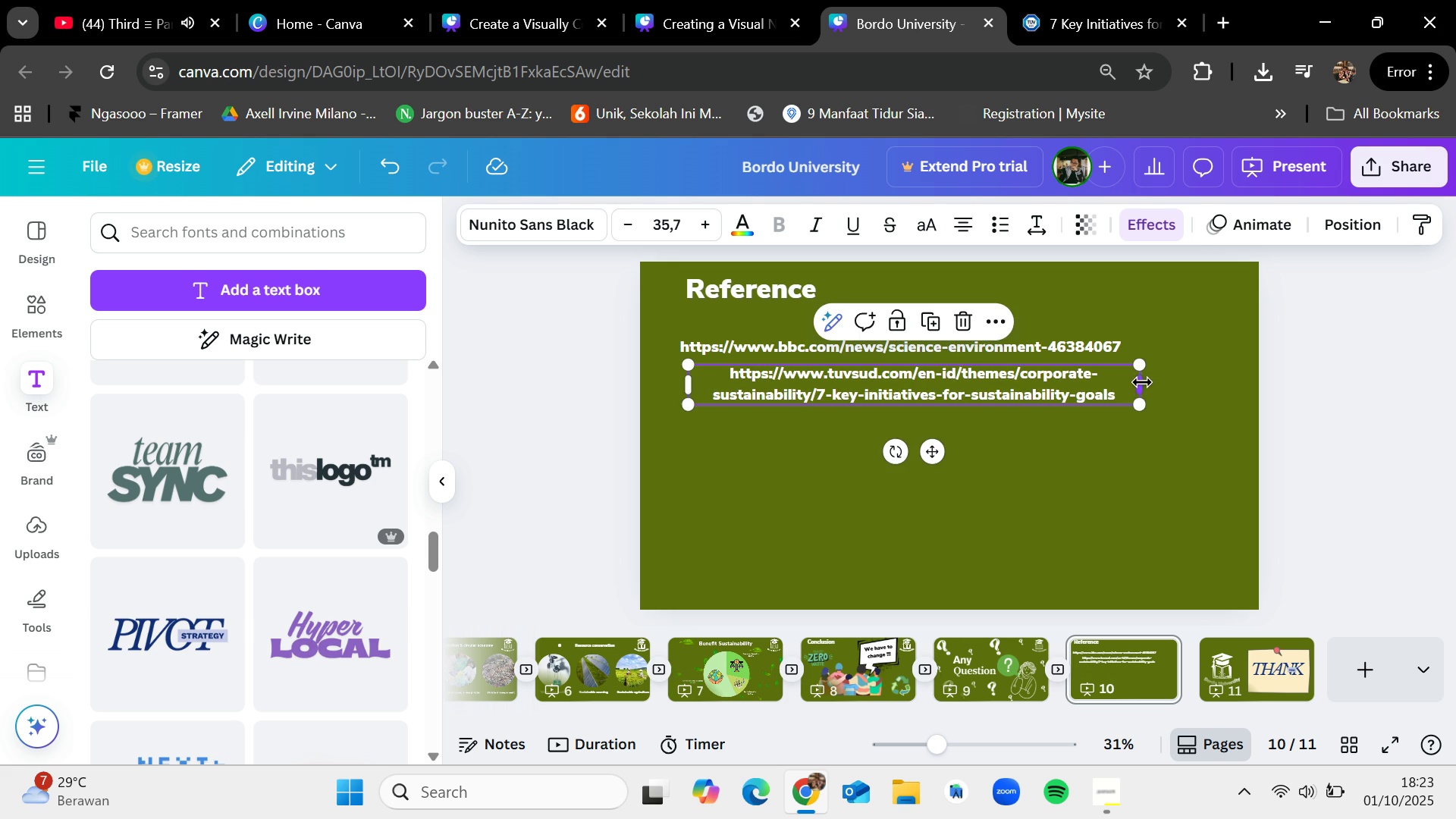 
left_click_drag(start_coordinate=[1142, 382], to_coordinate=[1125, 362])
 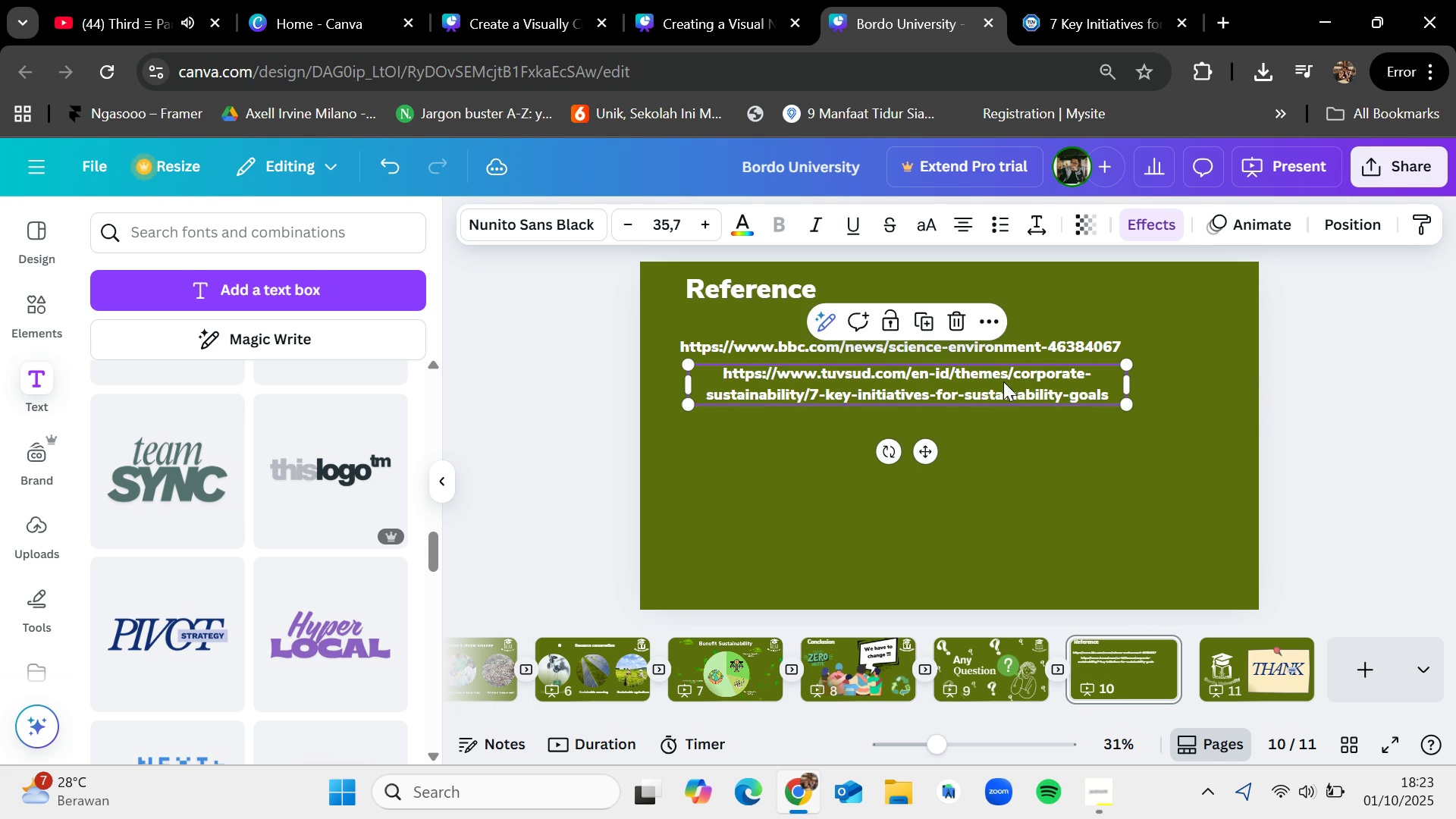 
left_click_drag(start_coordinate=[1003, 381], to_coordinate=[974, 388])
 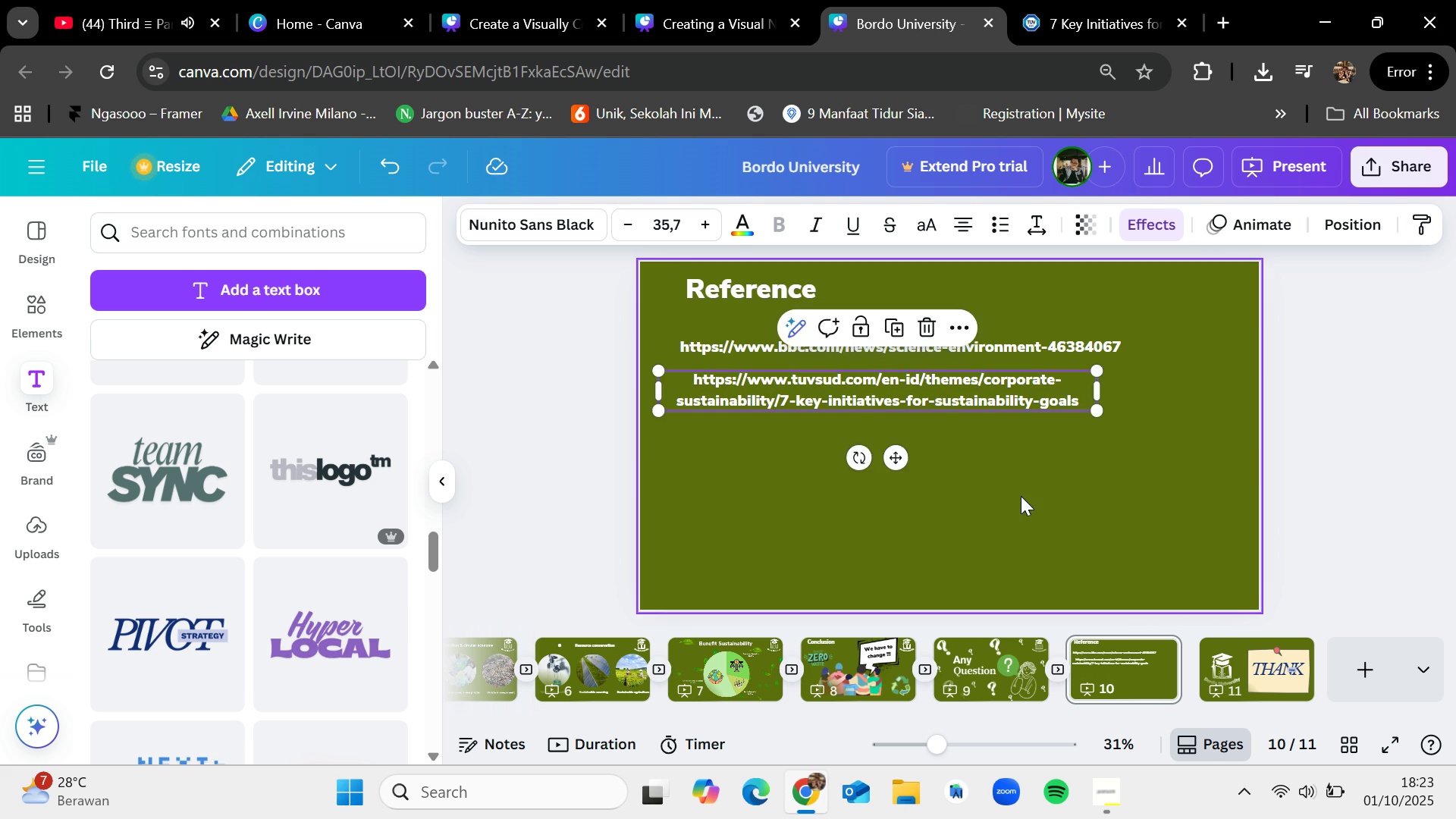 
left_click([1021, 496])
 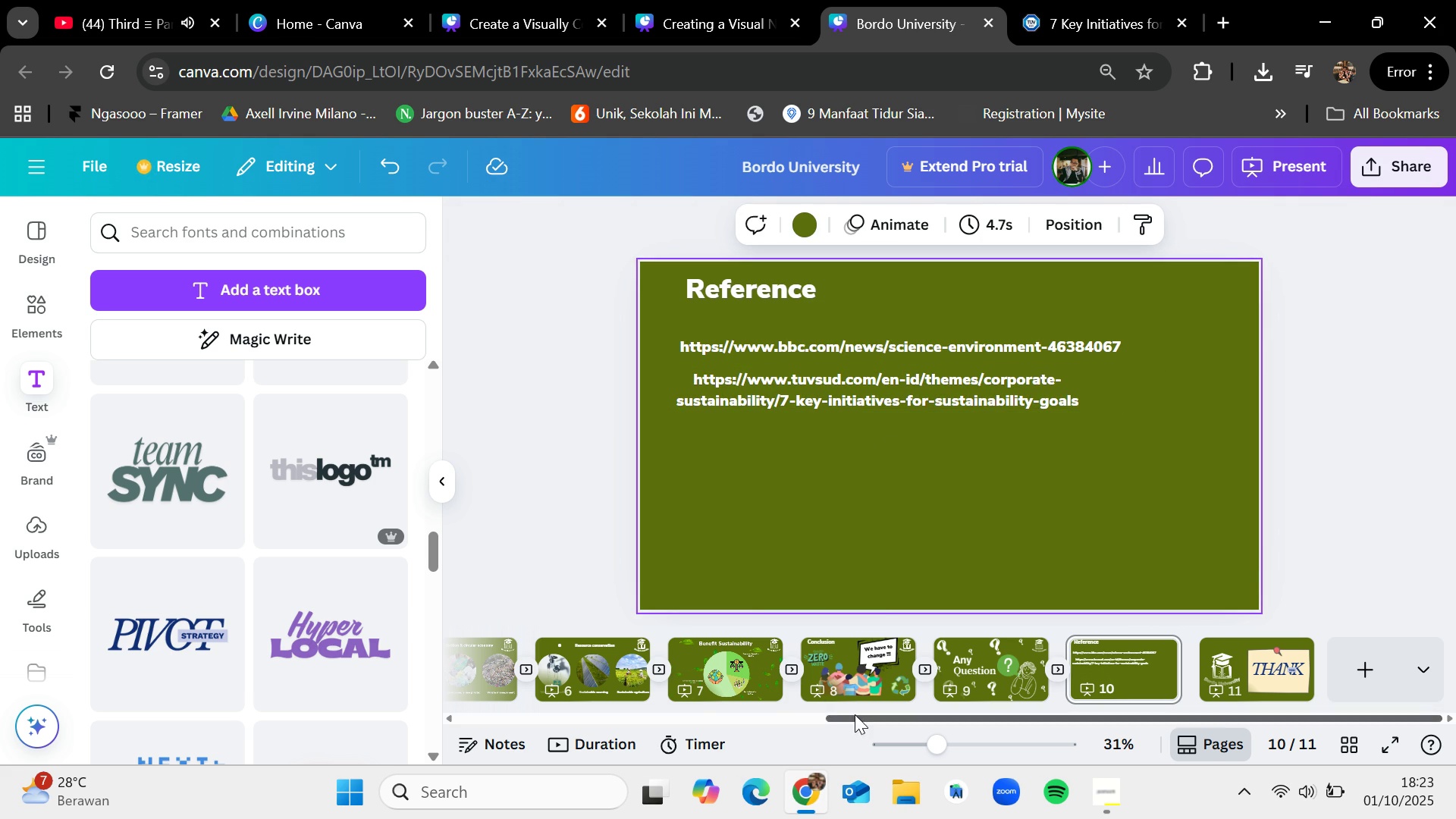 
left_click([721, 644])
 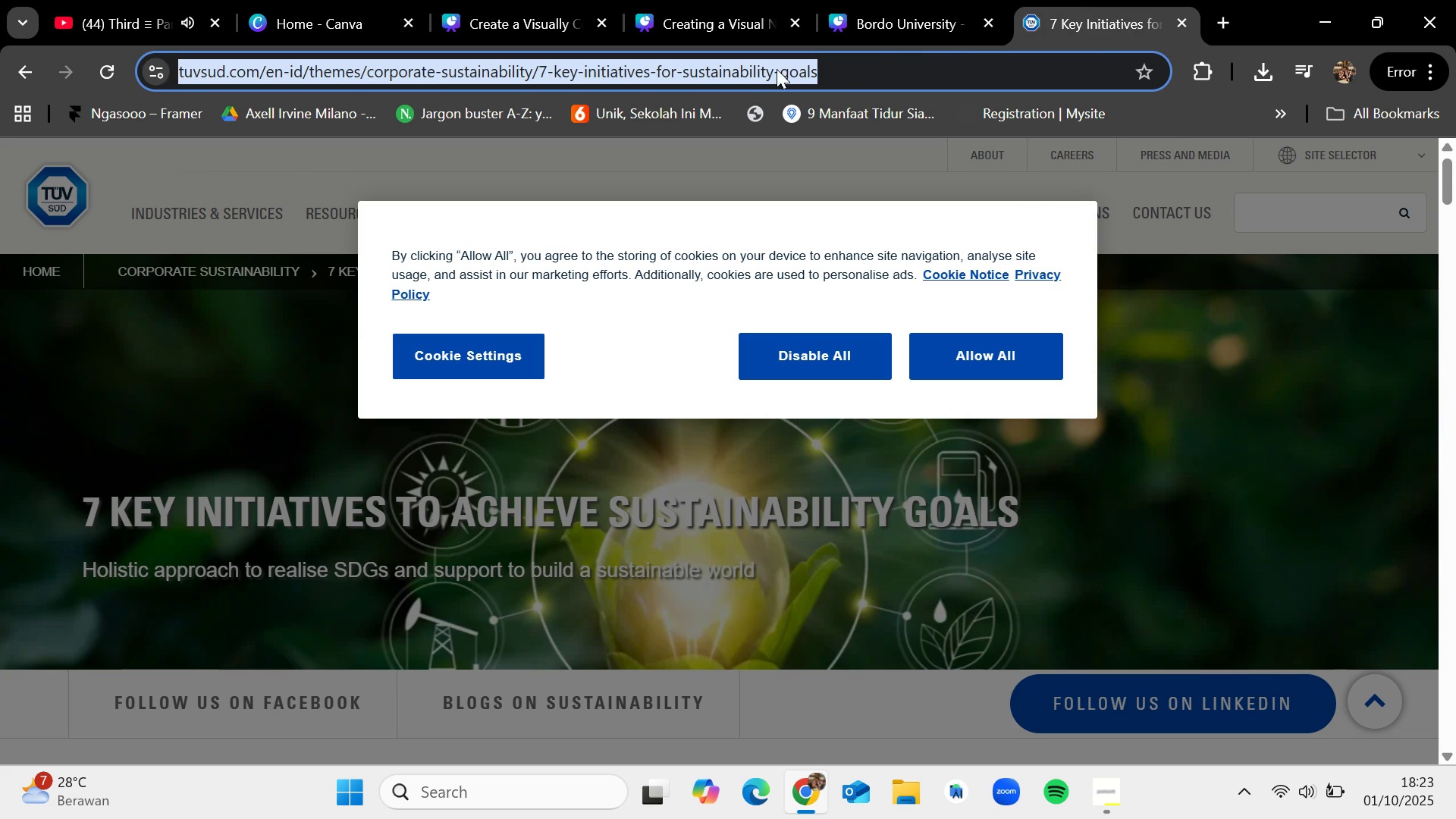 
key(Backspace)
type(benefit si)
key(Backspace)
type(ustai)
 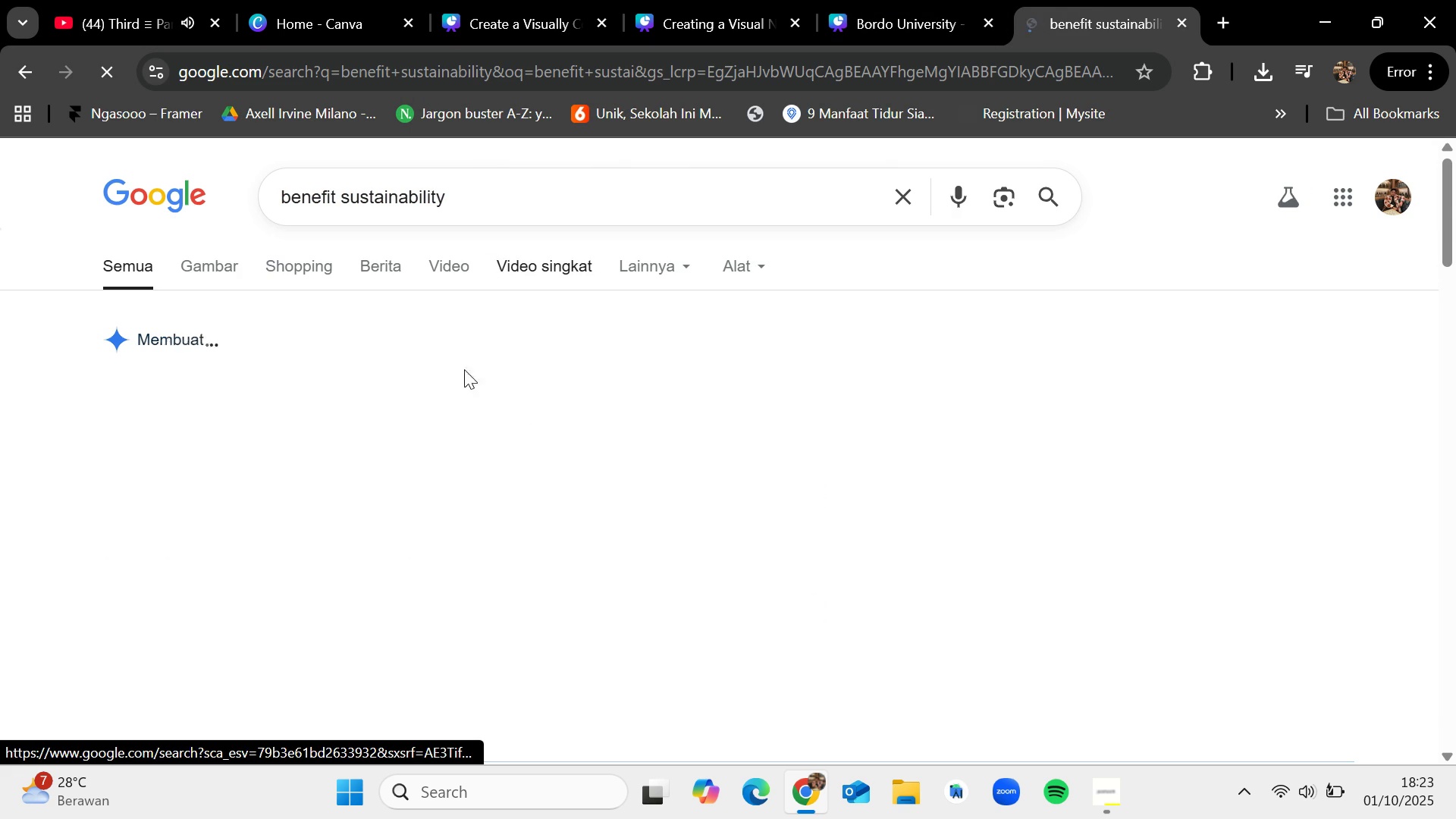 
scroll: coordinate [417, 526], scroll_direction: down, amount: 8.0
 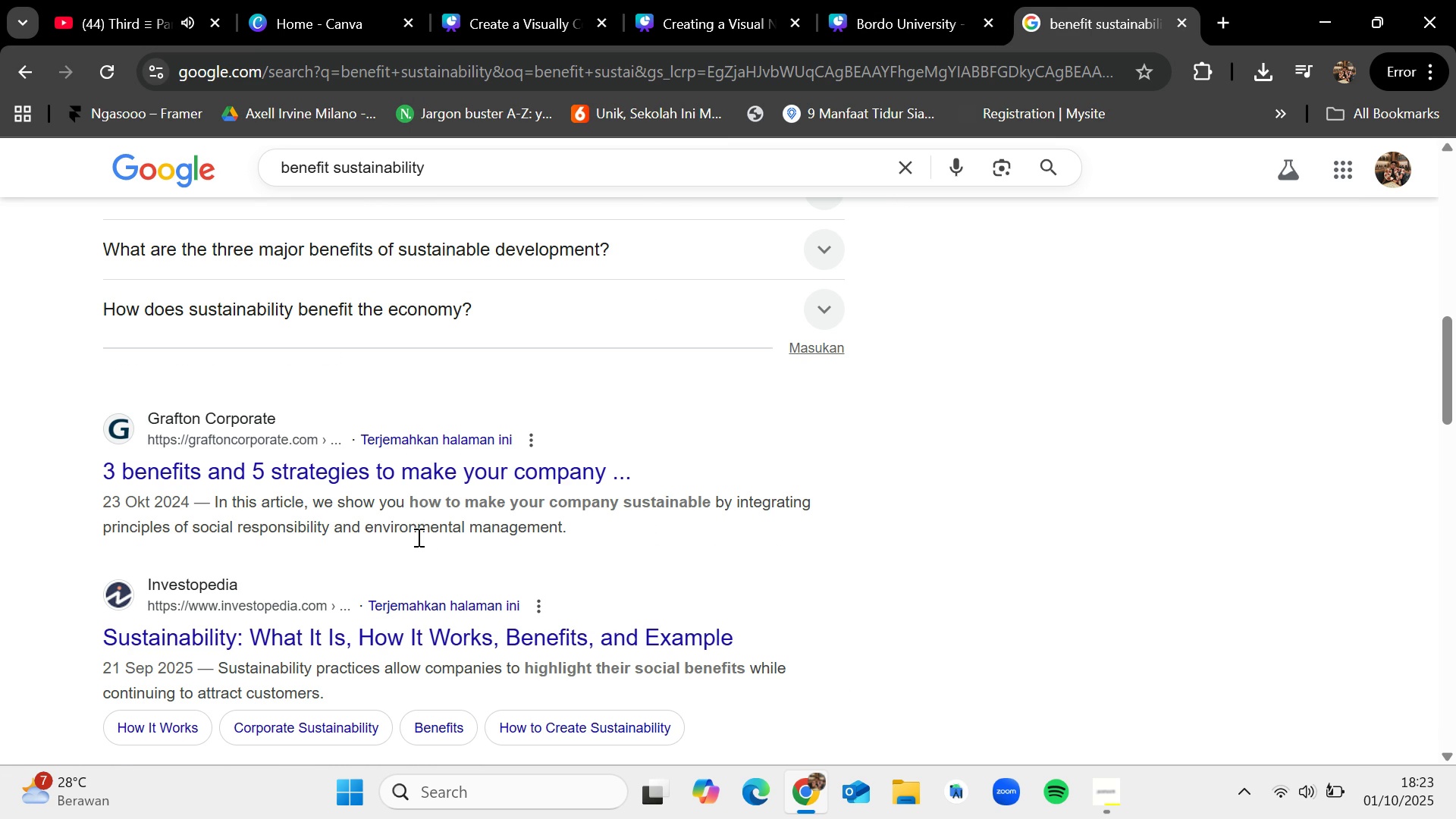 
wait(6.23)
 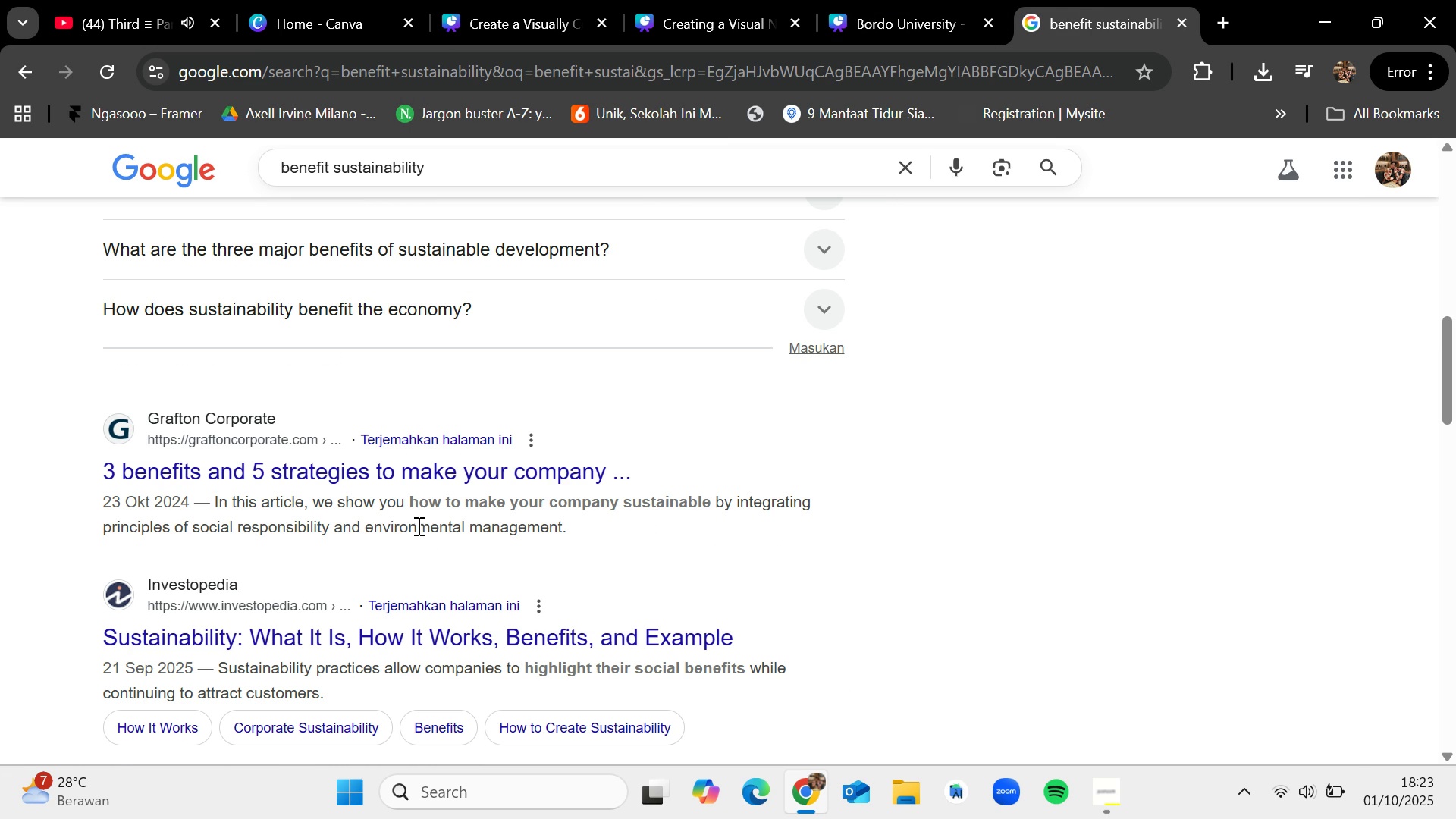 
left_click([427, 628])
 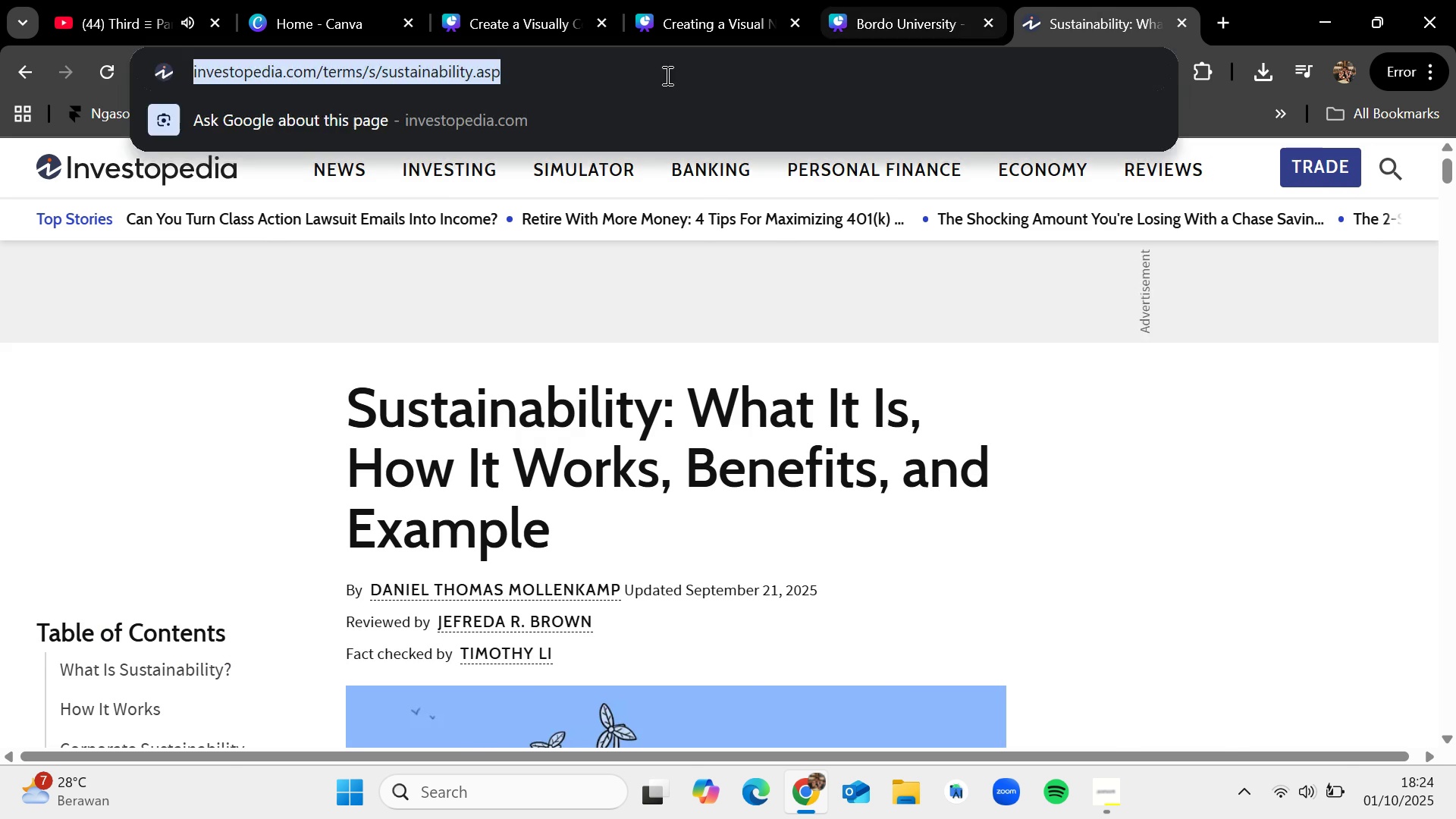 
key(Control+ControlLeft)
 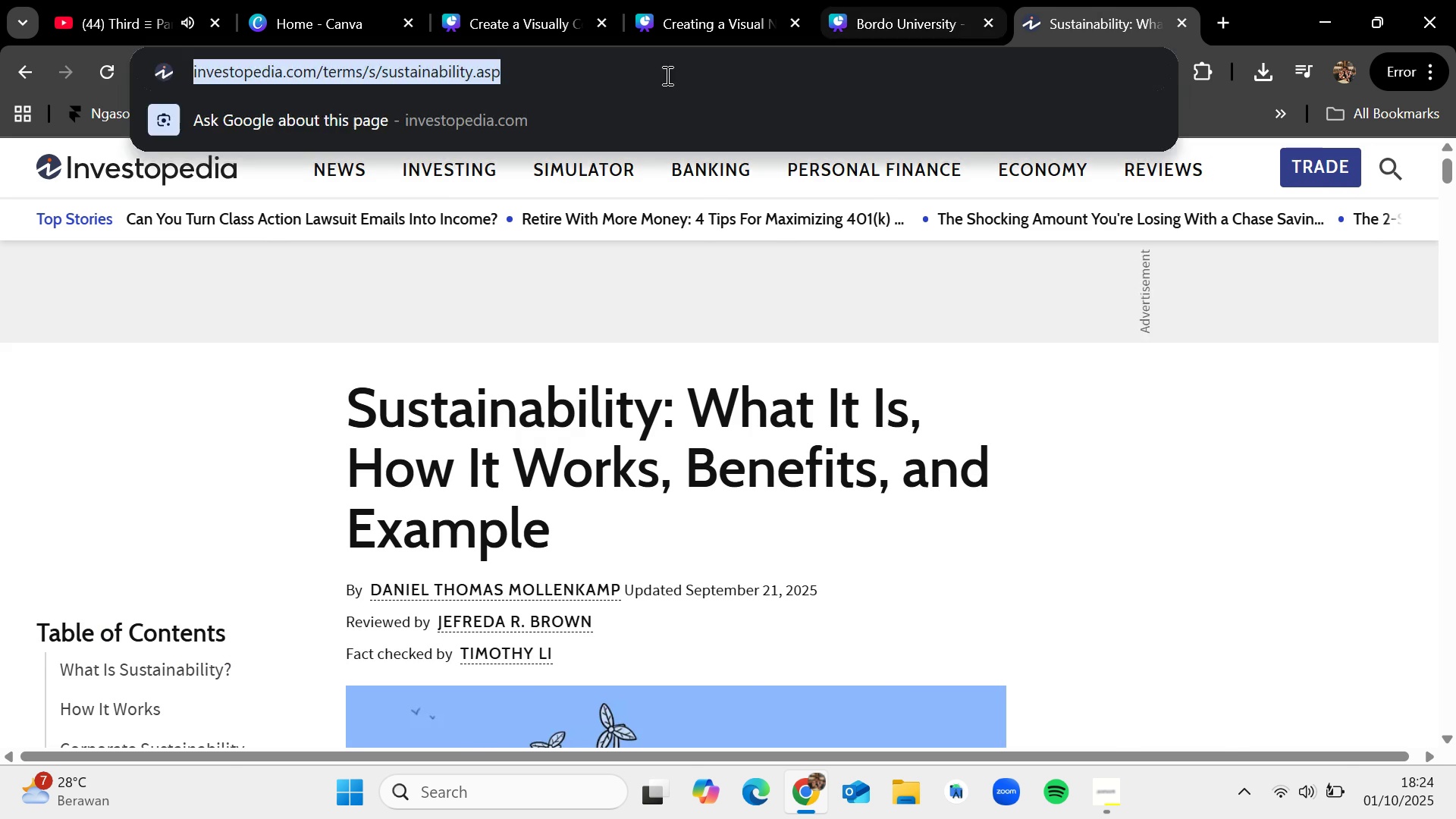 
key(Control+ControlLeft)
 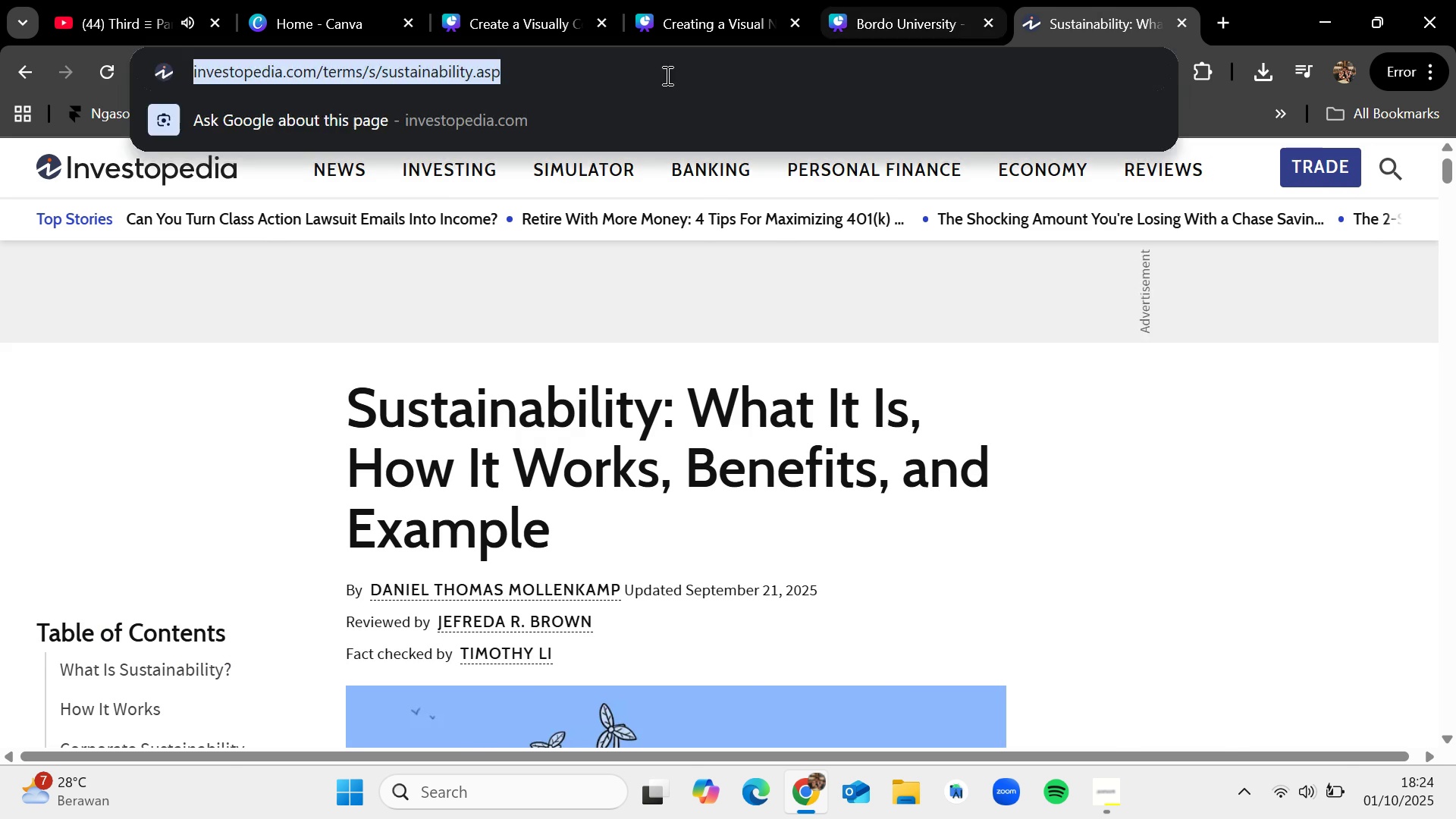 
key(Control+ControlLeft)
 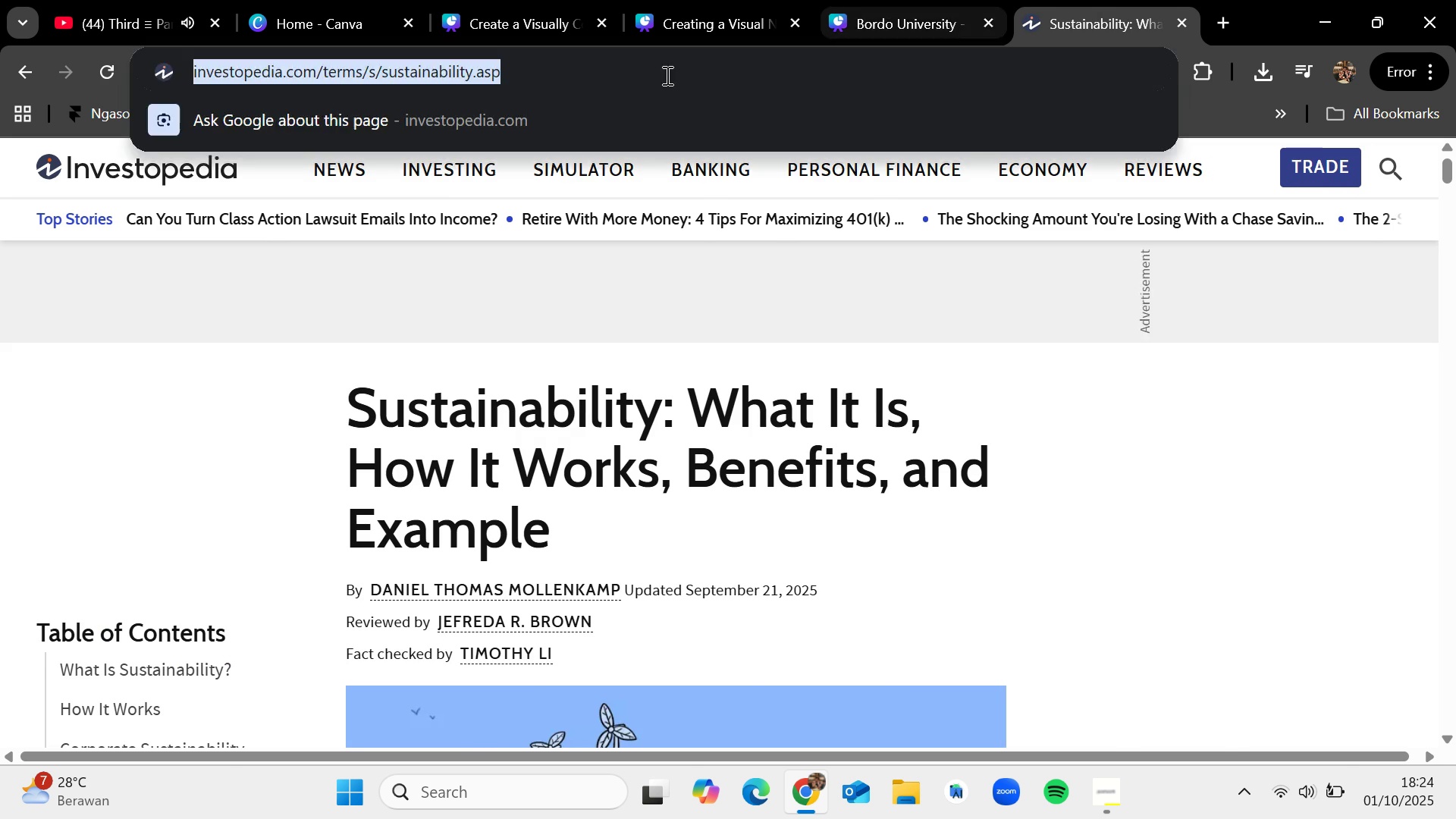 
key(Control+ControlLeft)
 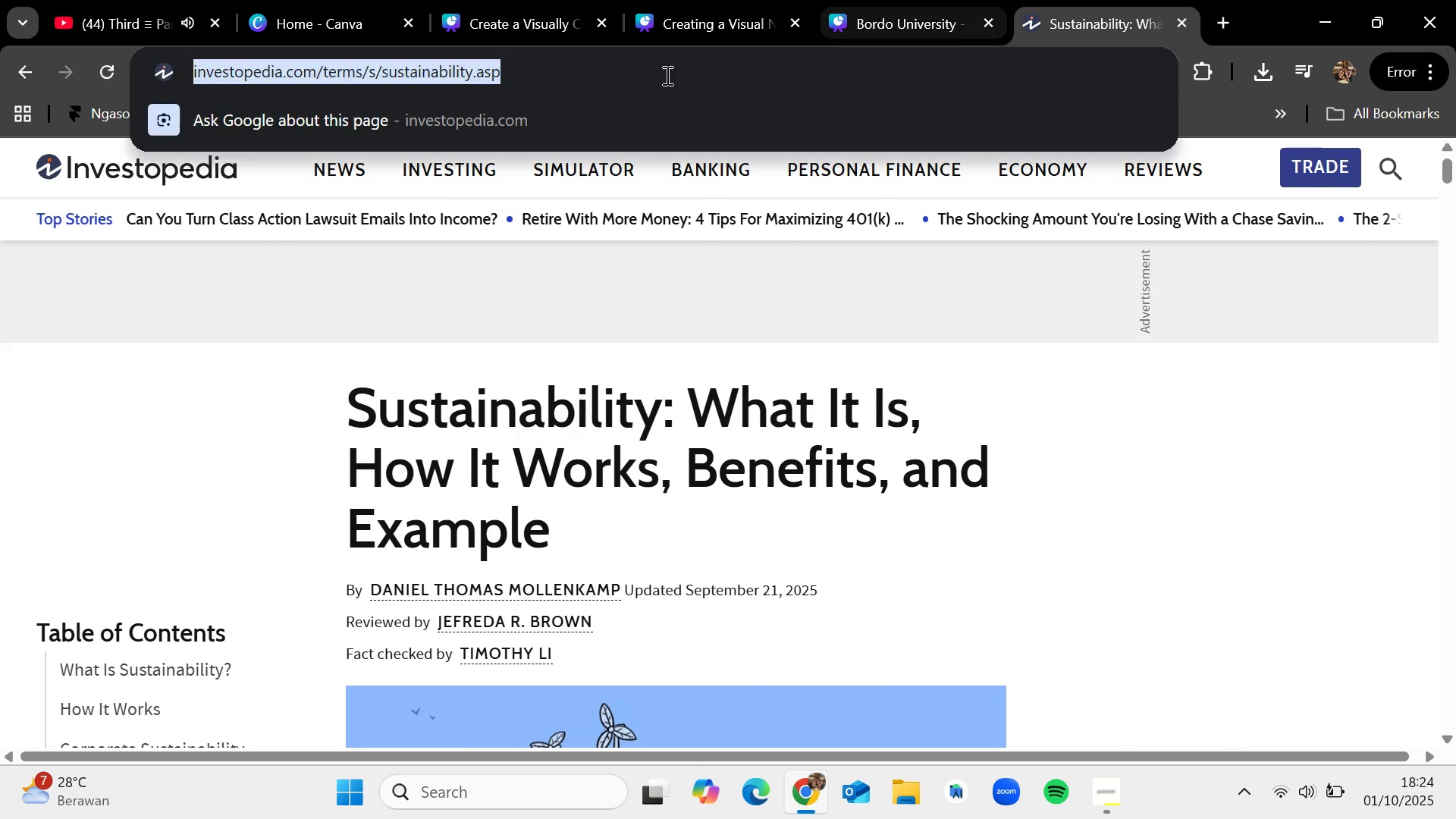 
key(Control+ControlLeft)
 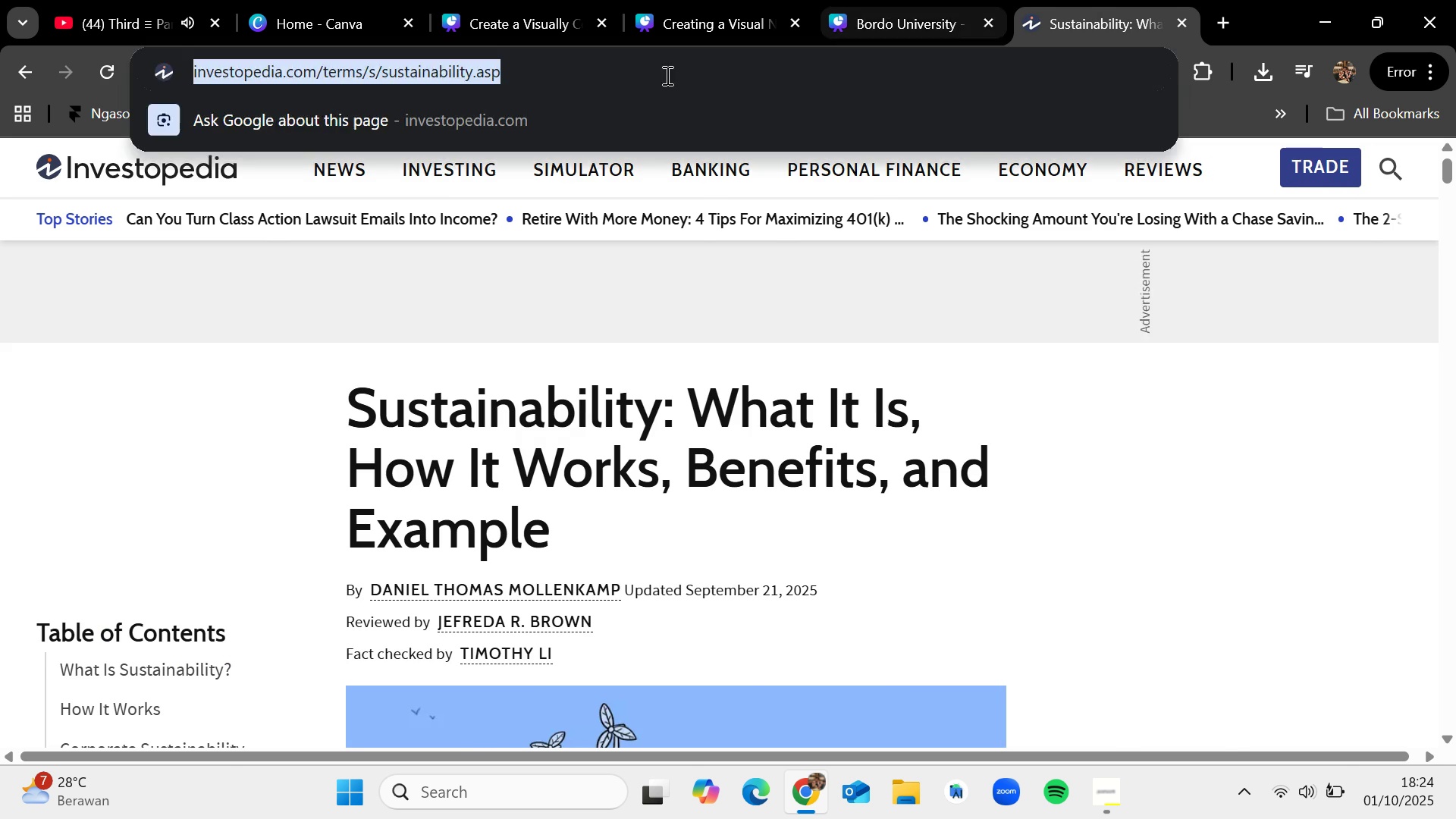 
key(Control+ControlLeft)
 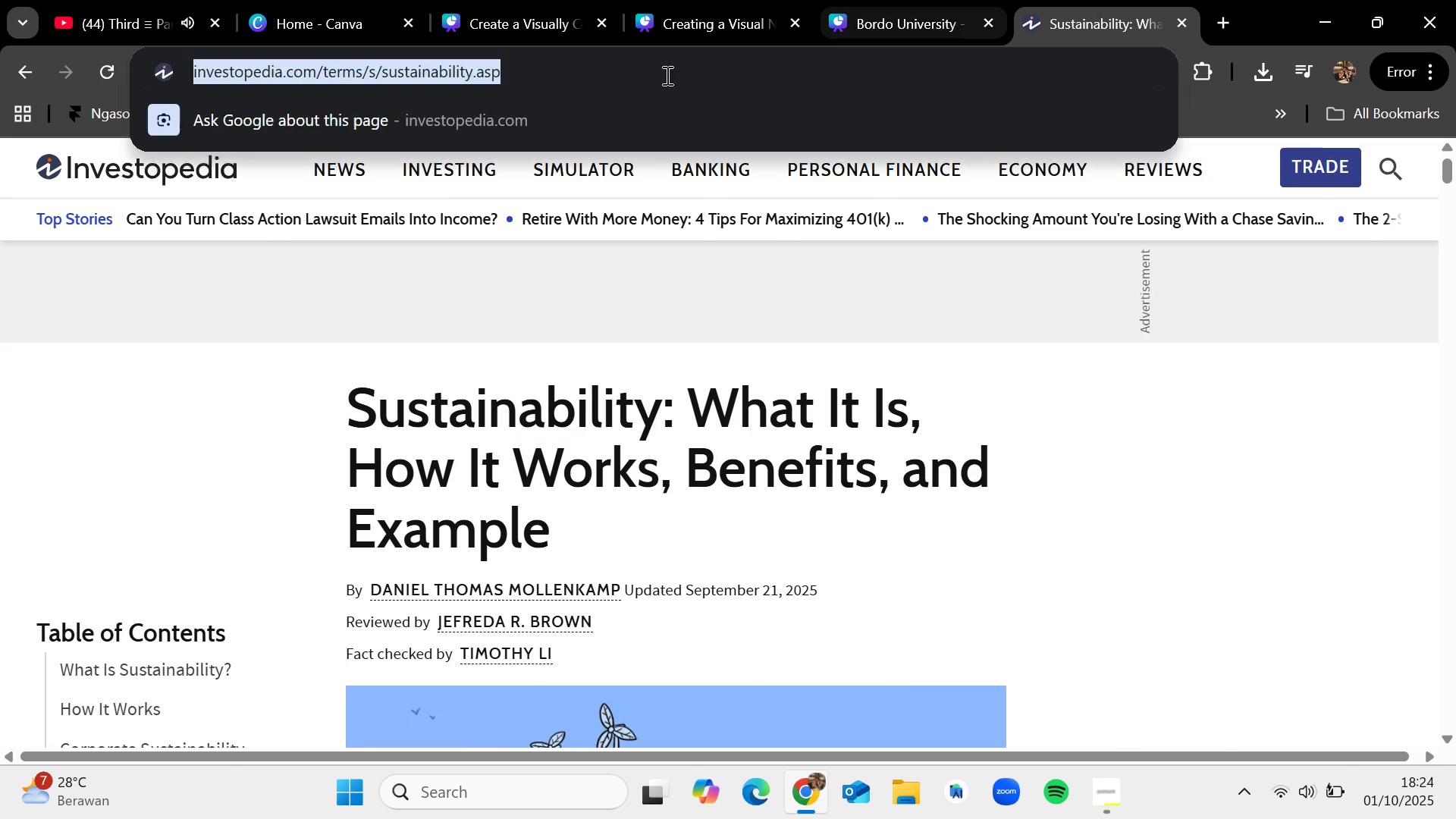 
key(Control+ControlLeft)
 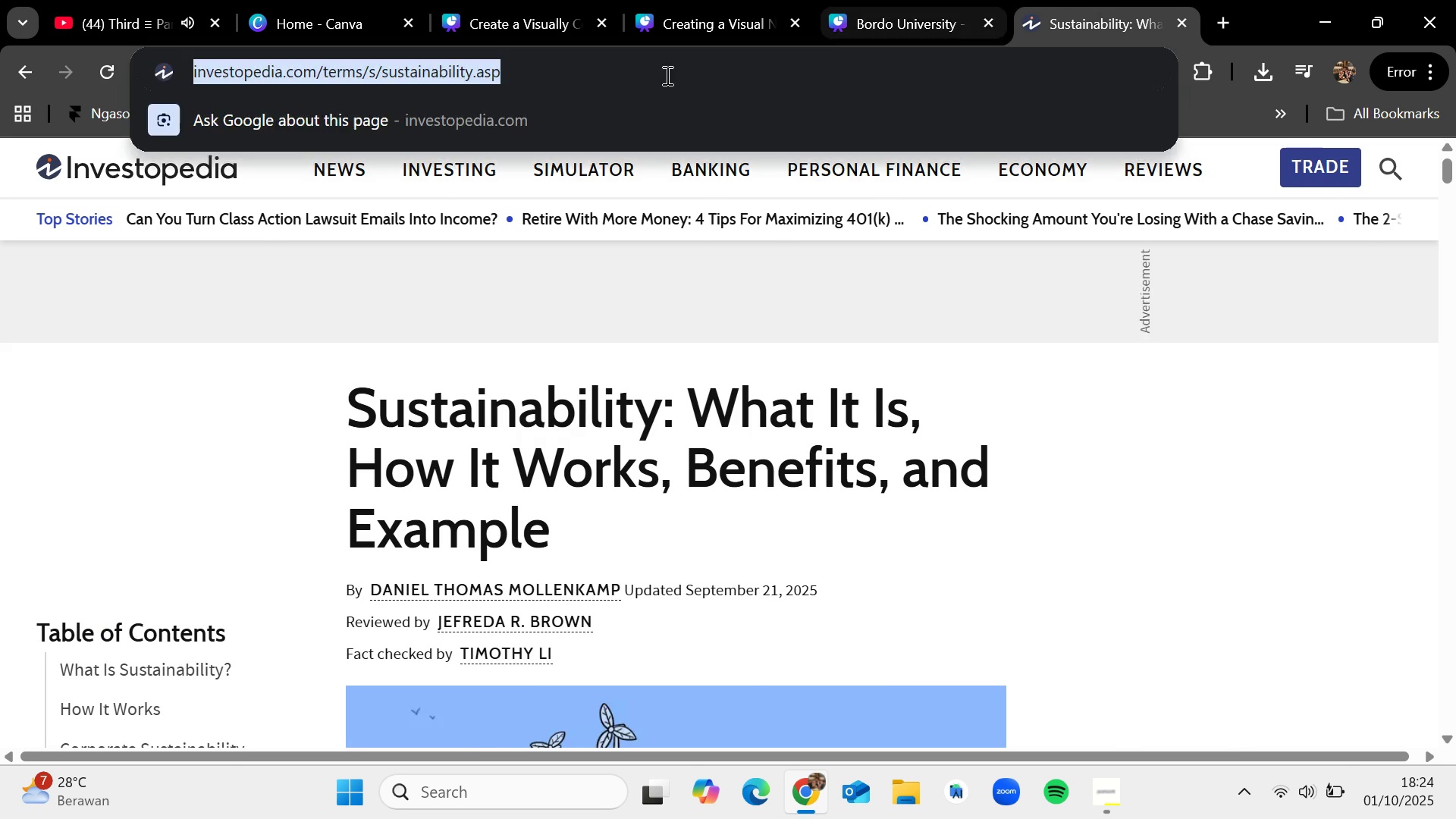 
key(Control+C)
 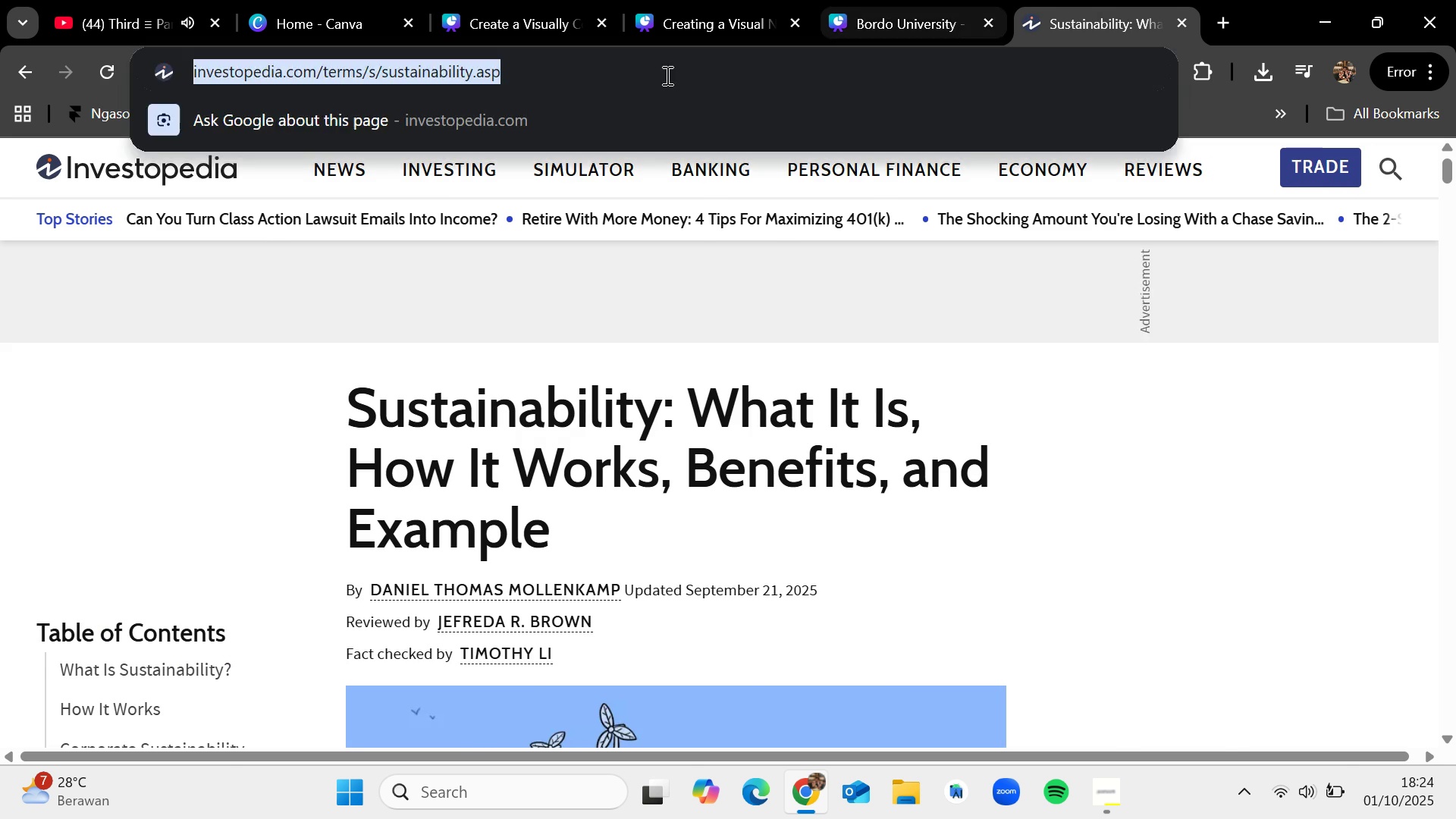 
key(Control+ControlLeft)
 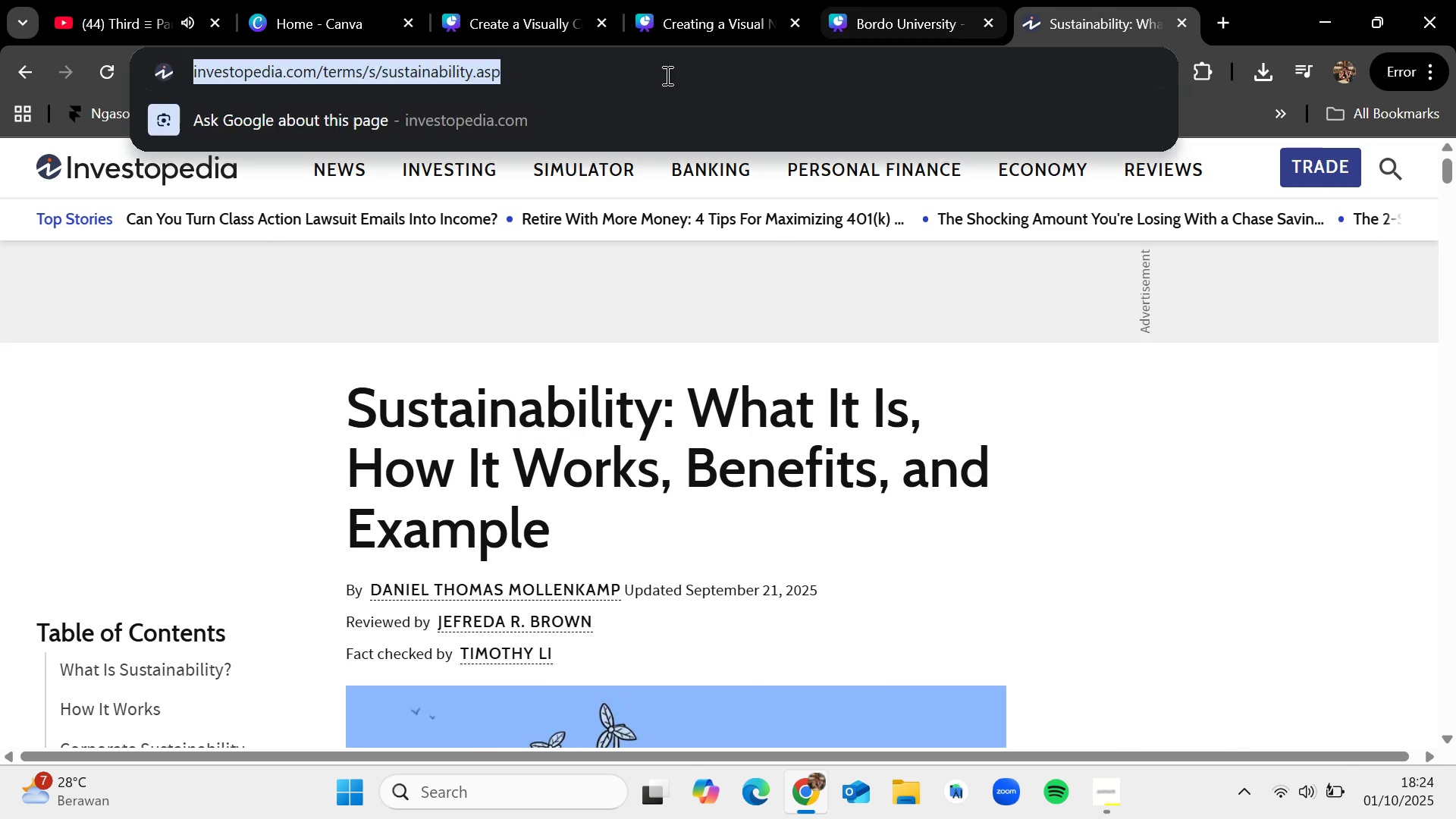 
left_click([880, 0])
 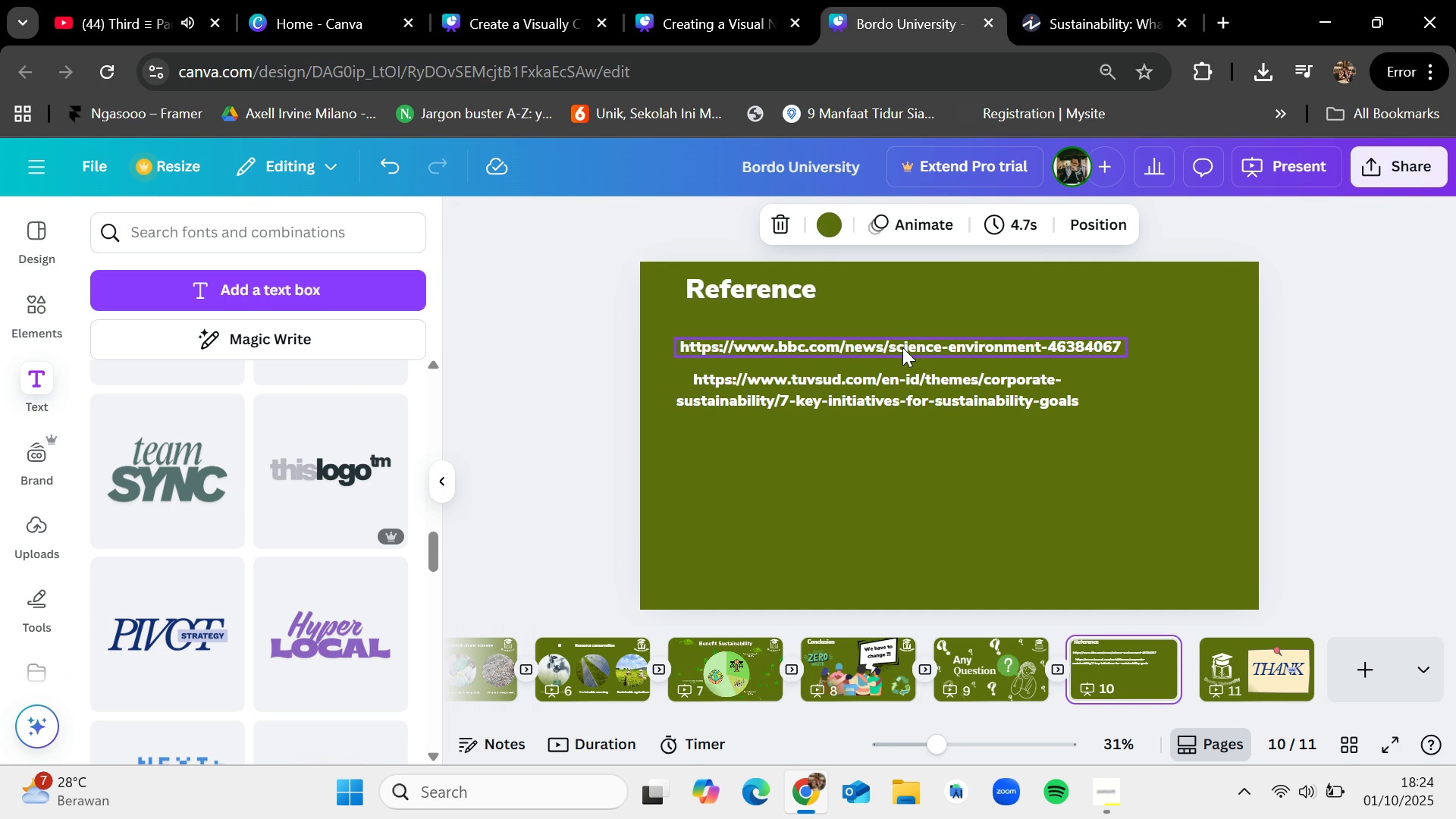 
left_click([1111, 649])
 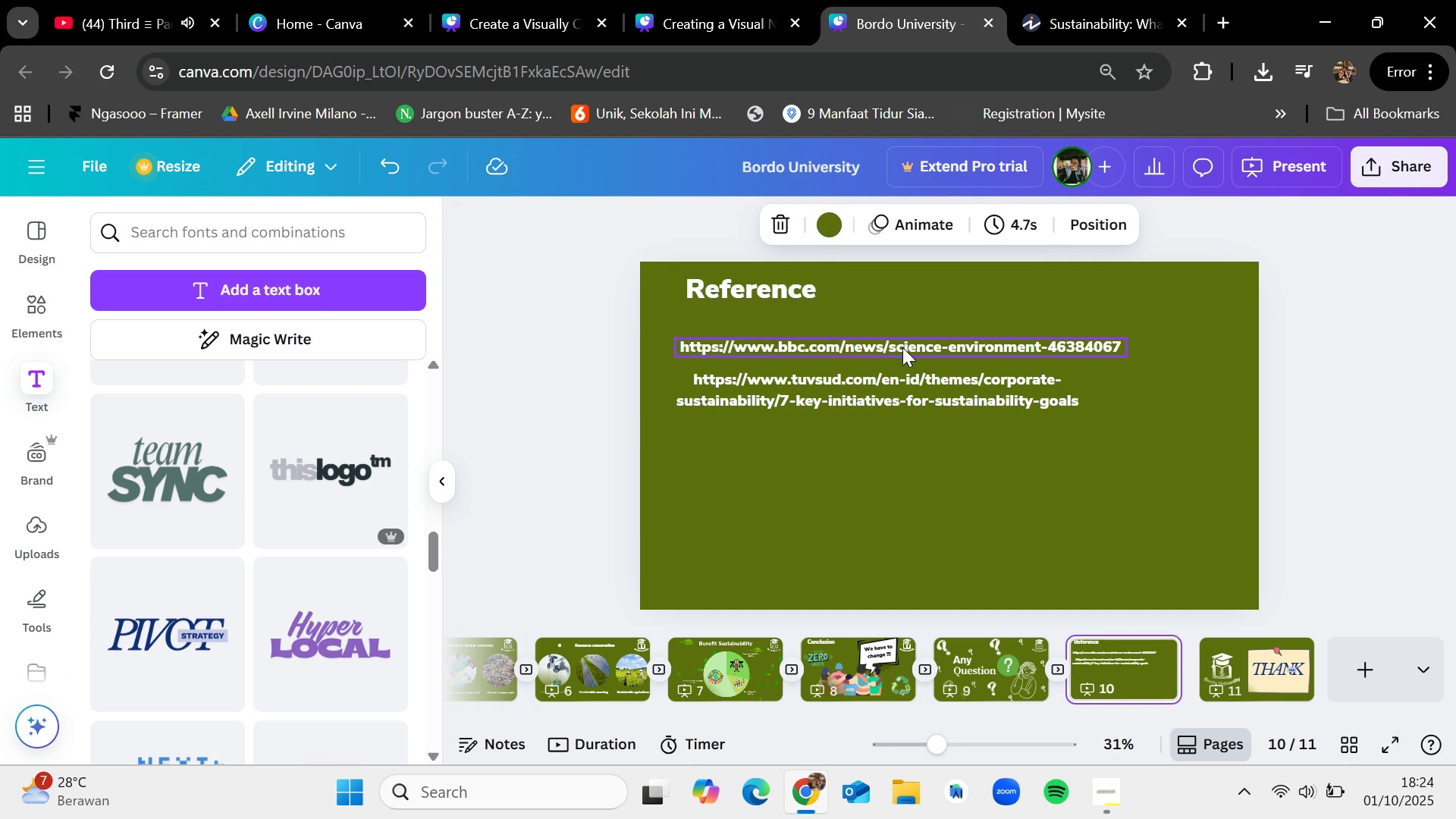 
left_click([902, 348])
 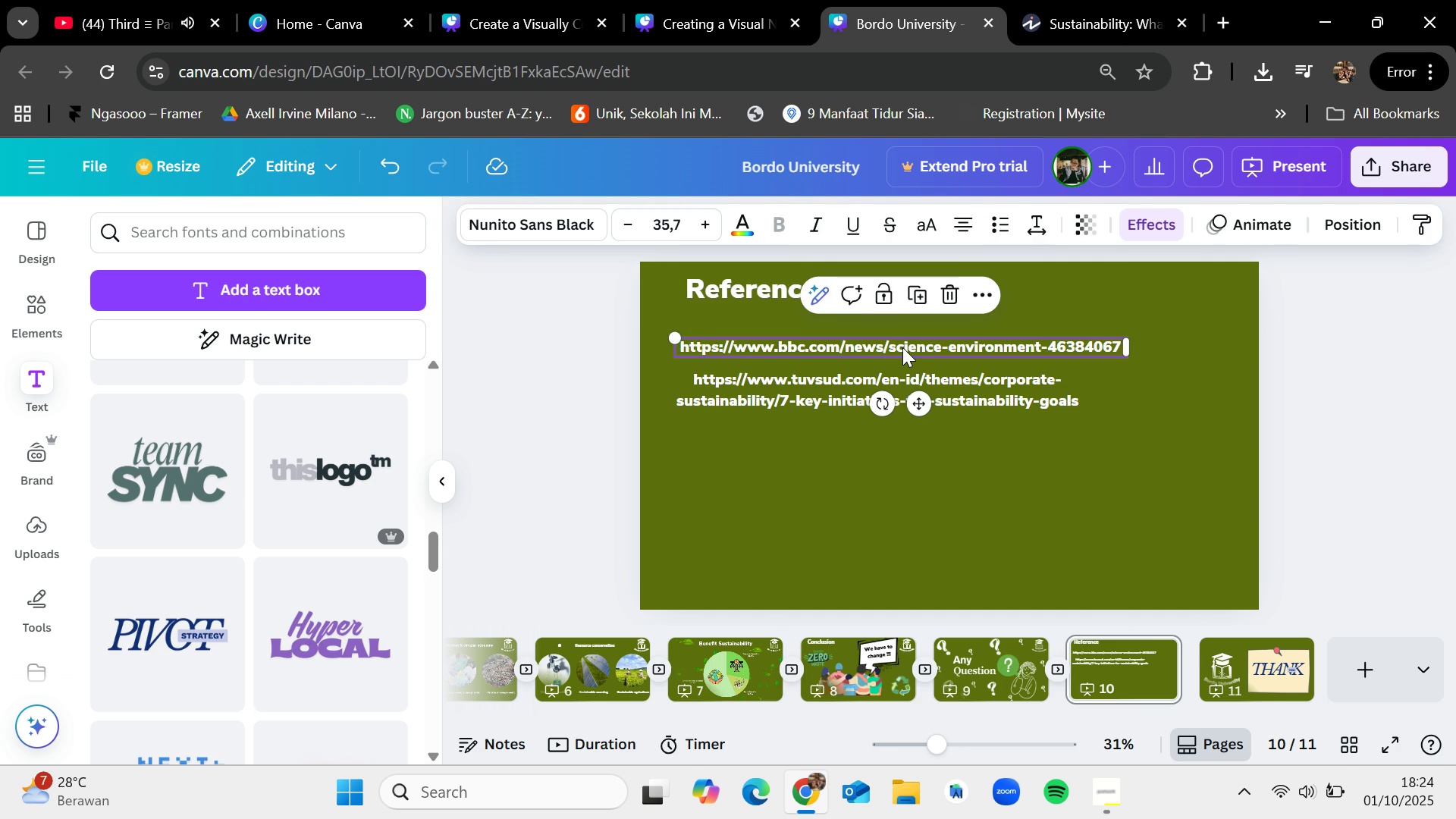 
key(Control+C)
 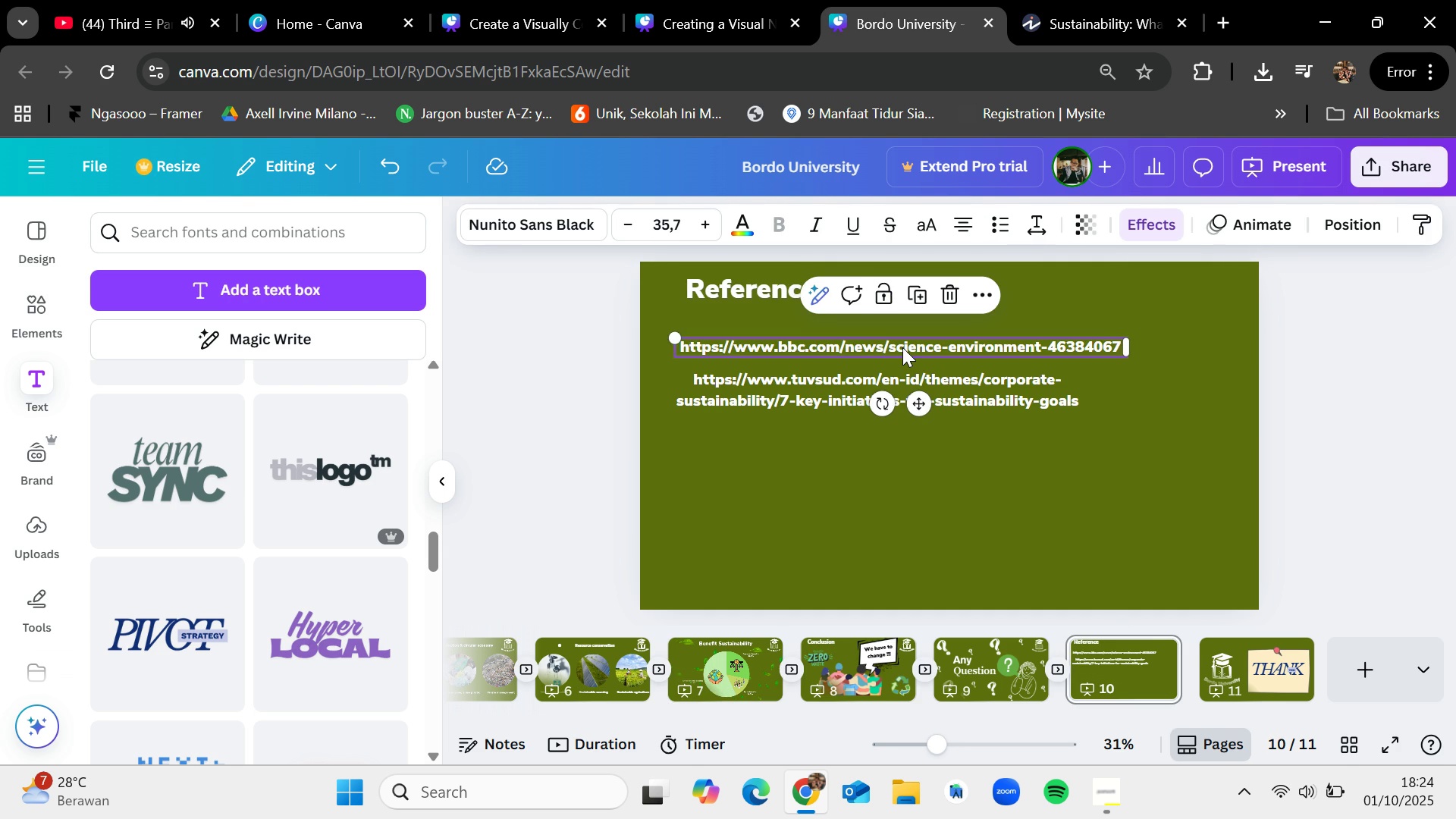 
key(Control+V)
 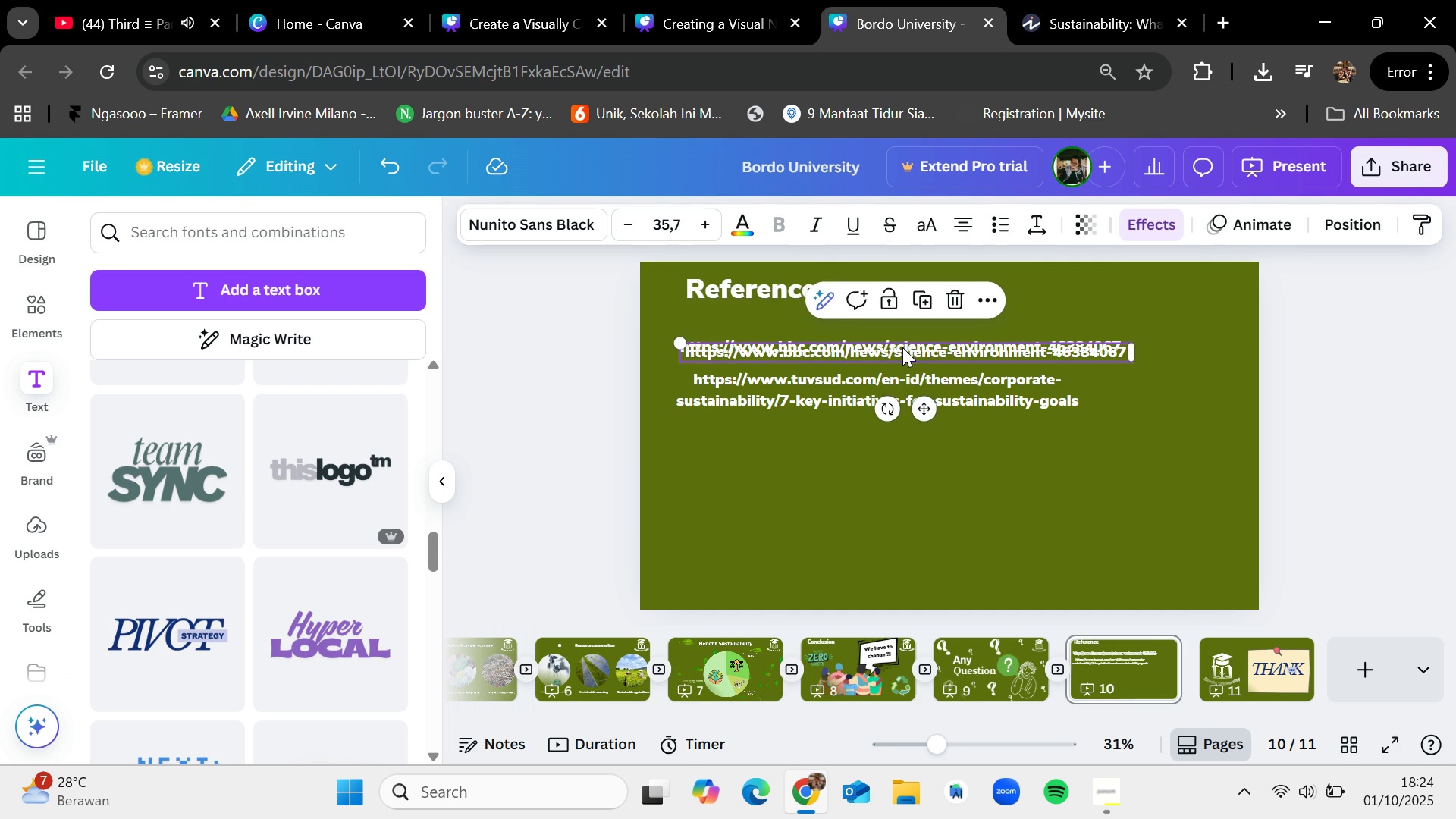 
left_click_drag(start_coordinate=[902, 347], to_coordinate=[891, 435])
 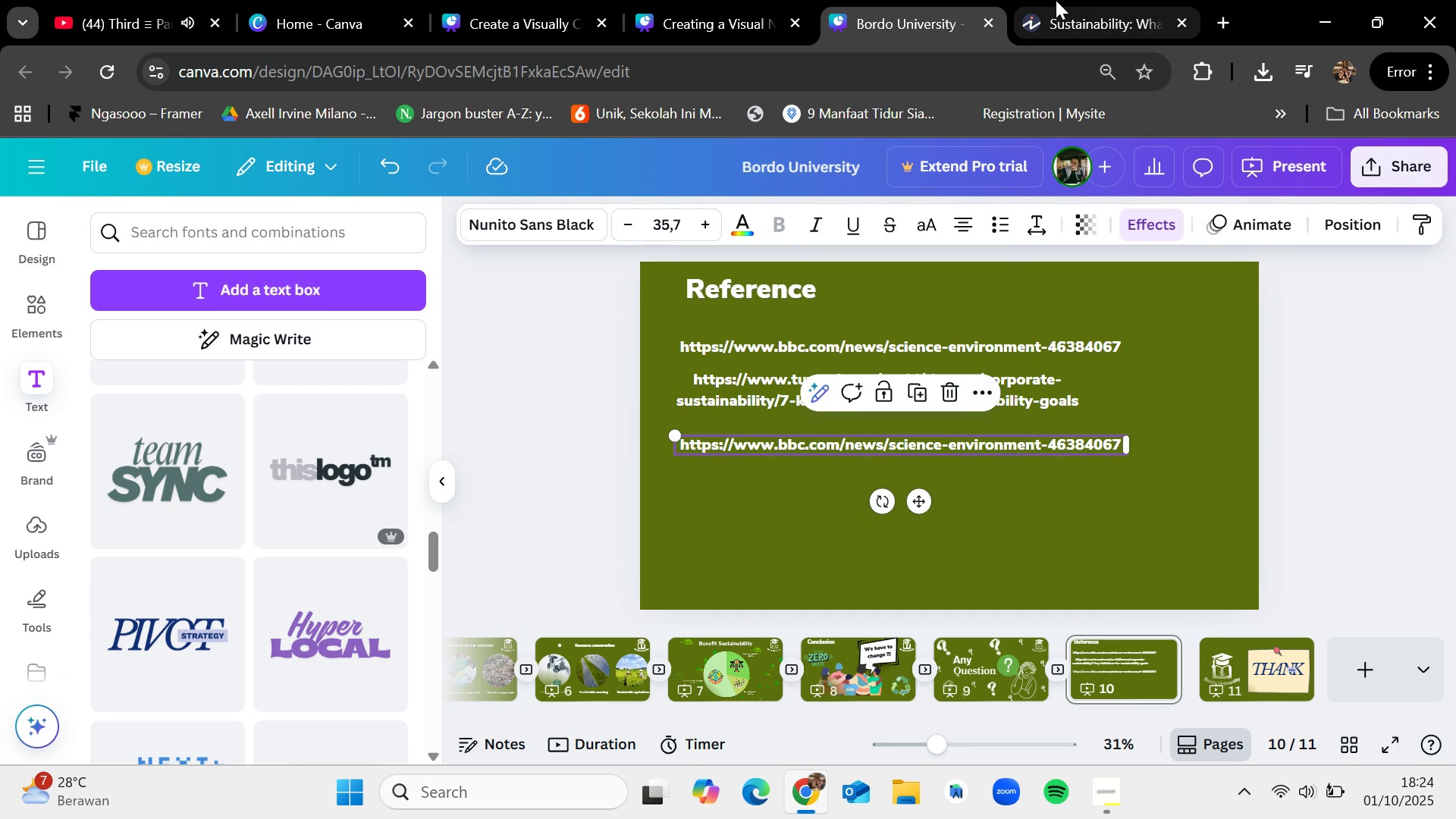 
left_click([1056, 0])
 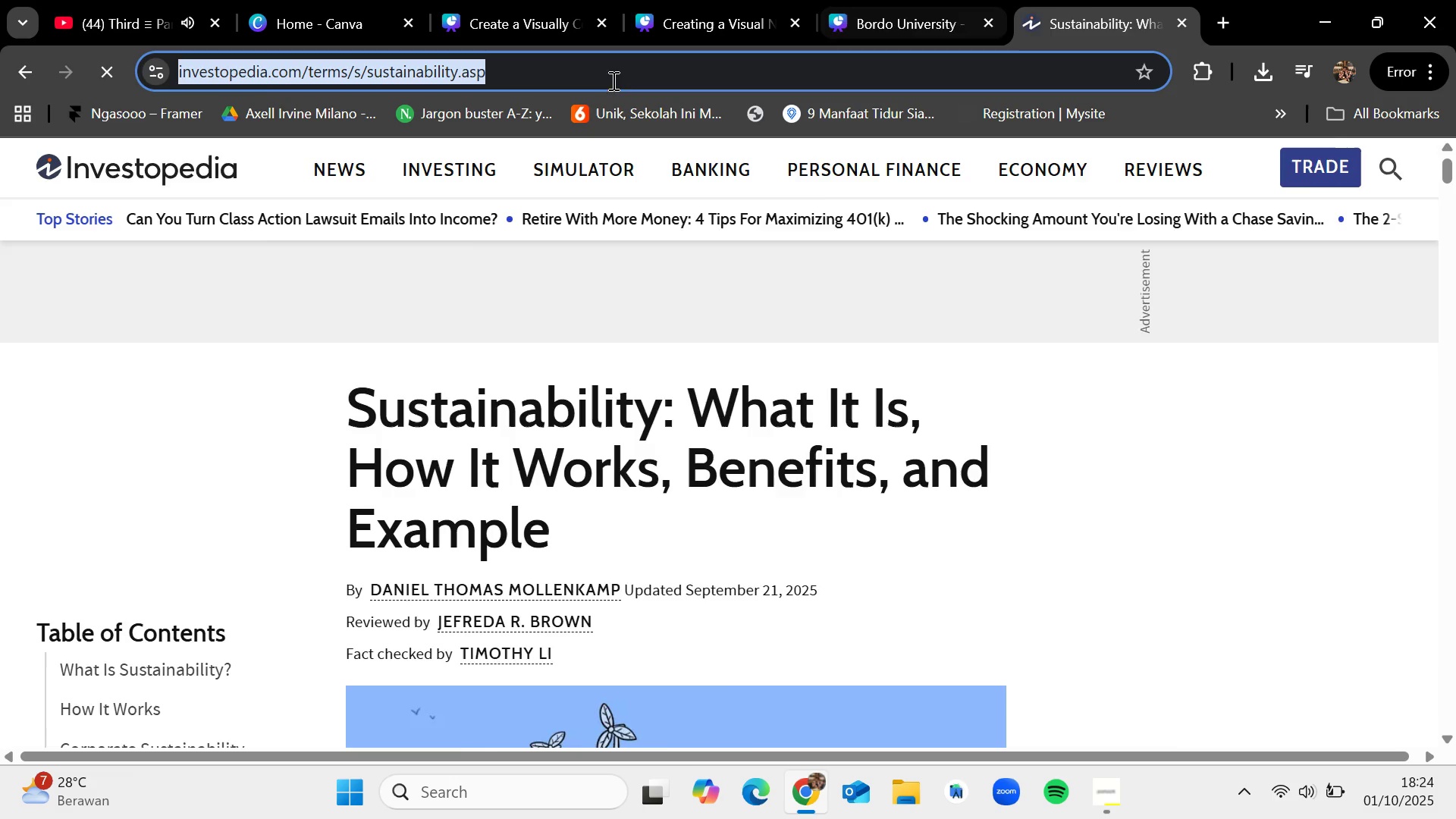 
hold_key(key=ControlLeft, duration=1.1)
left_click([934, 0])
 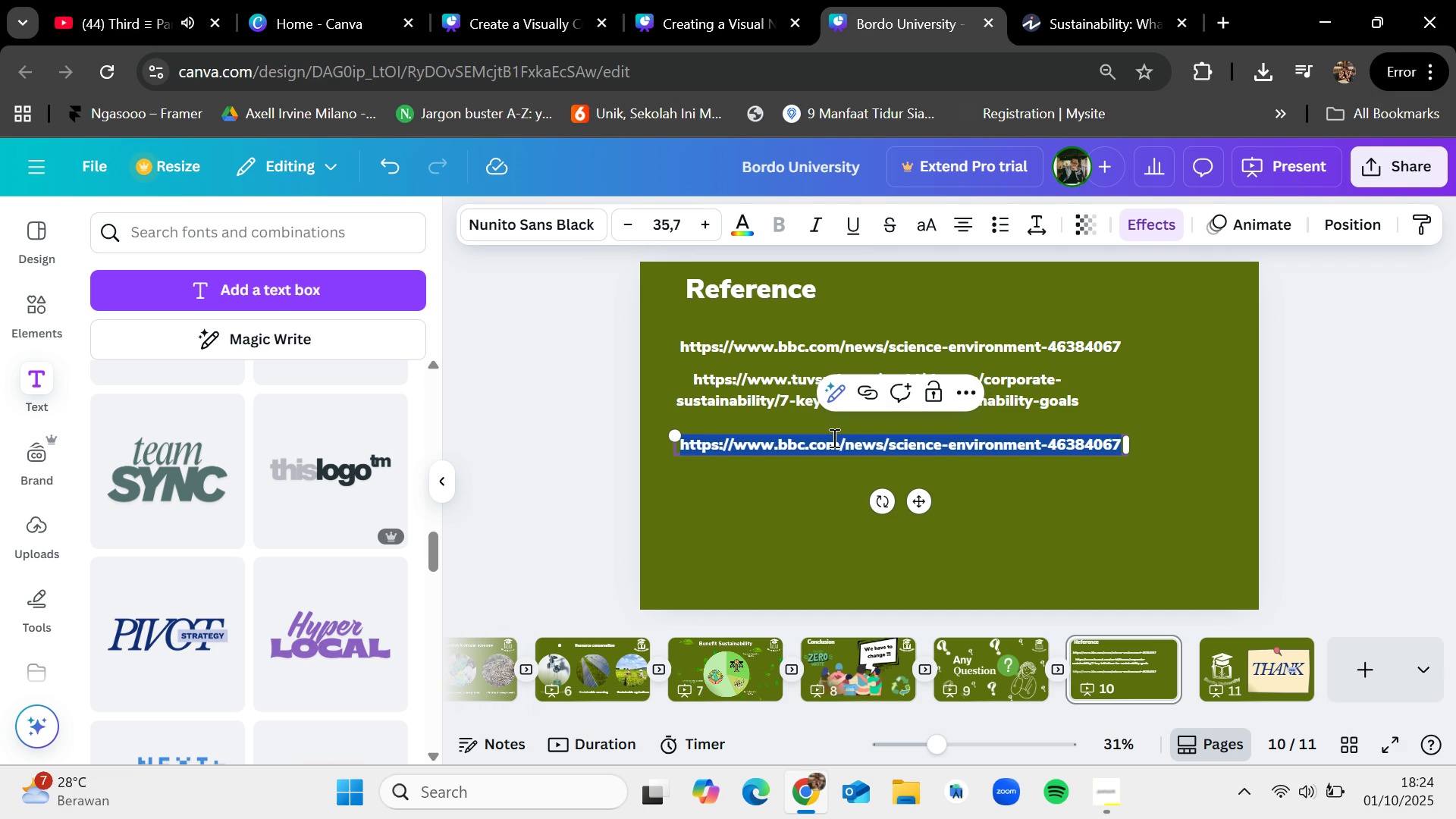 
double_click([833, 438])
 